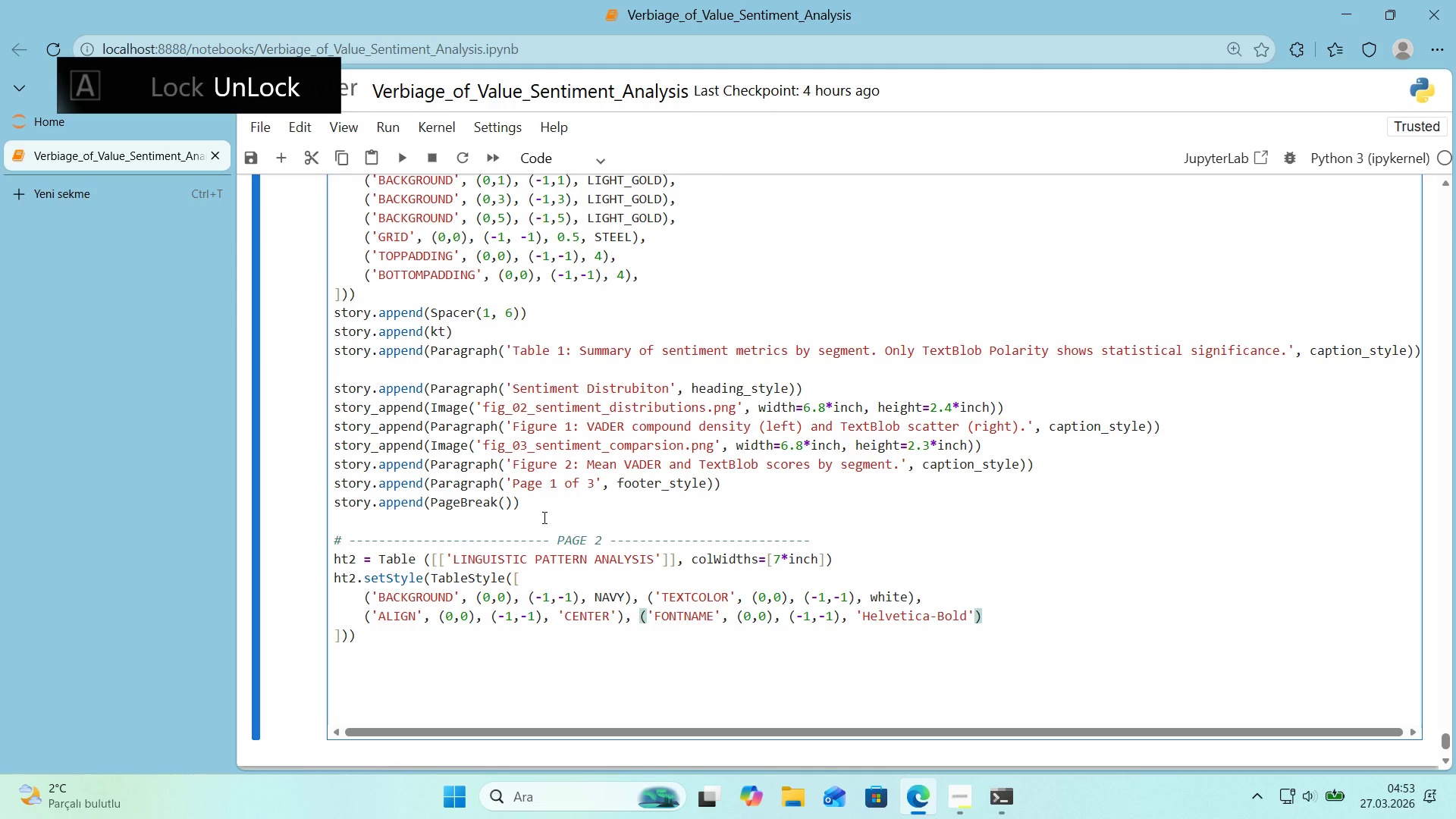 
key(ArrowRight)
 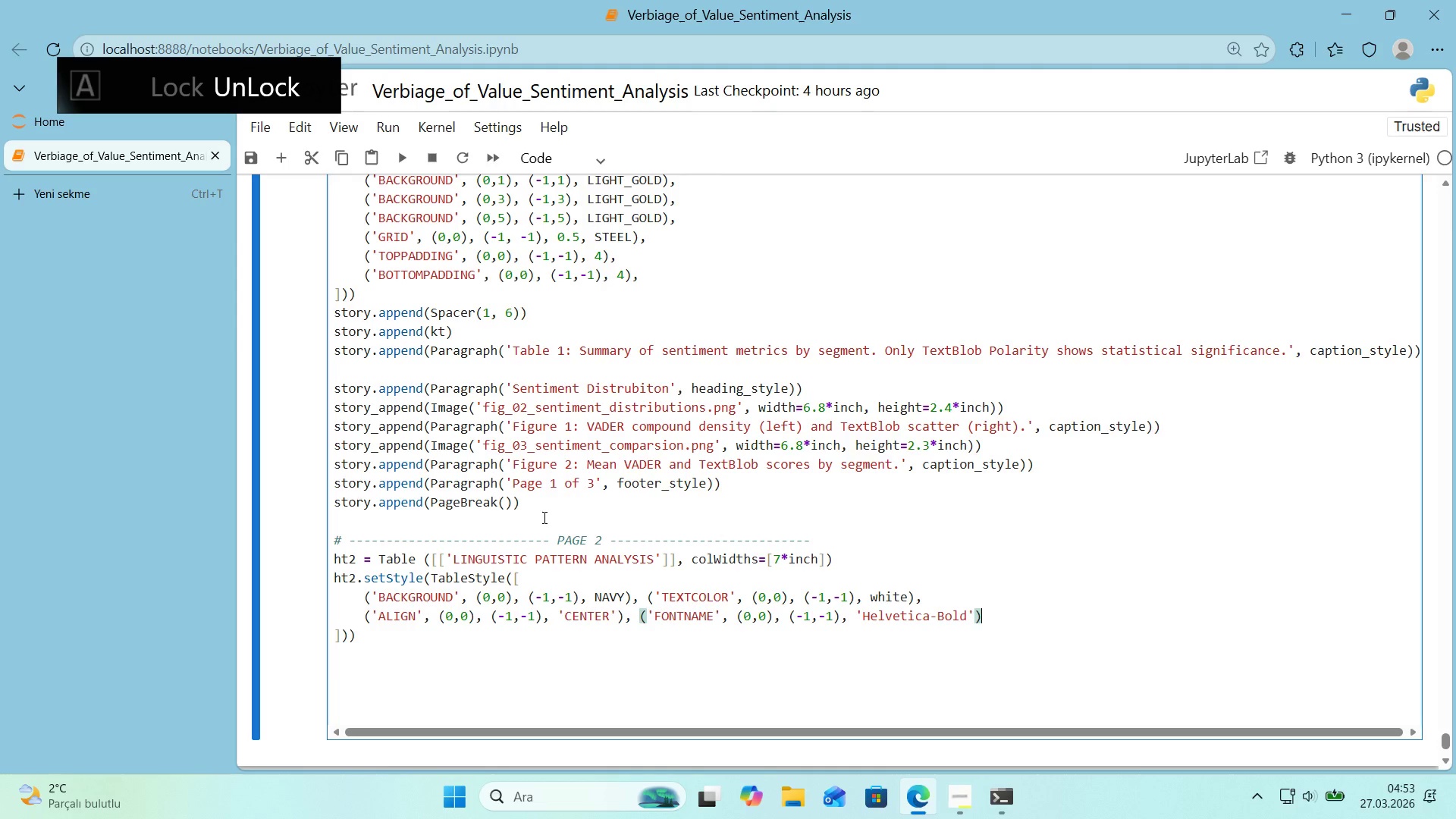 
key(Comma)
 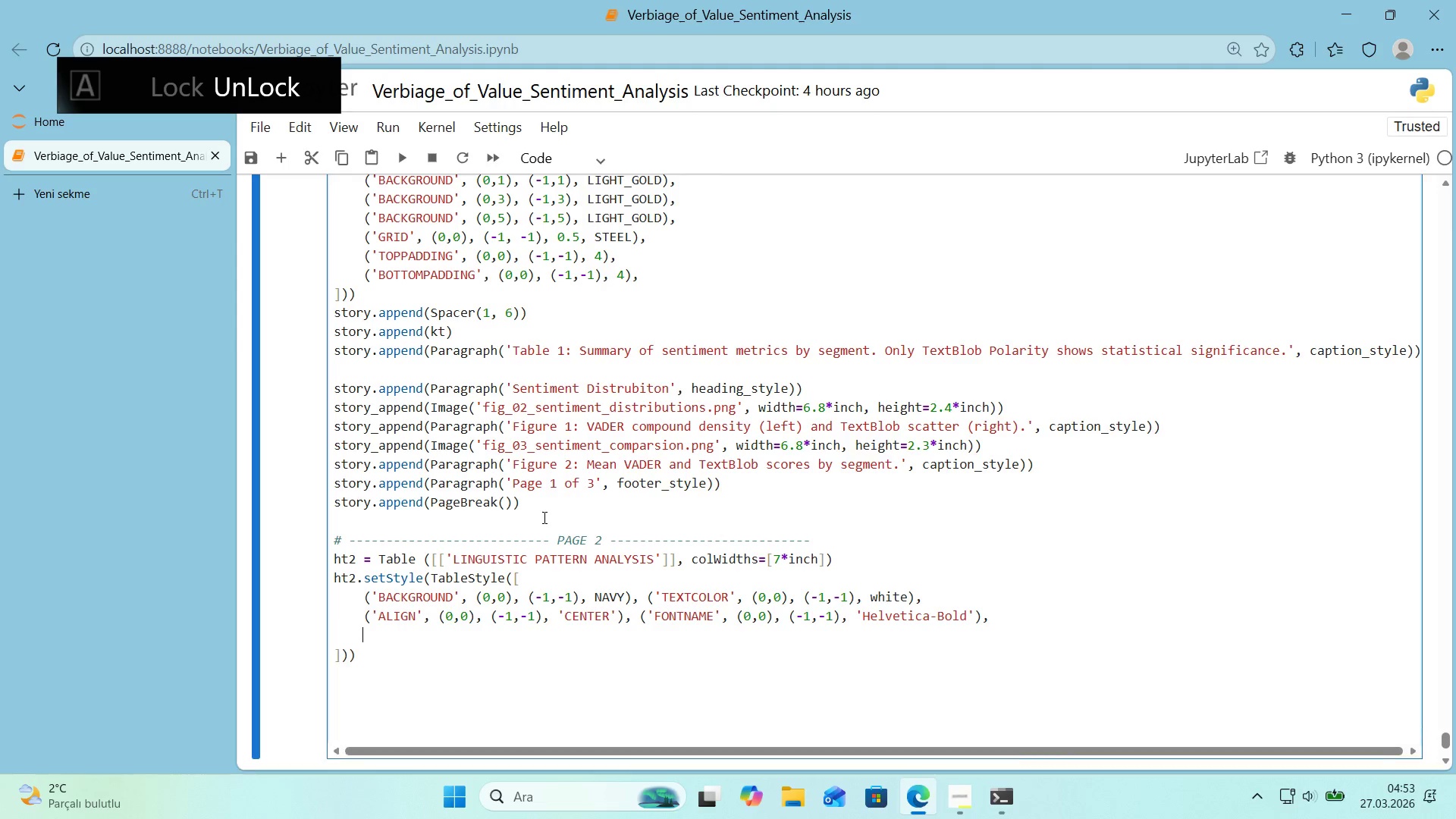 
key(Enter)
 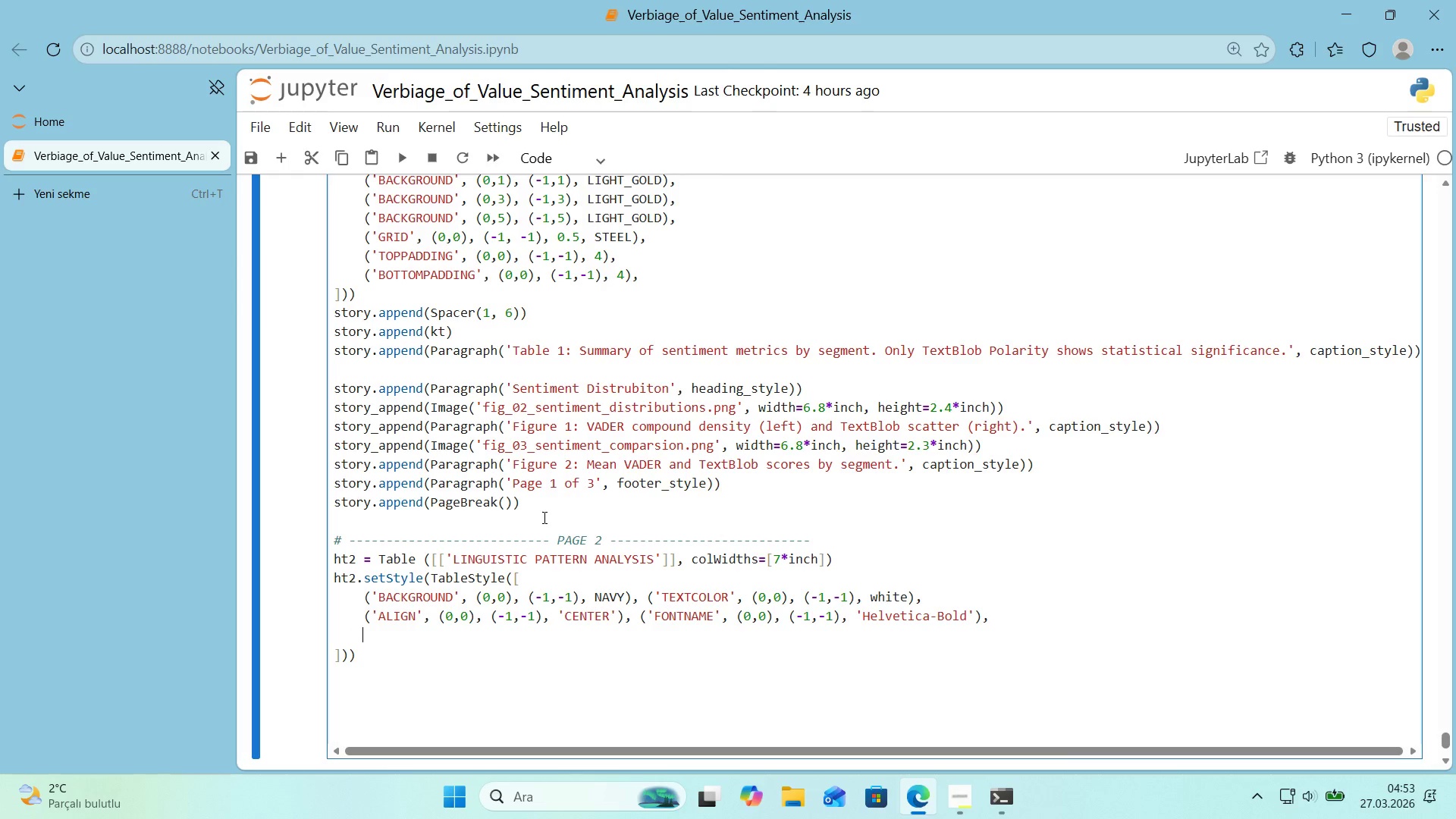 
type(*()
 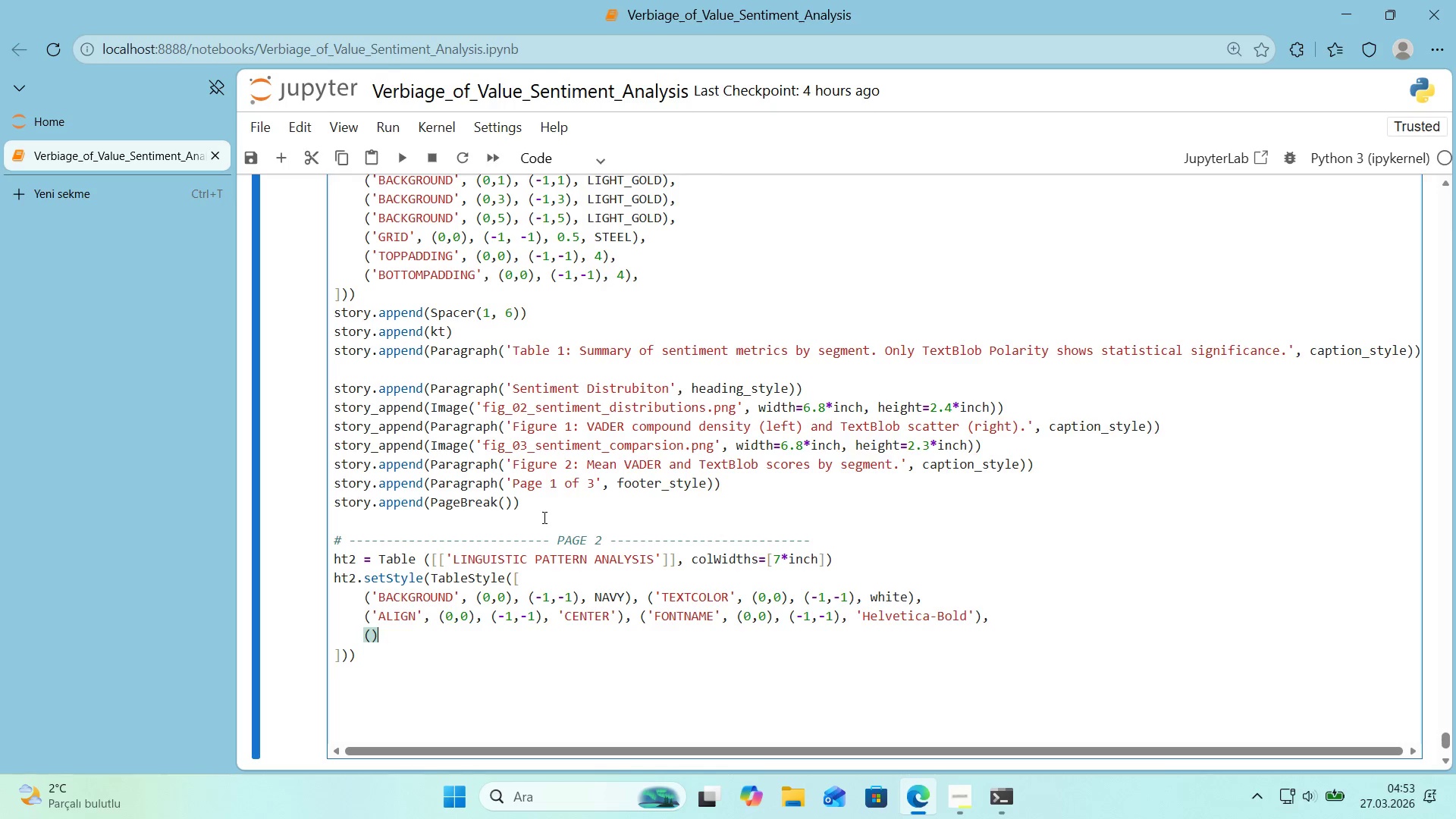 
key(ArrowLeft)
 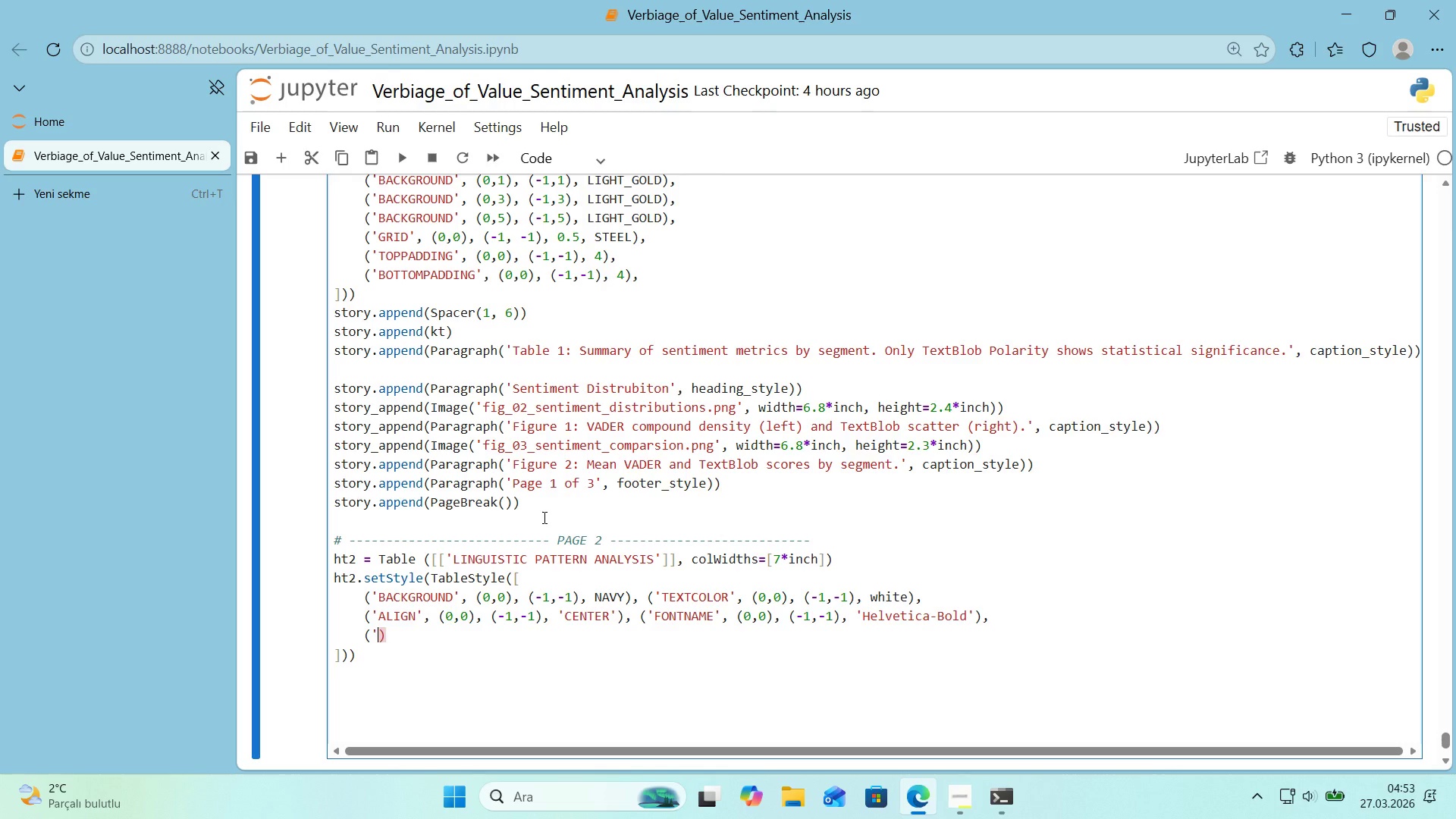 
type(@@)
 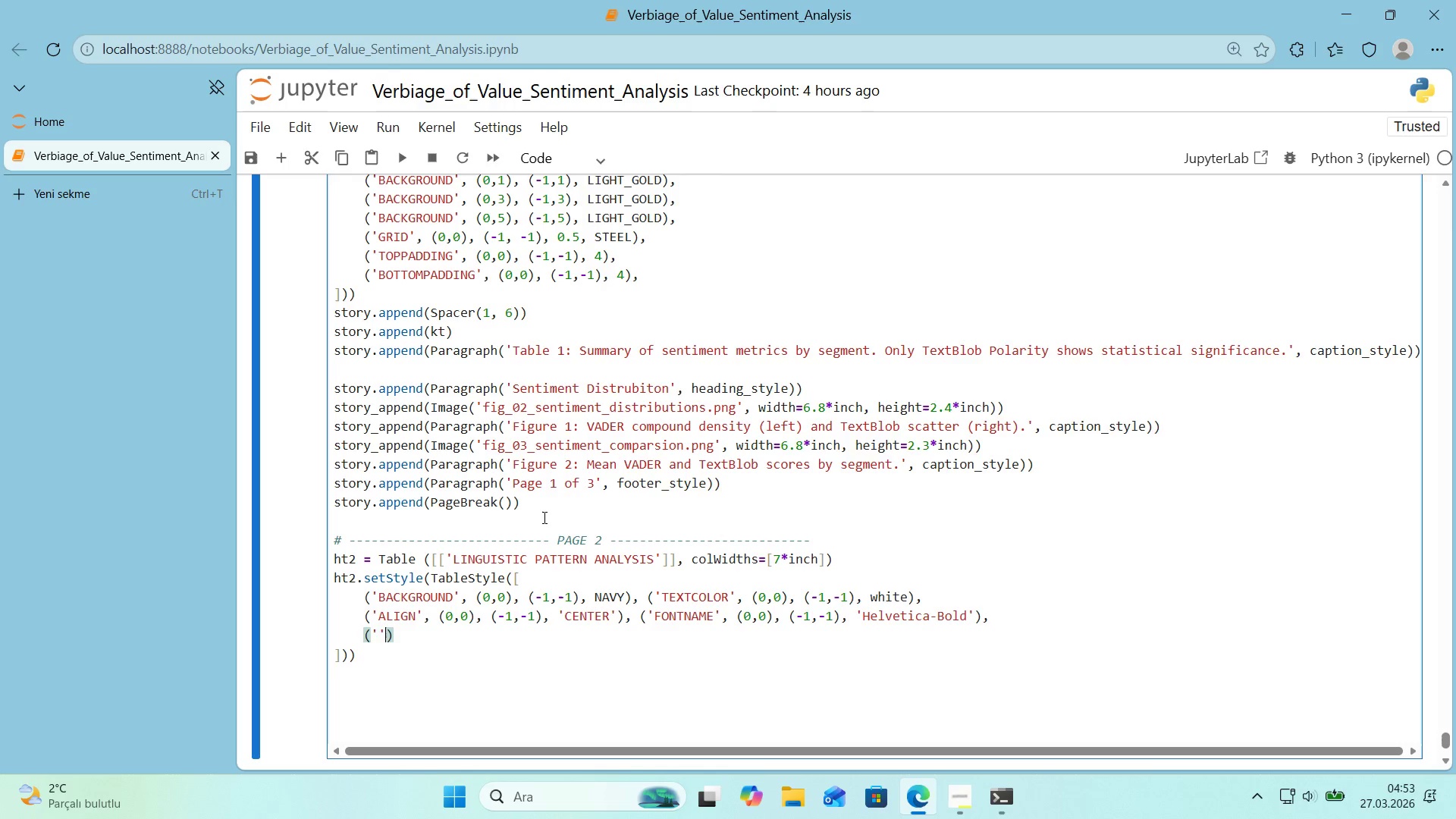 
key(ArrowLeft)
 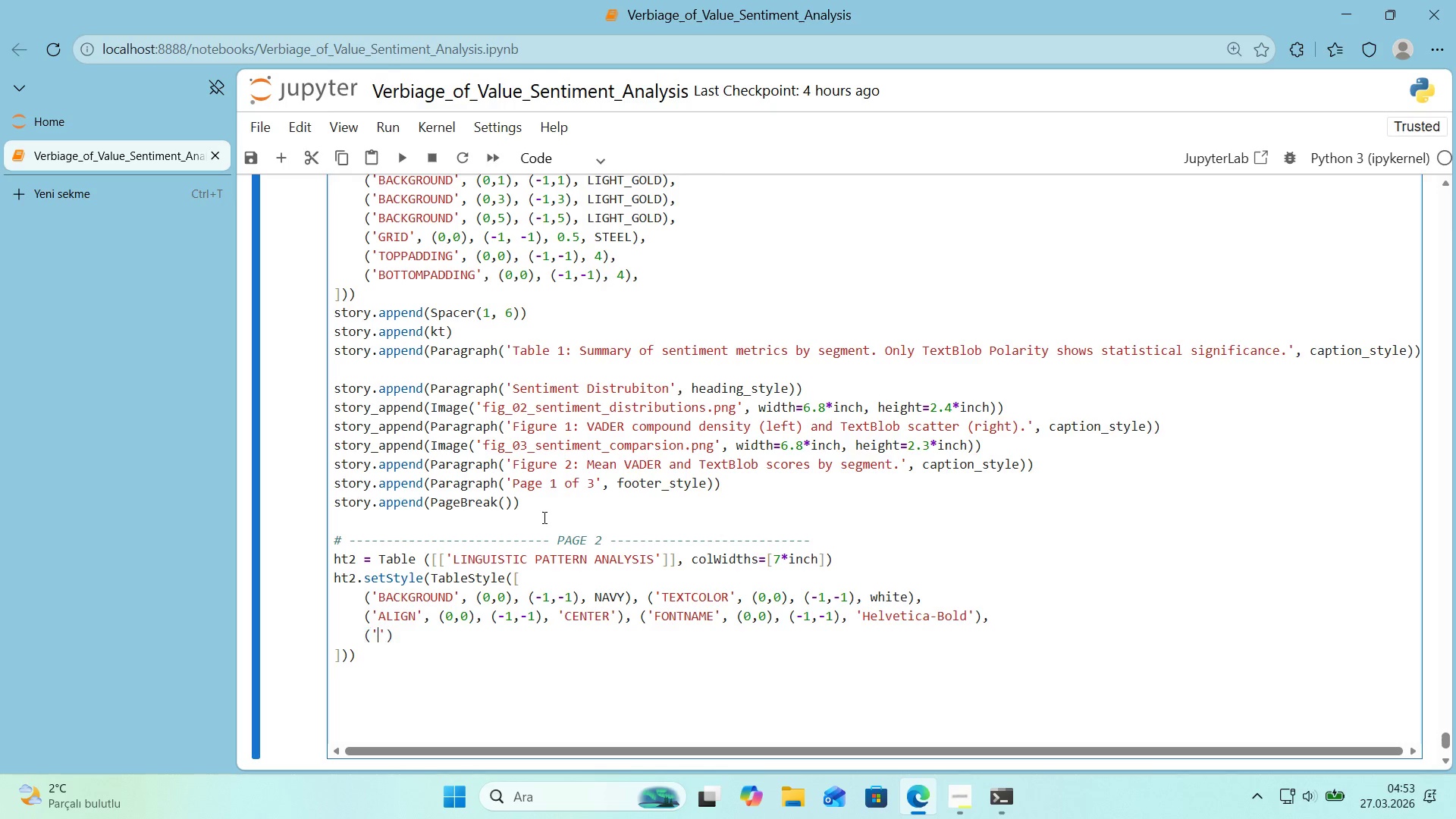 
type(FONT-)
key(Backspace)
type(SIZE)
 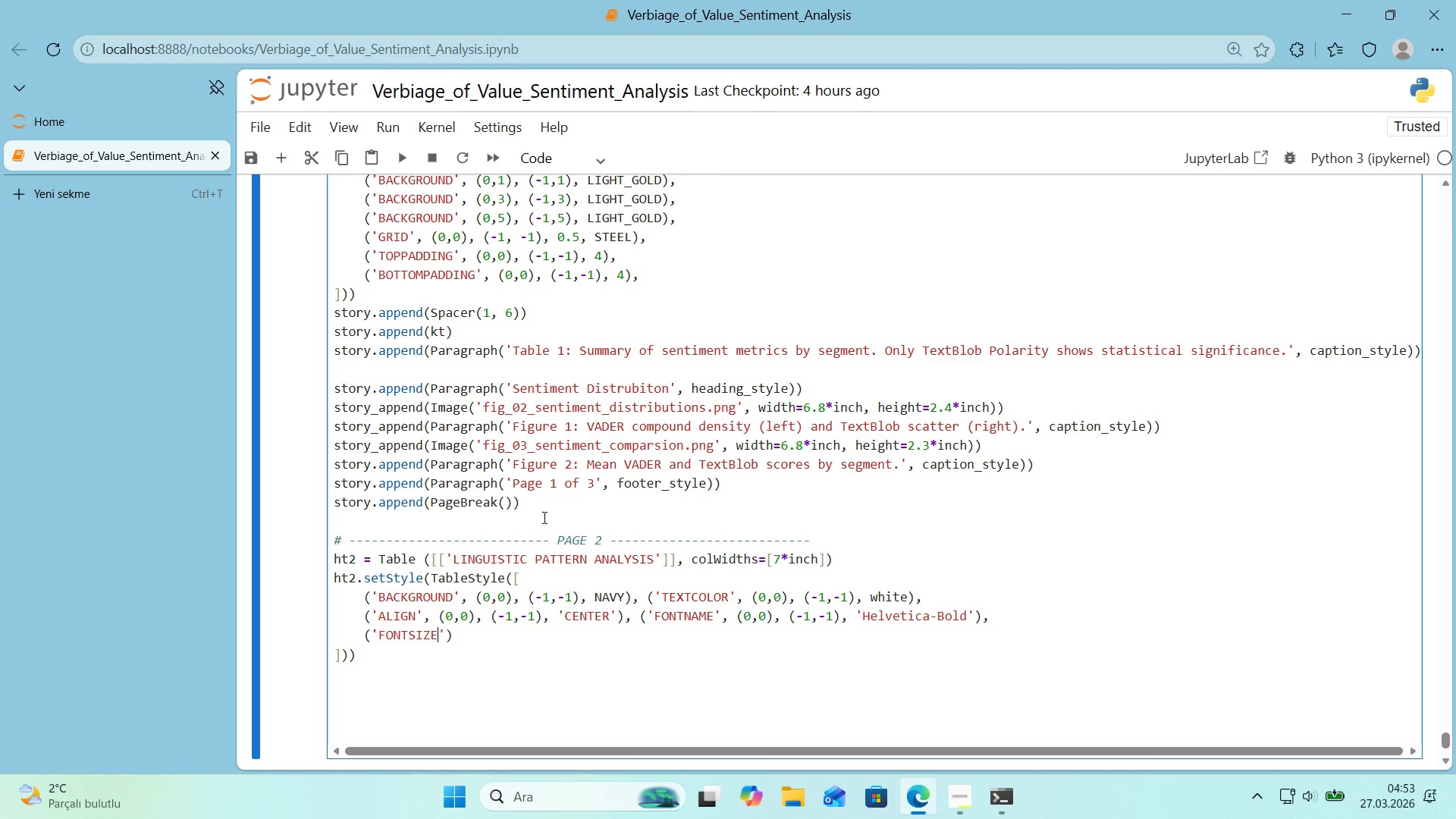 
key(ArrowRight)
 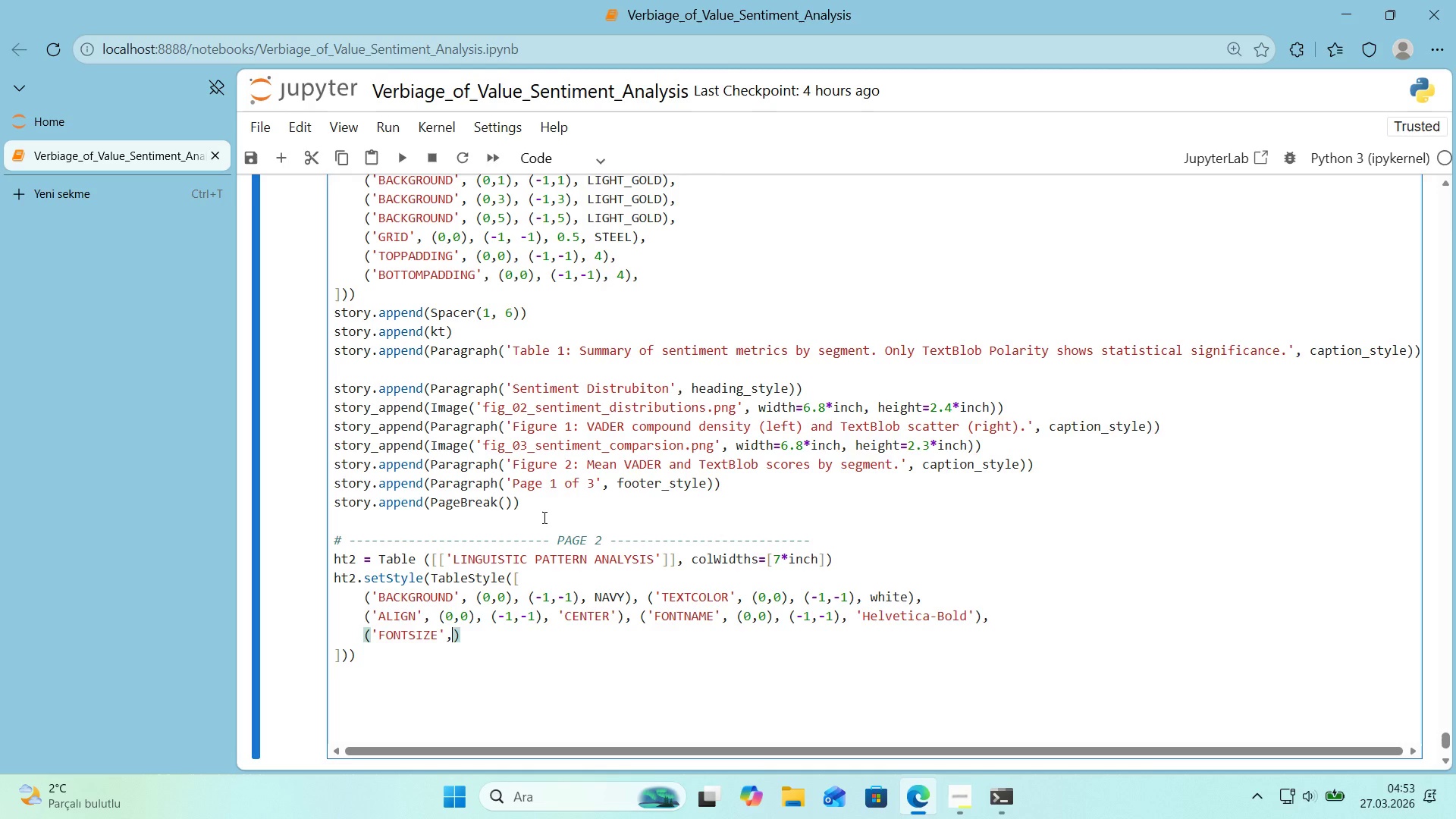 
type(, *()
 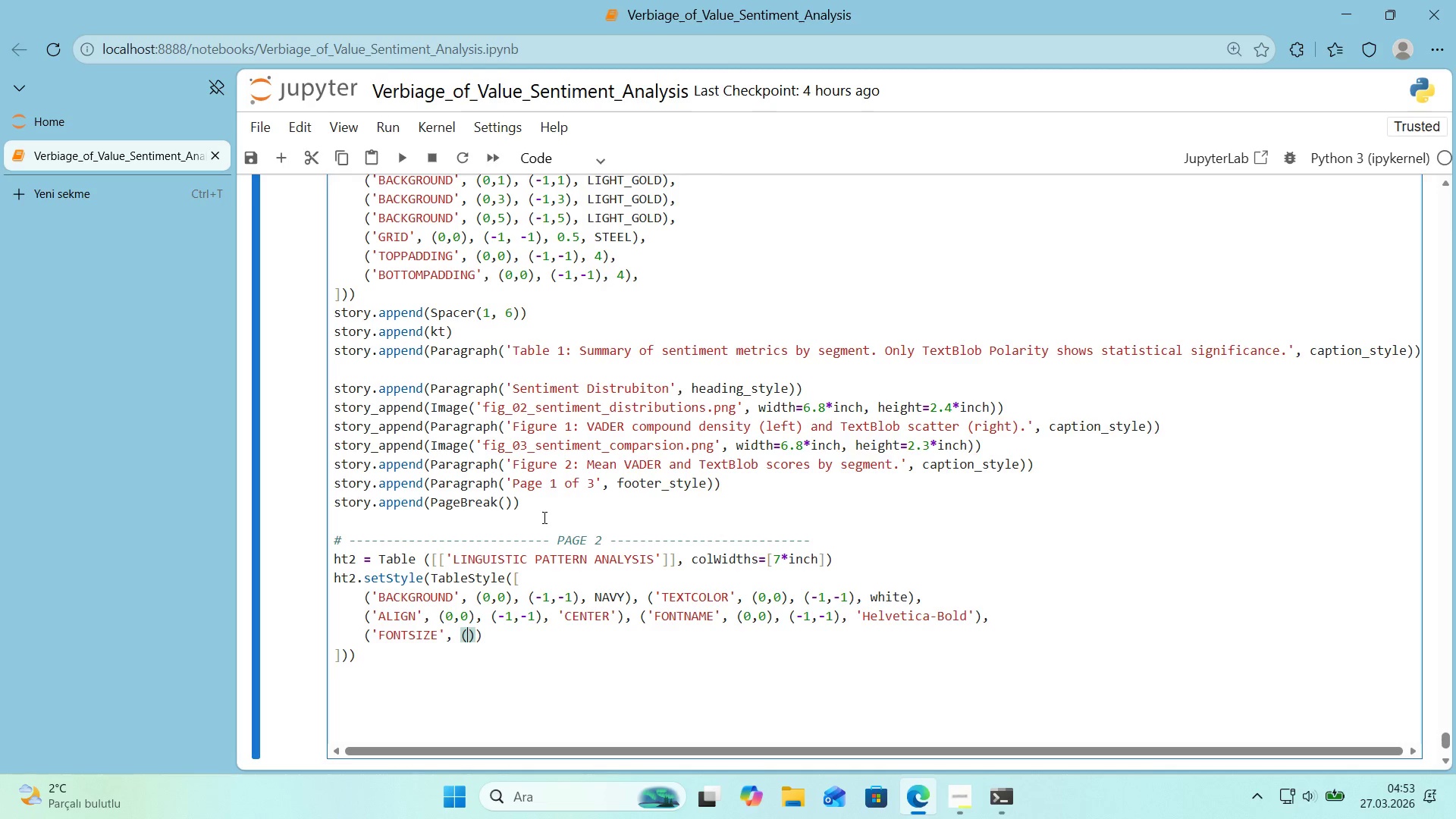 
 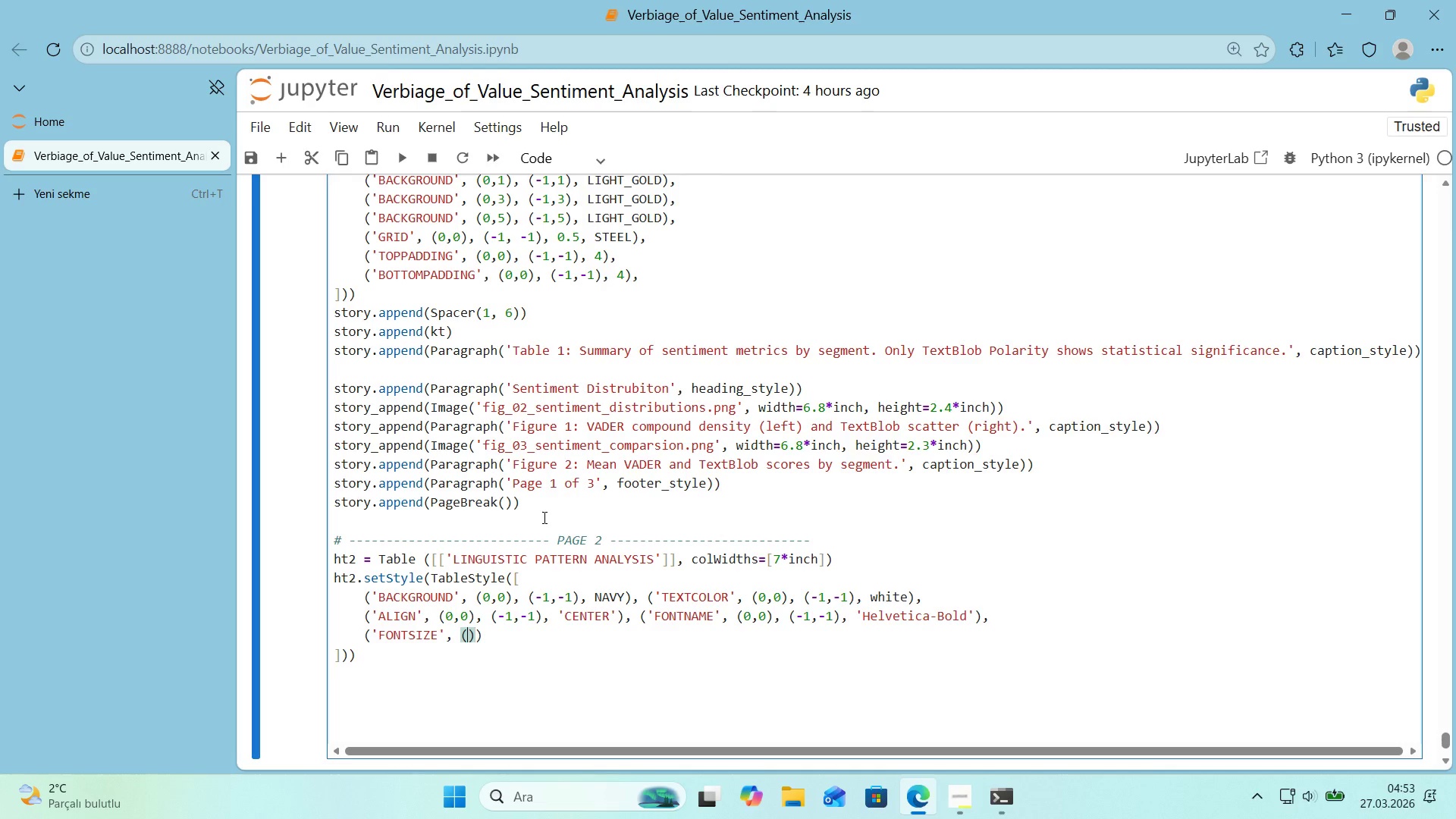 
key(ArrowLeft)
 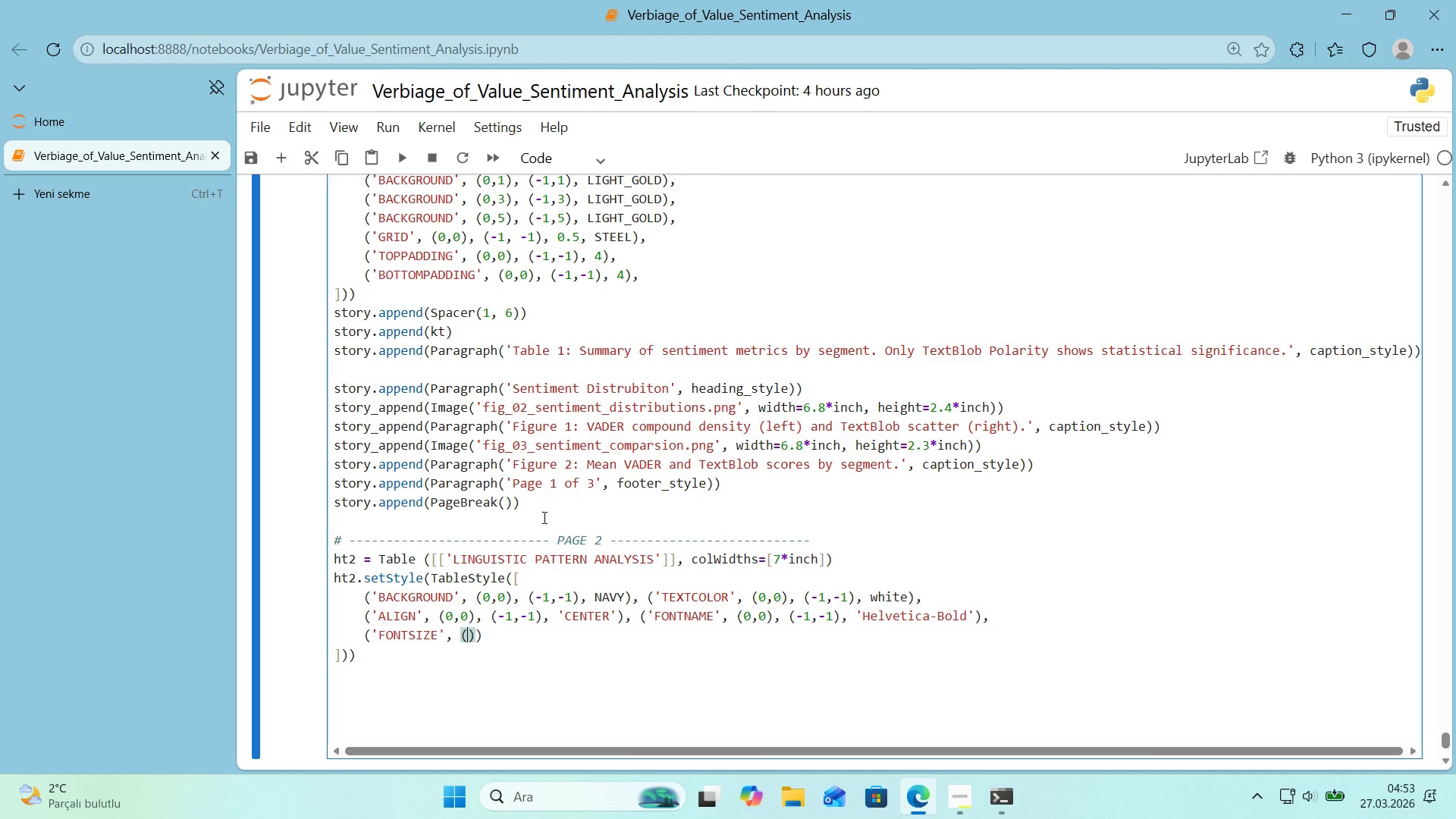 
key(Numpad0)
 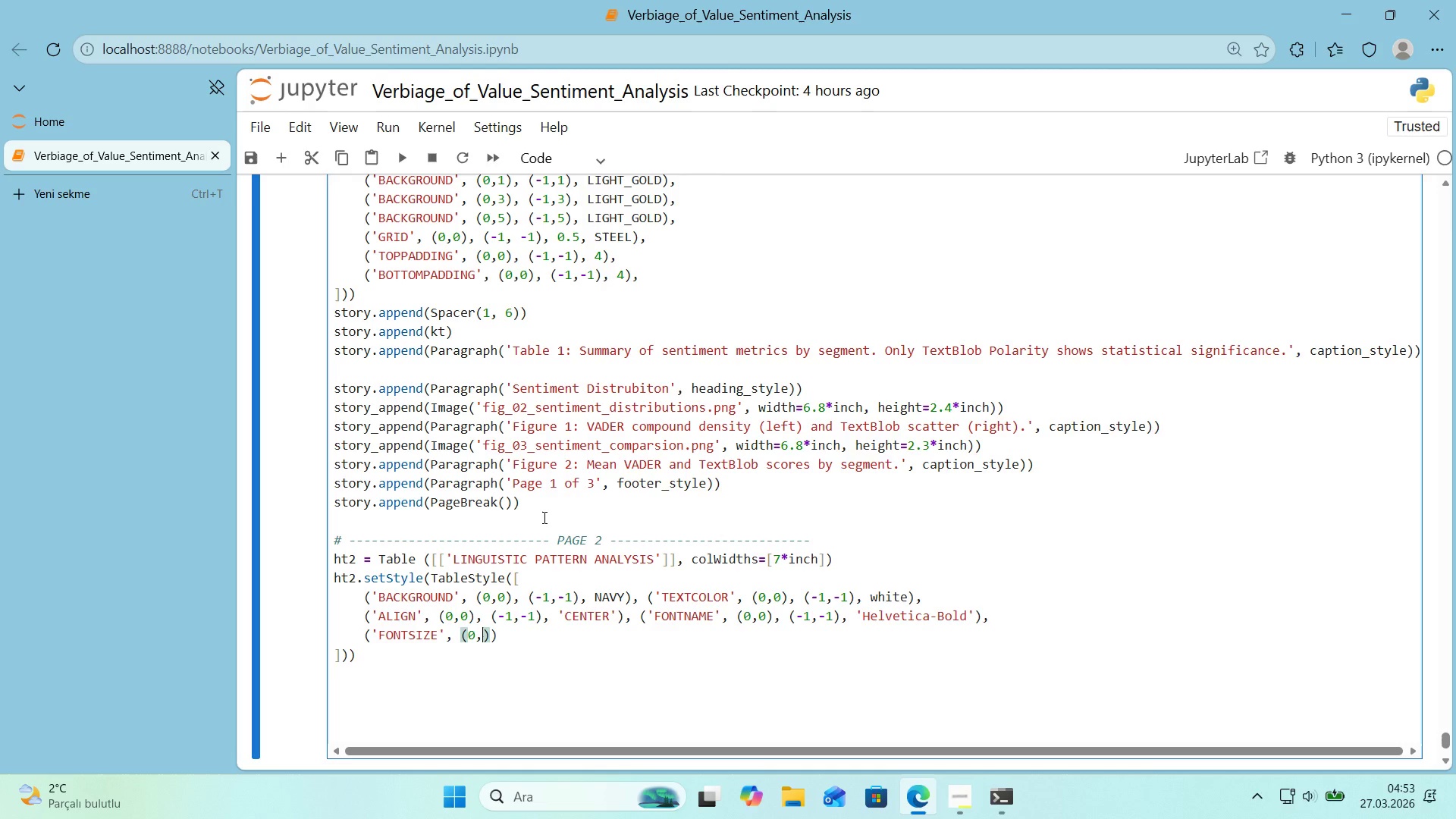 
key(Comma)
 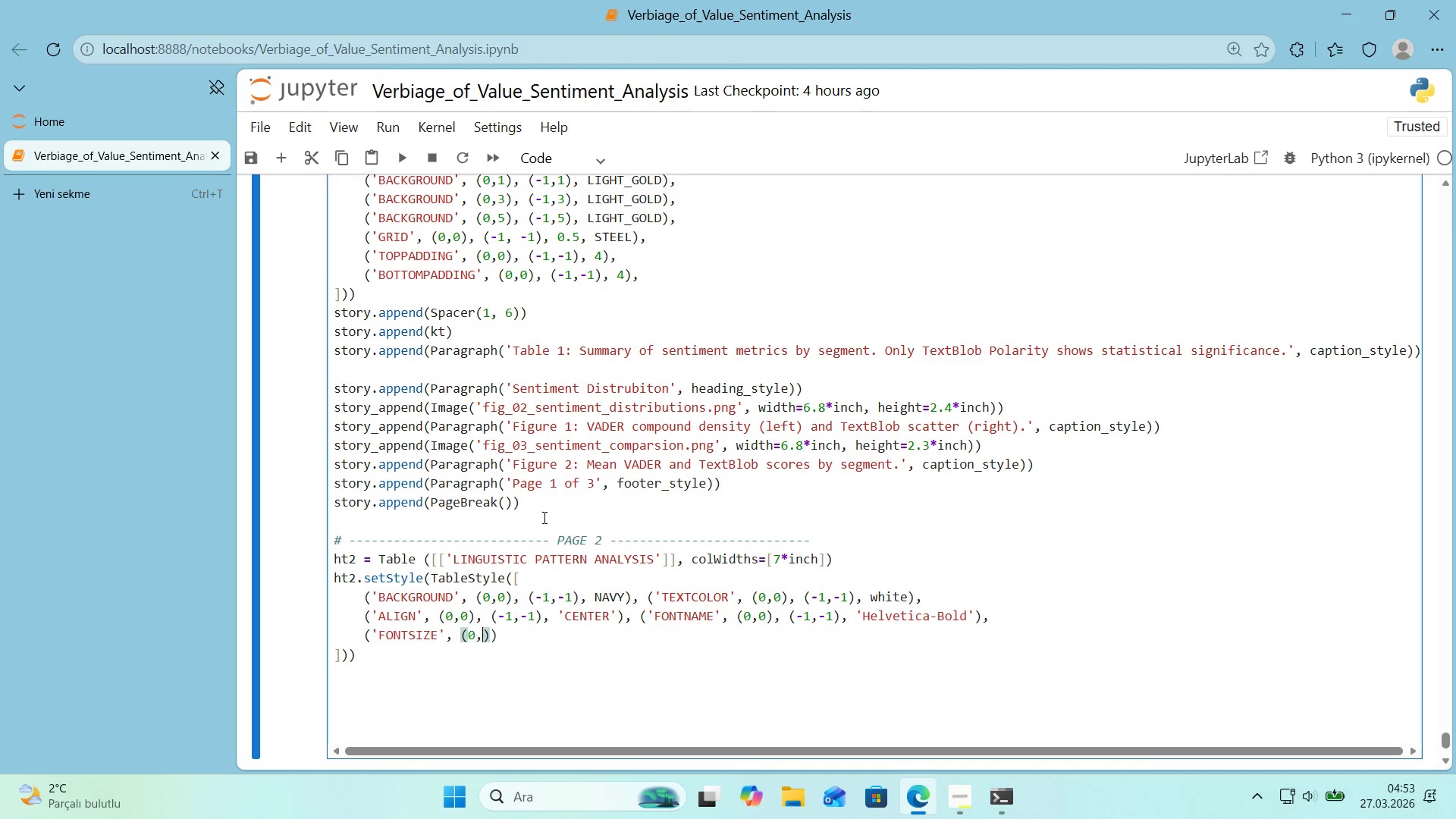 
key(Numpad0)
 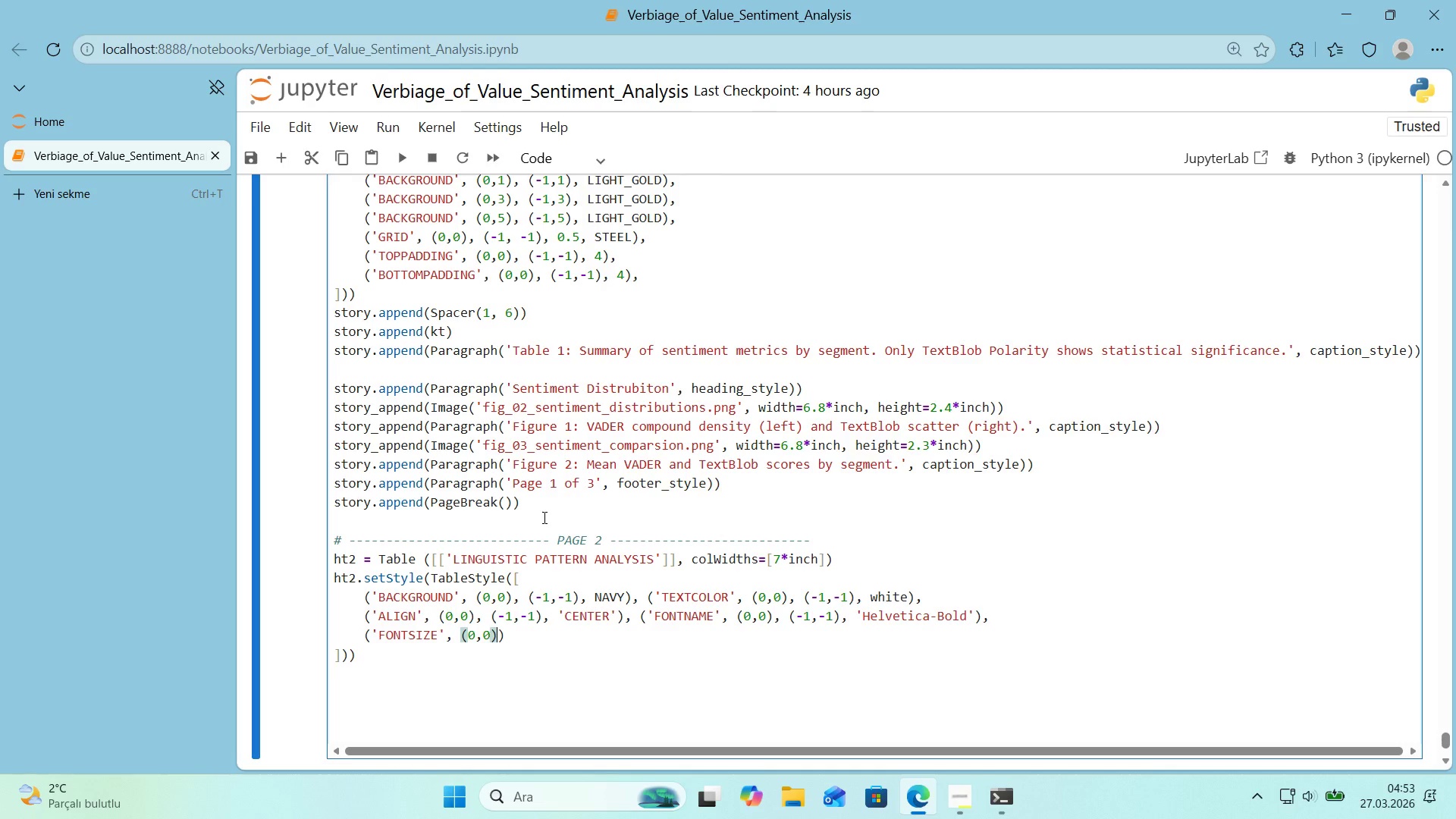 
key(ArrowRight)
 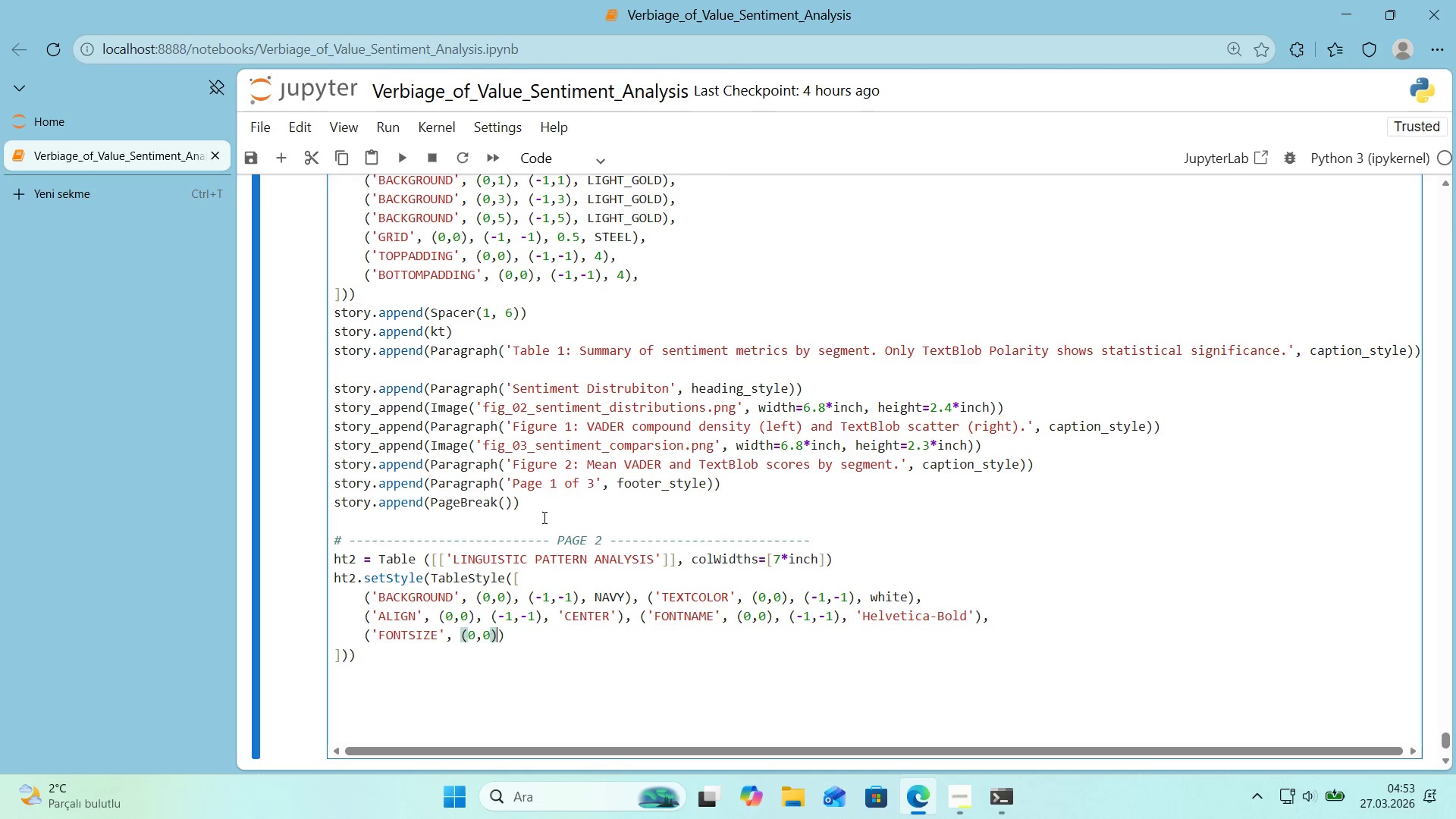 
type(, *()
 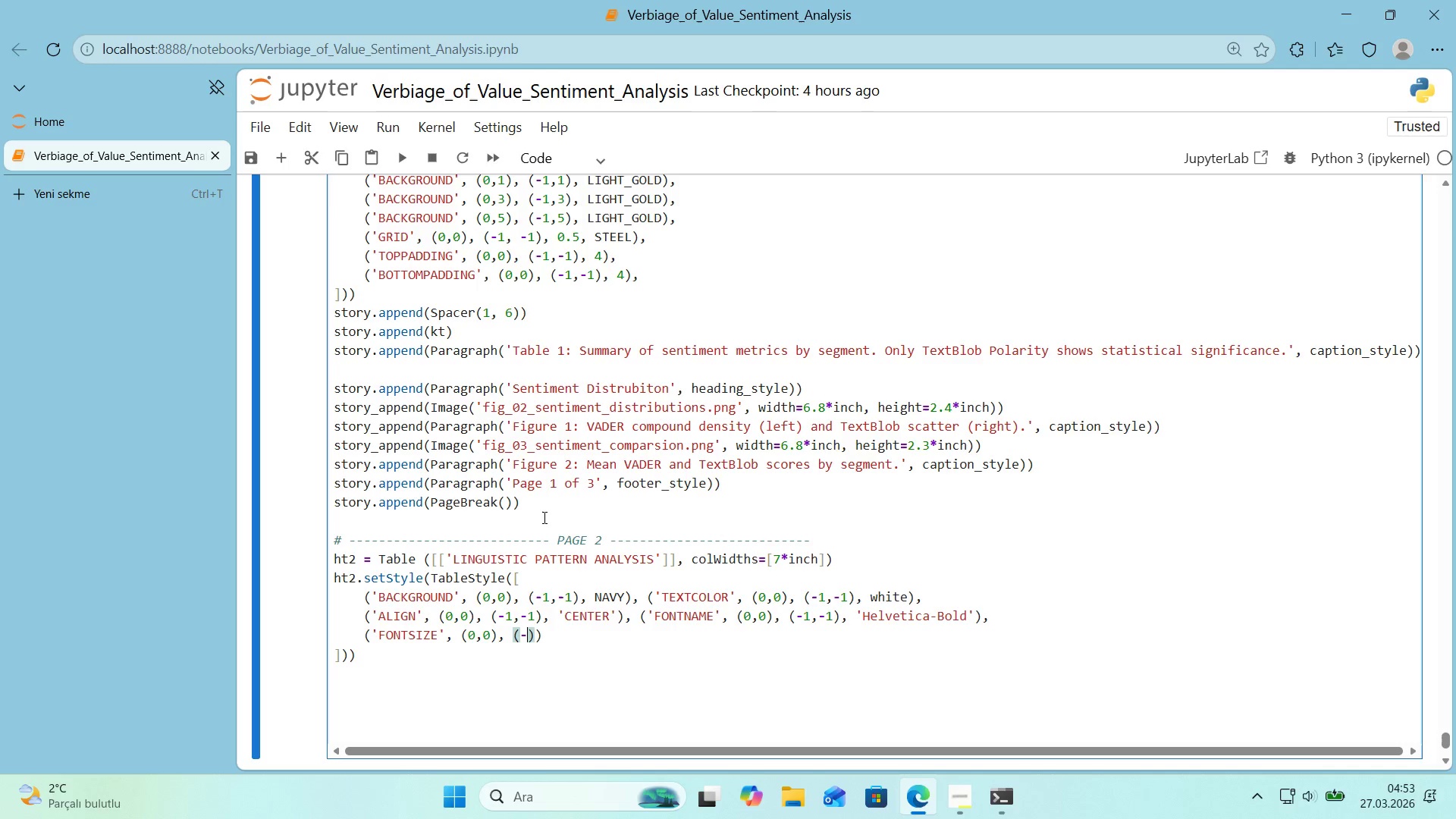 
 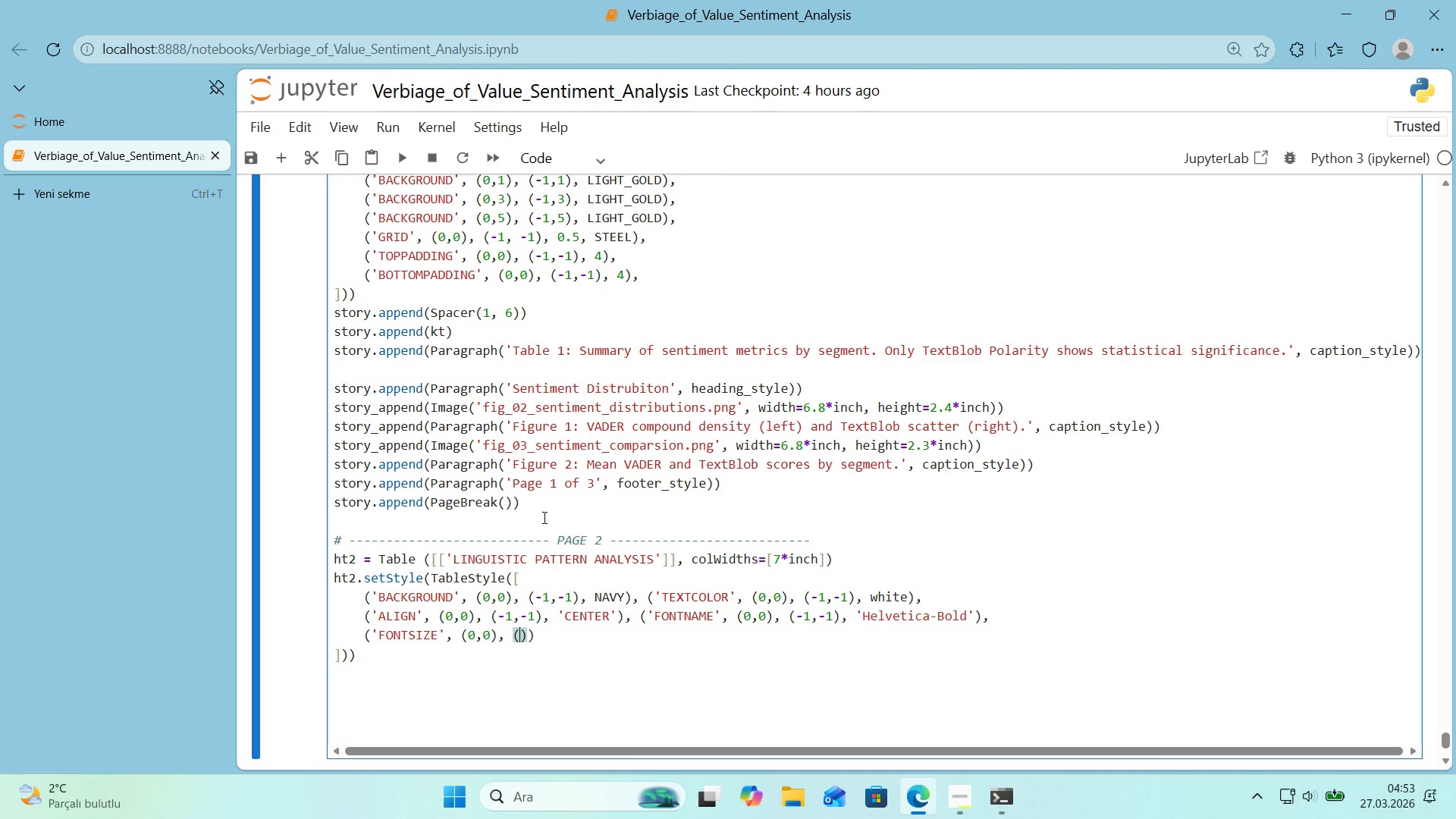 
key(ArrowLeft)
 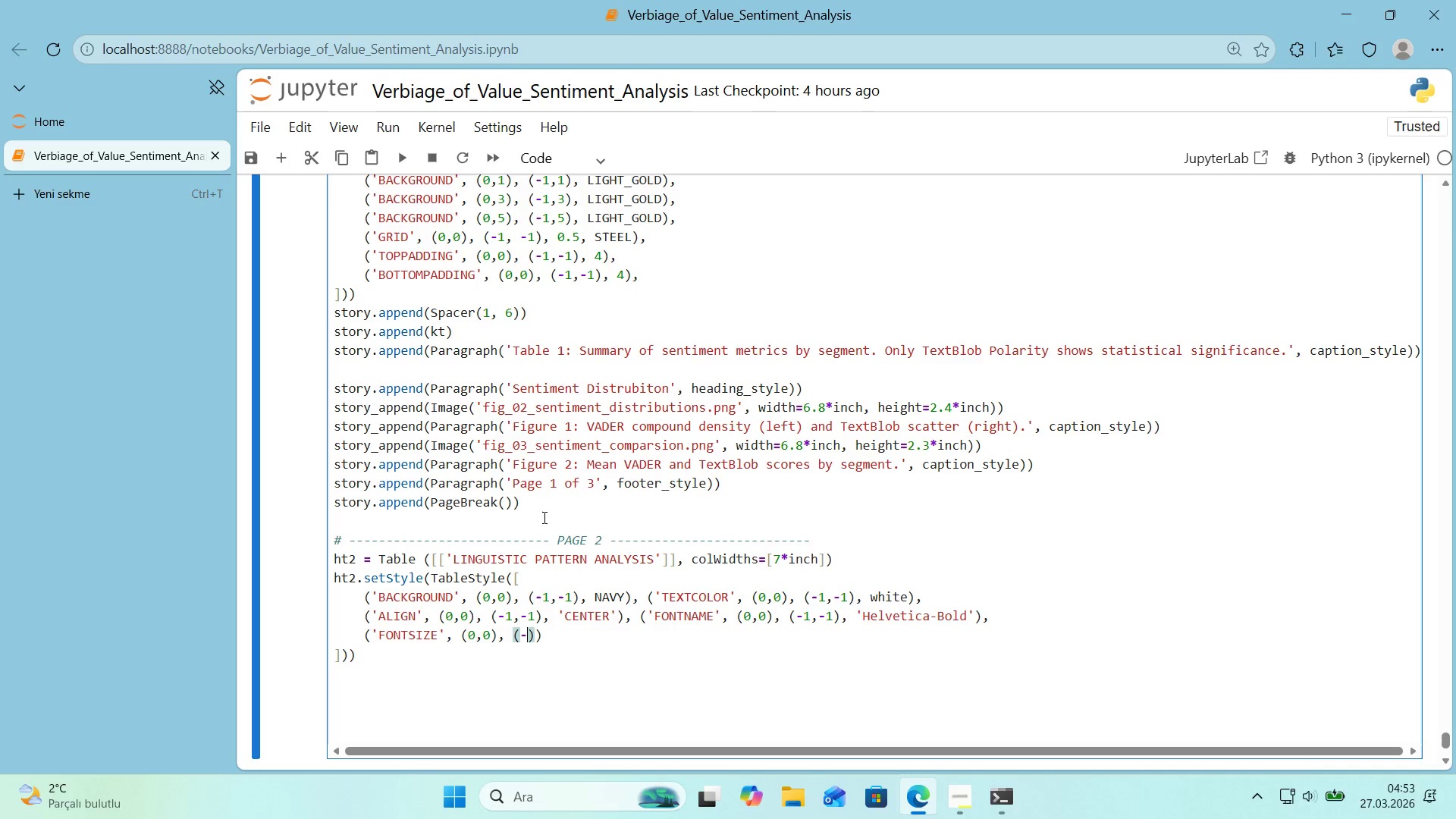 
key(NumpadSubtract)
 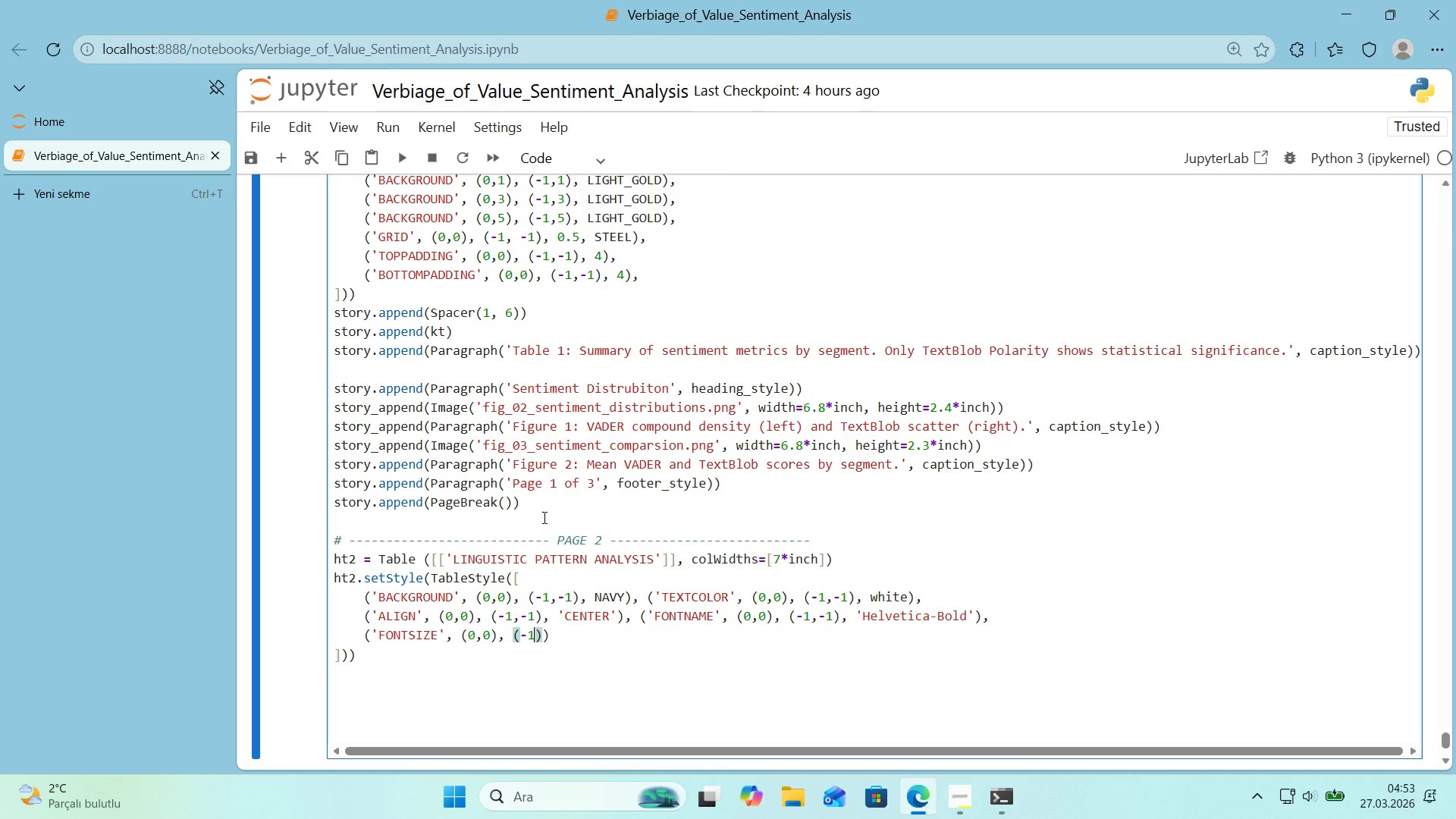 
key(Numpad1)
 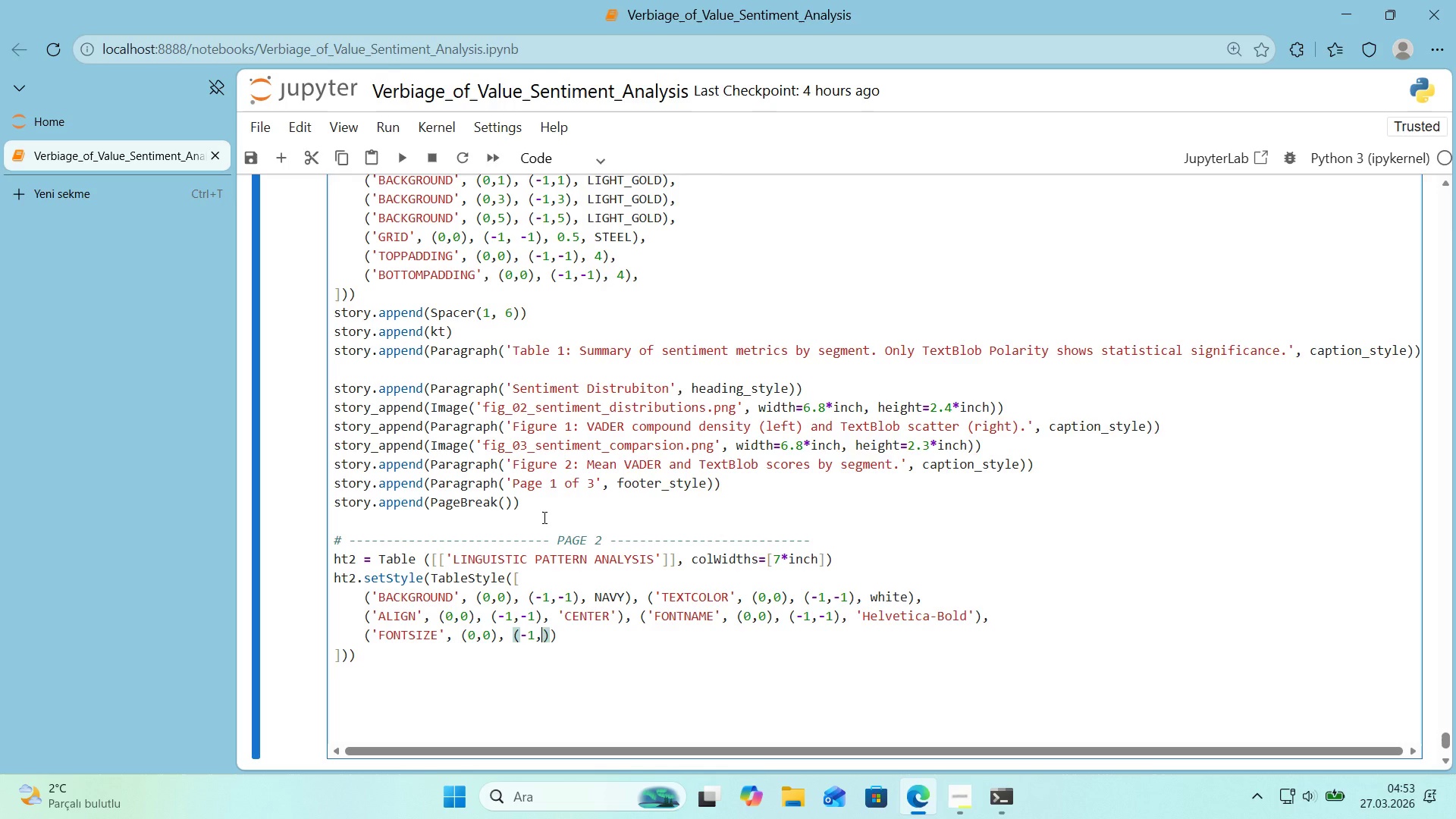 
key(Comma)
 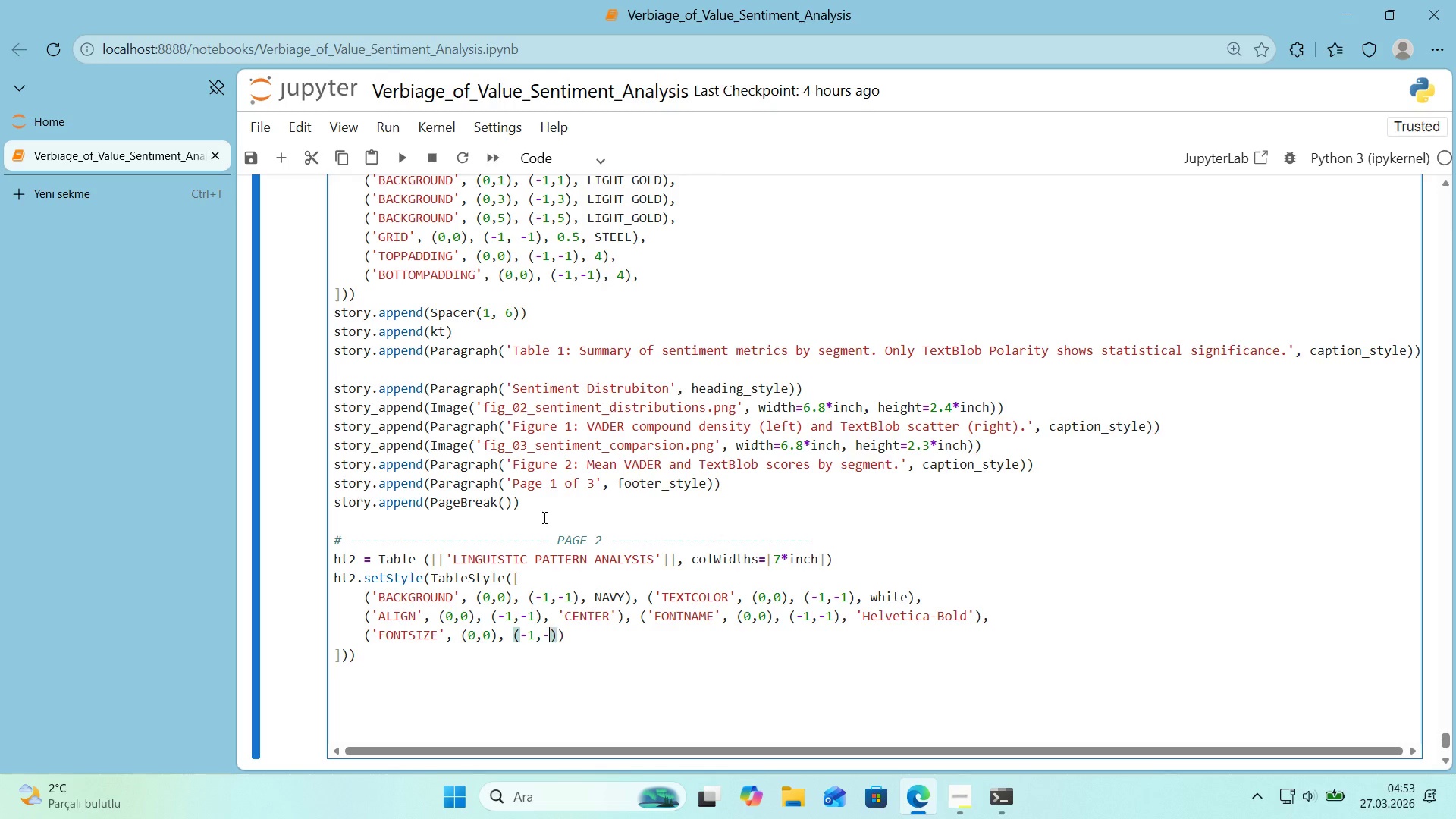 
key(NumpadSubtract)
 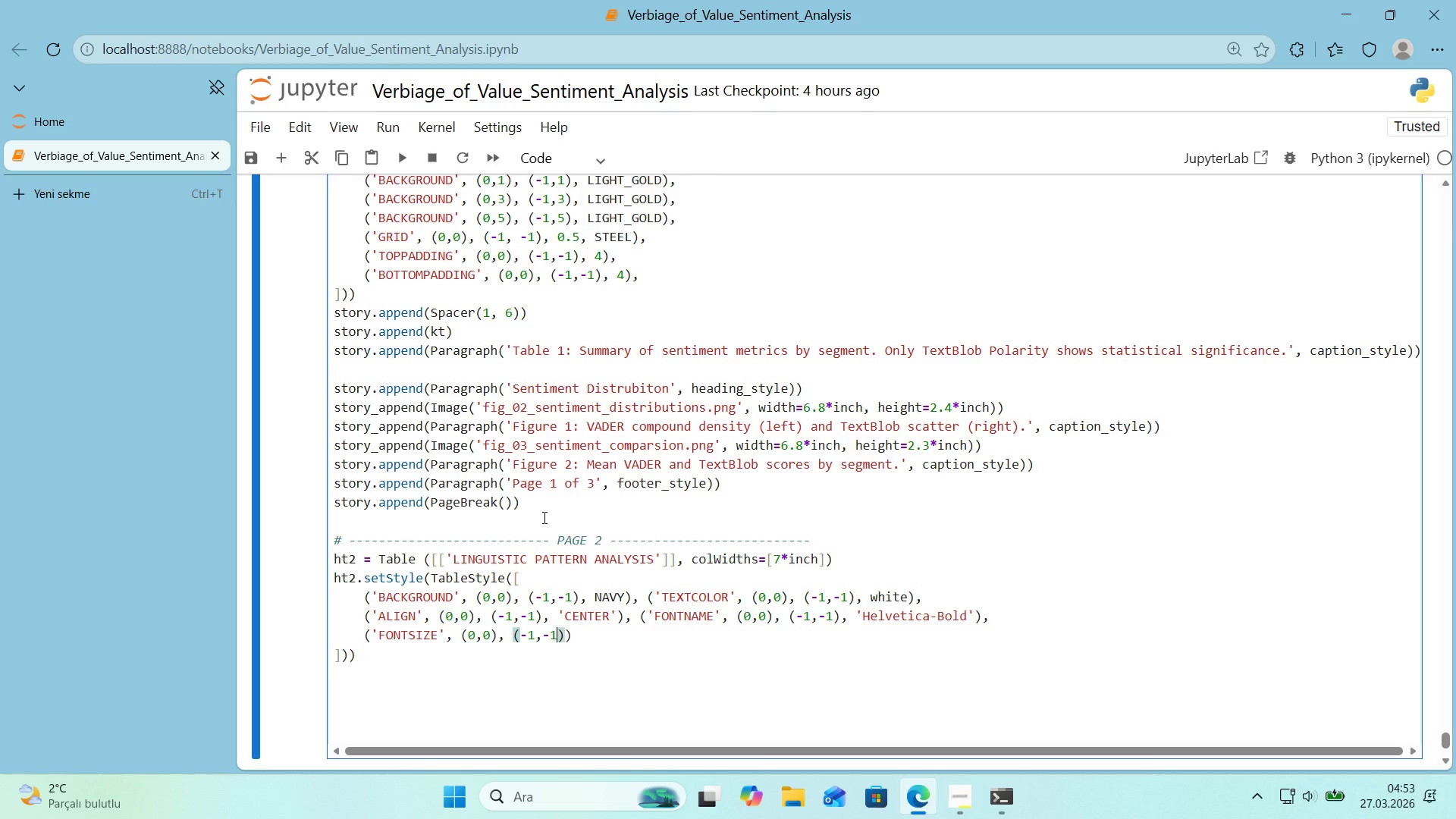 
key(Numpad1)
 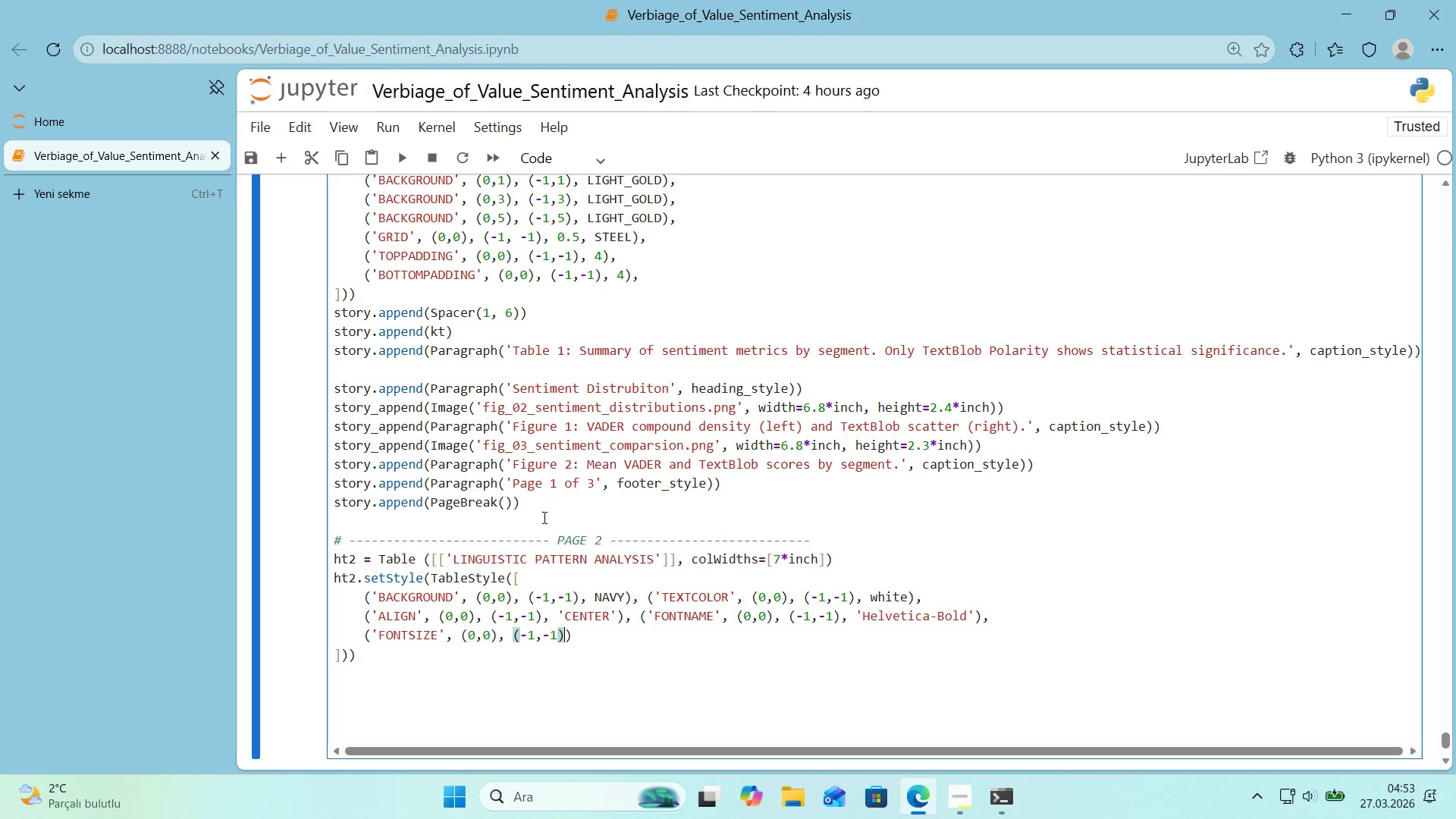 
key(ArrowRight)
 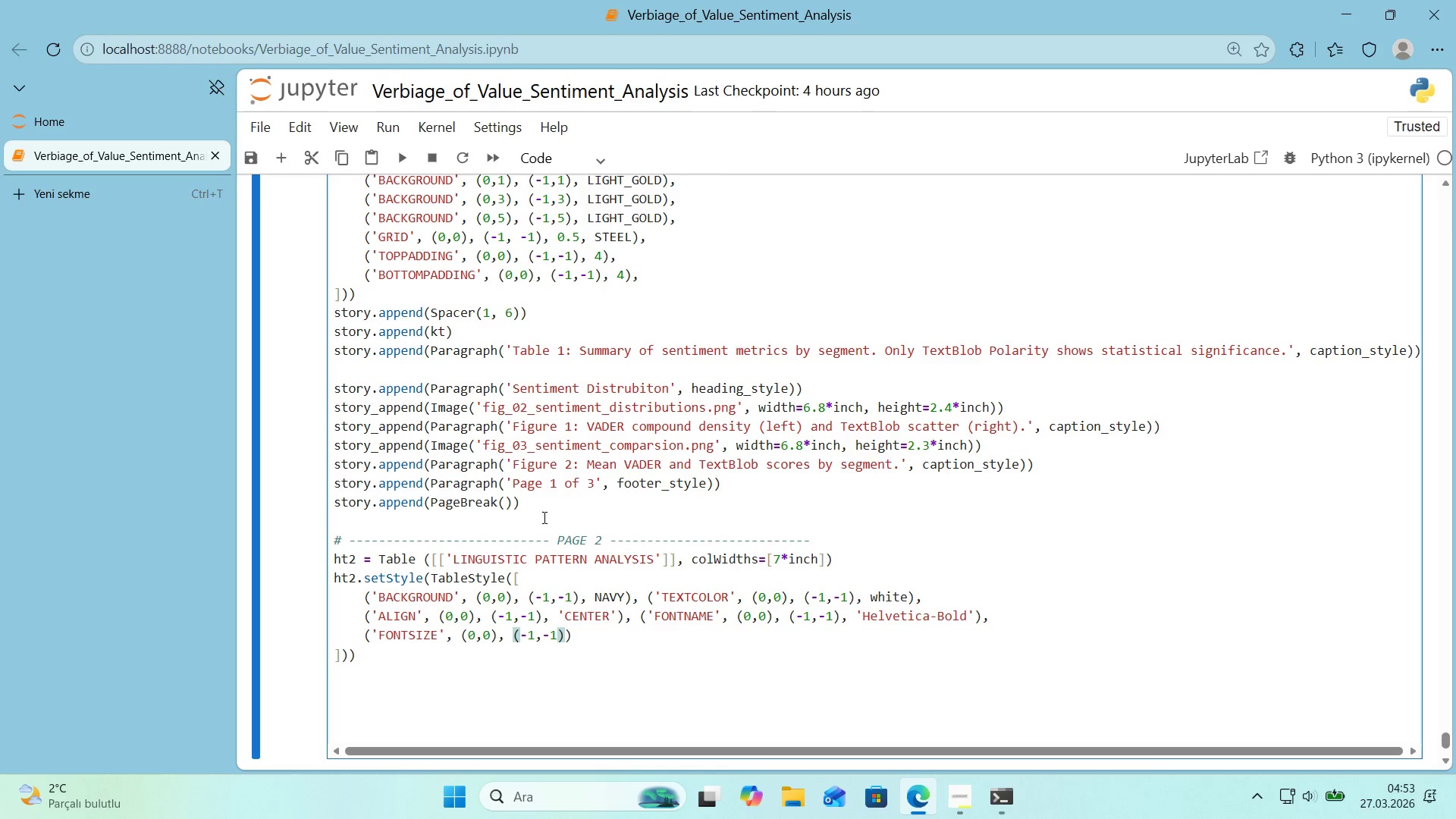 
type(, 16)
 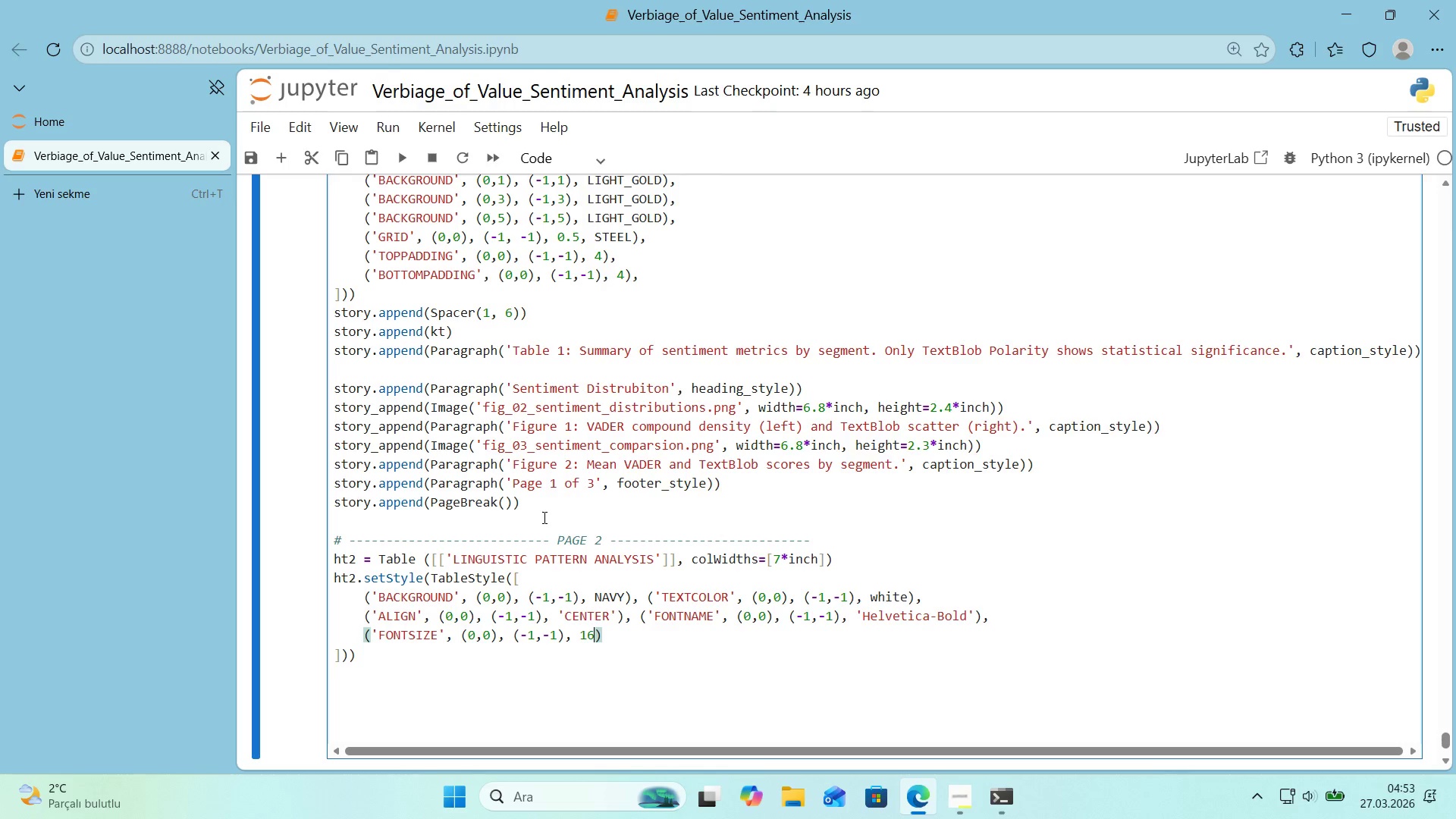 
key(ArrowRight)
 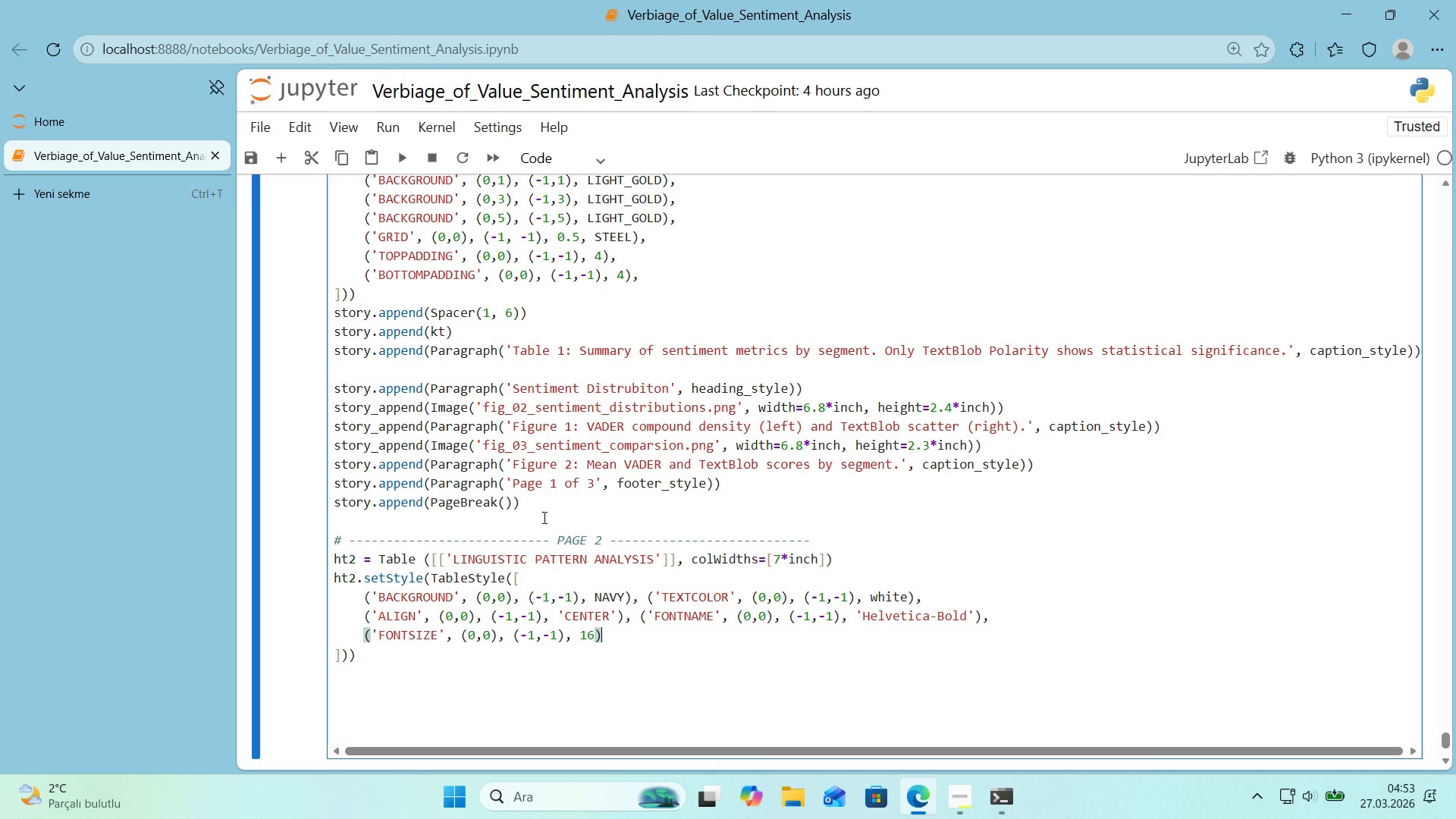 
key(Comma)
 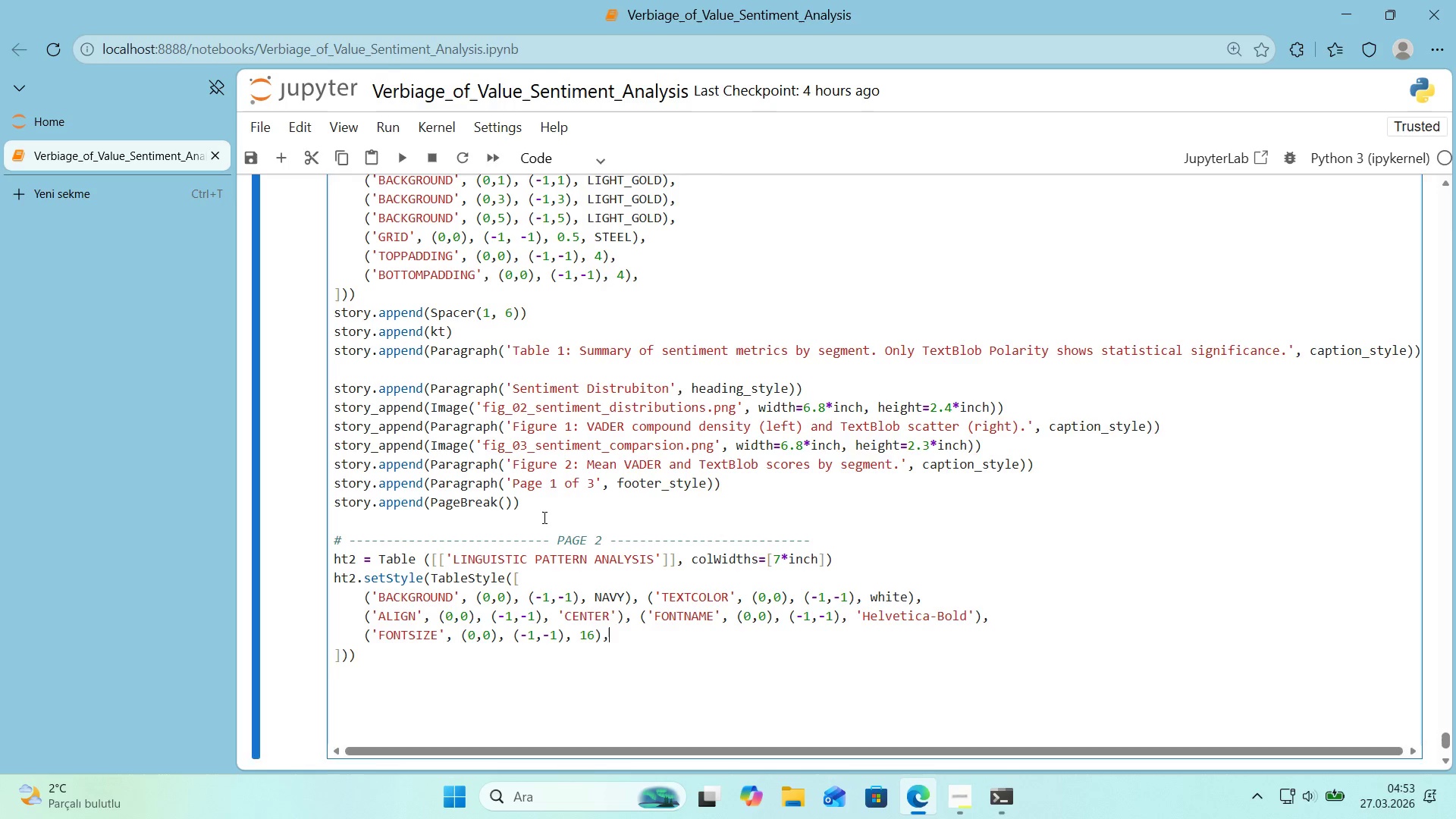 
key(Enter)
 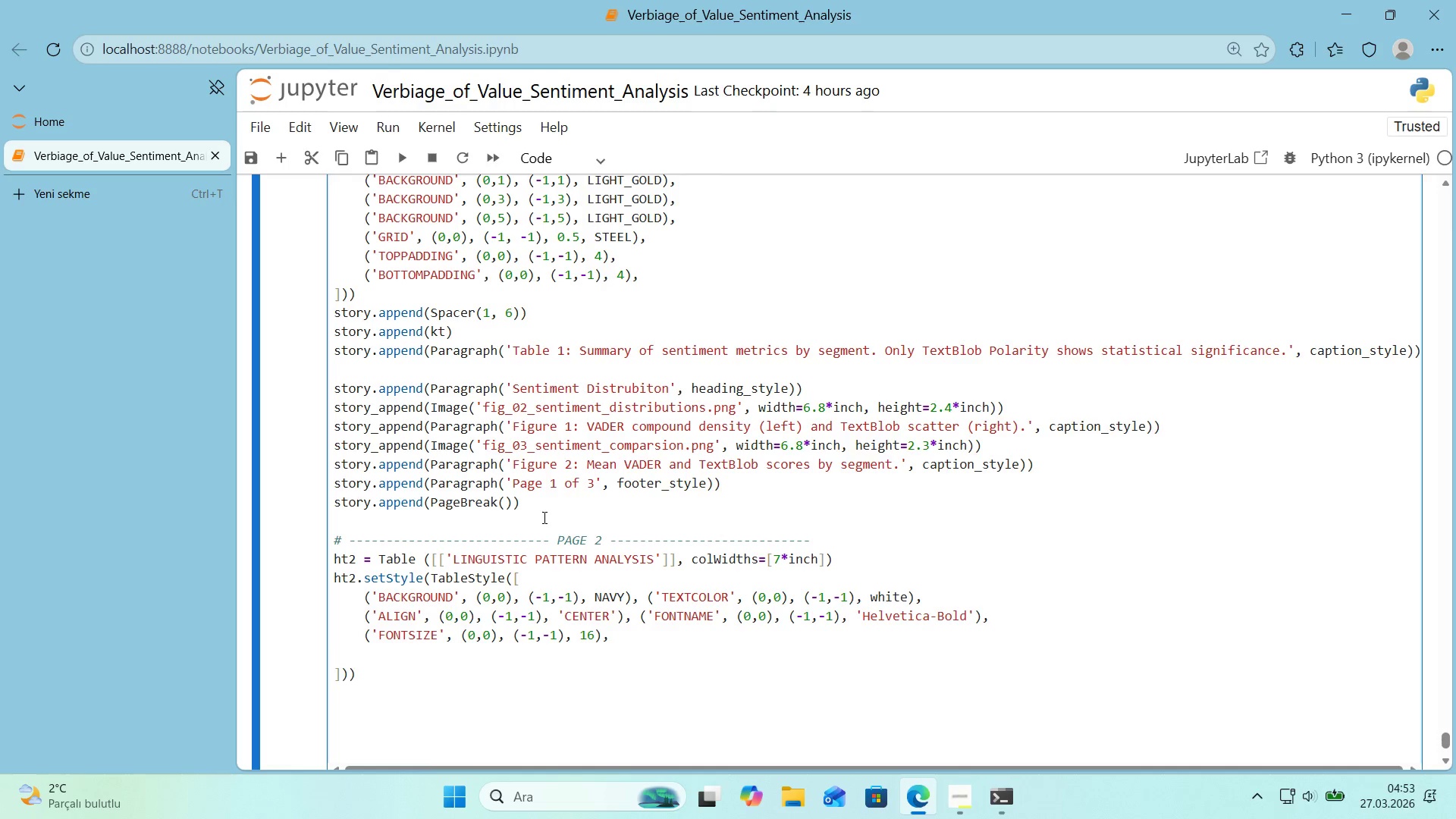 
type(*()
 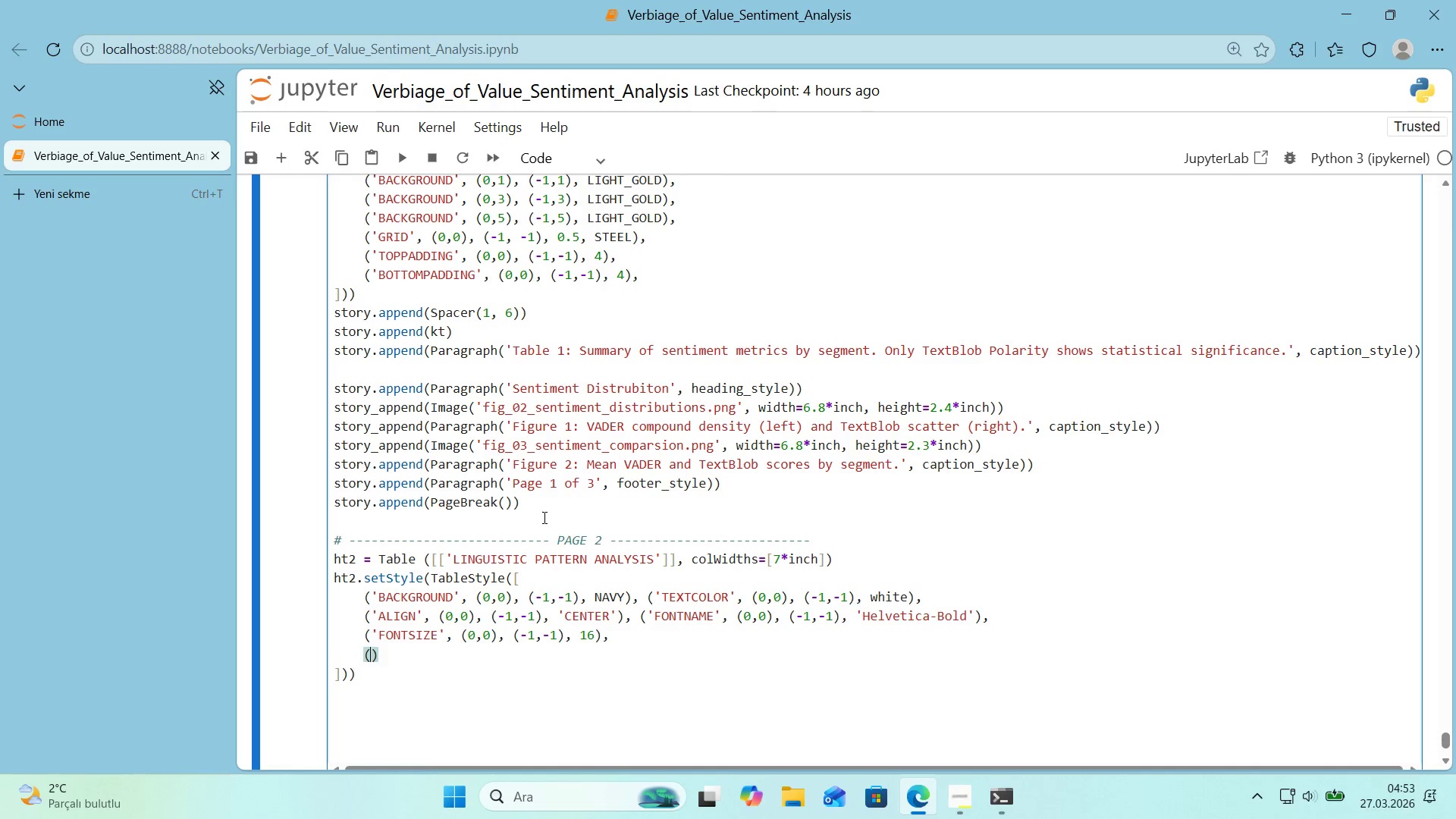 
key(ArrowLeft)
 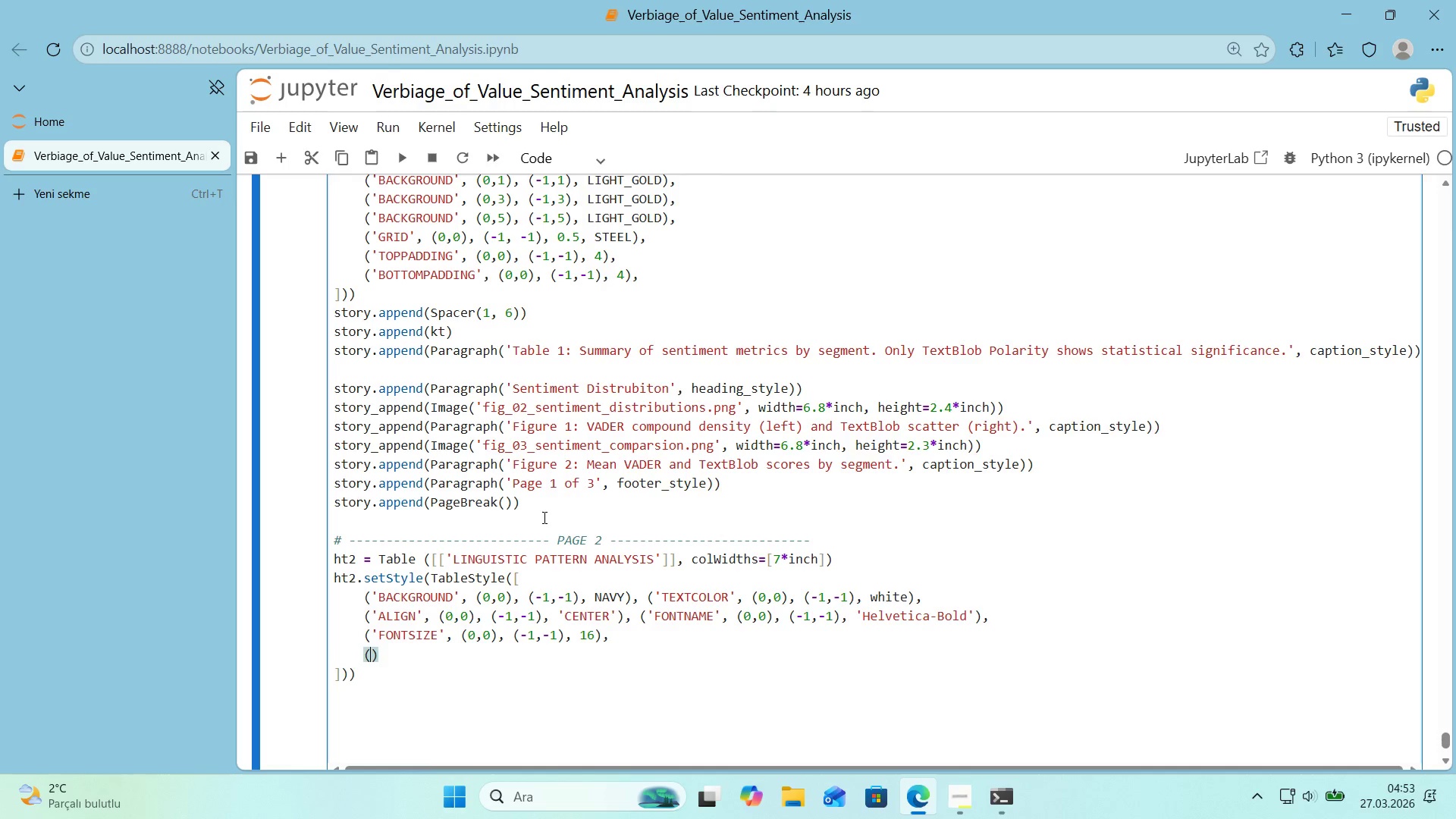 
type(top)
key(Backspace)
key(Backspace)
key(Backspace)
type(TOP[)
key(Backspace)
type(P)
key(Backspace)
key(Backspace)
key(Backspace)
key(Backspace)
type(@@)
 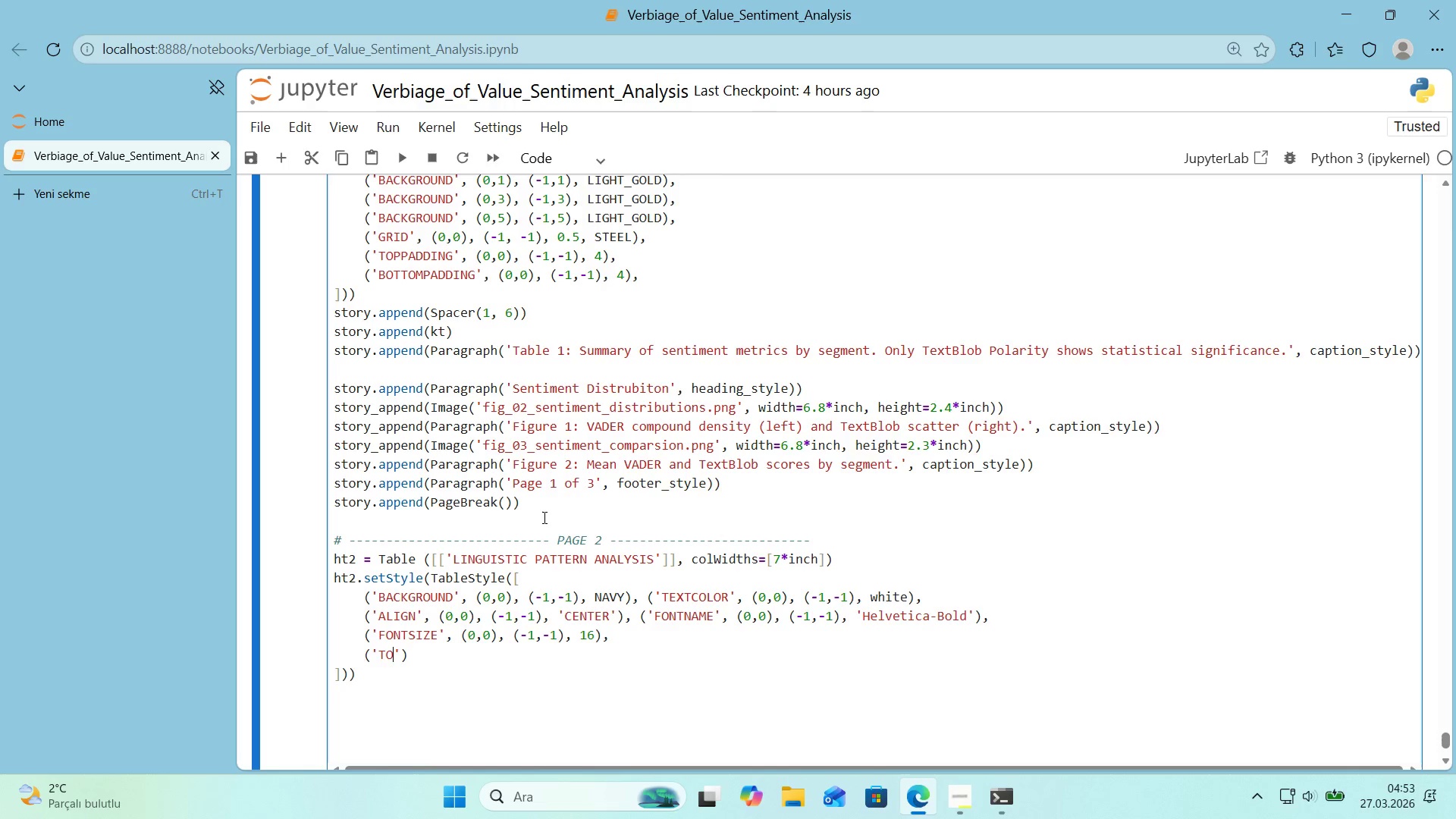 
 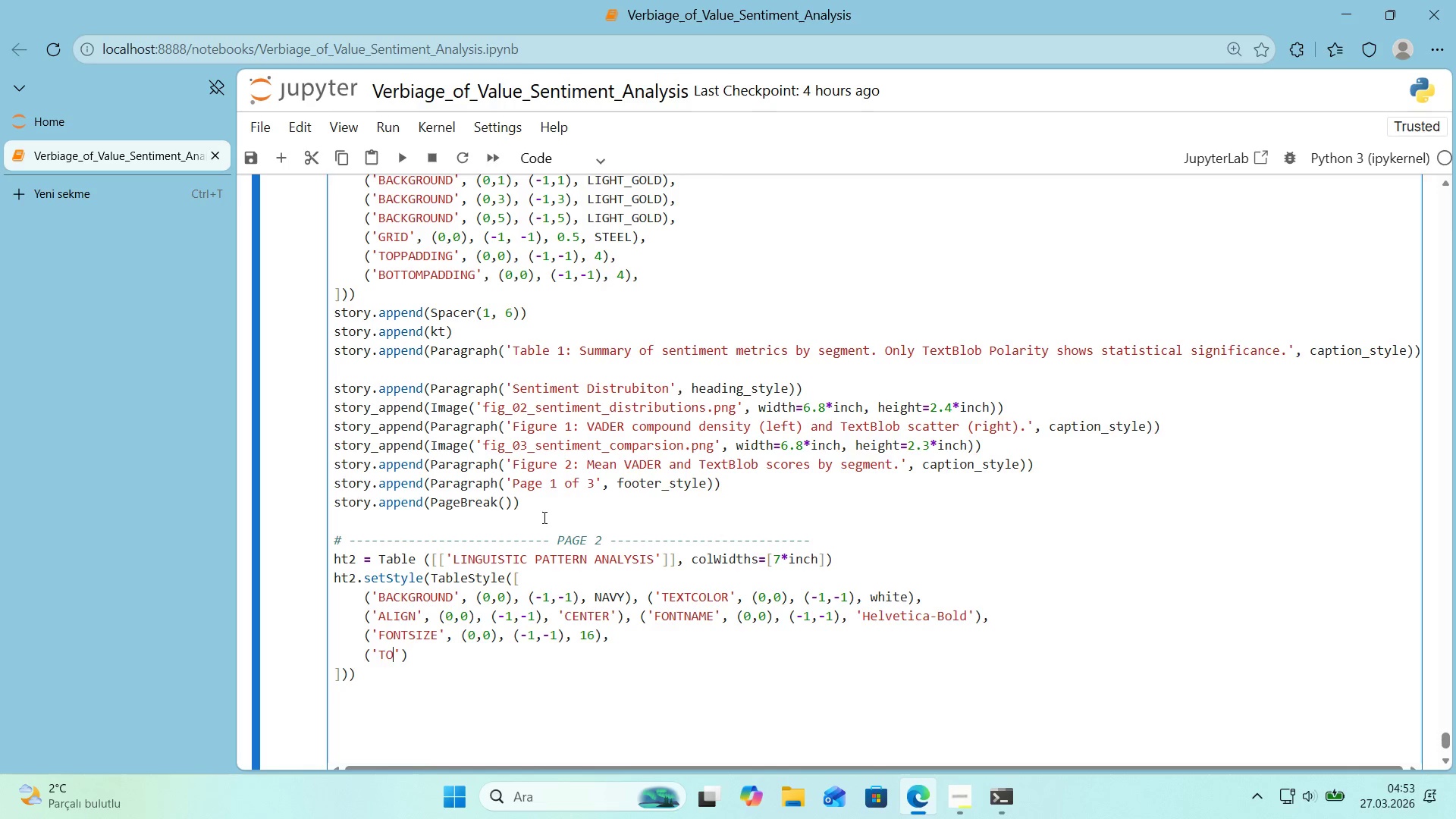 
key(ArrowLeft)
 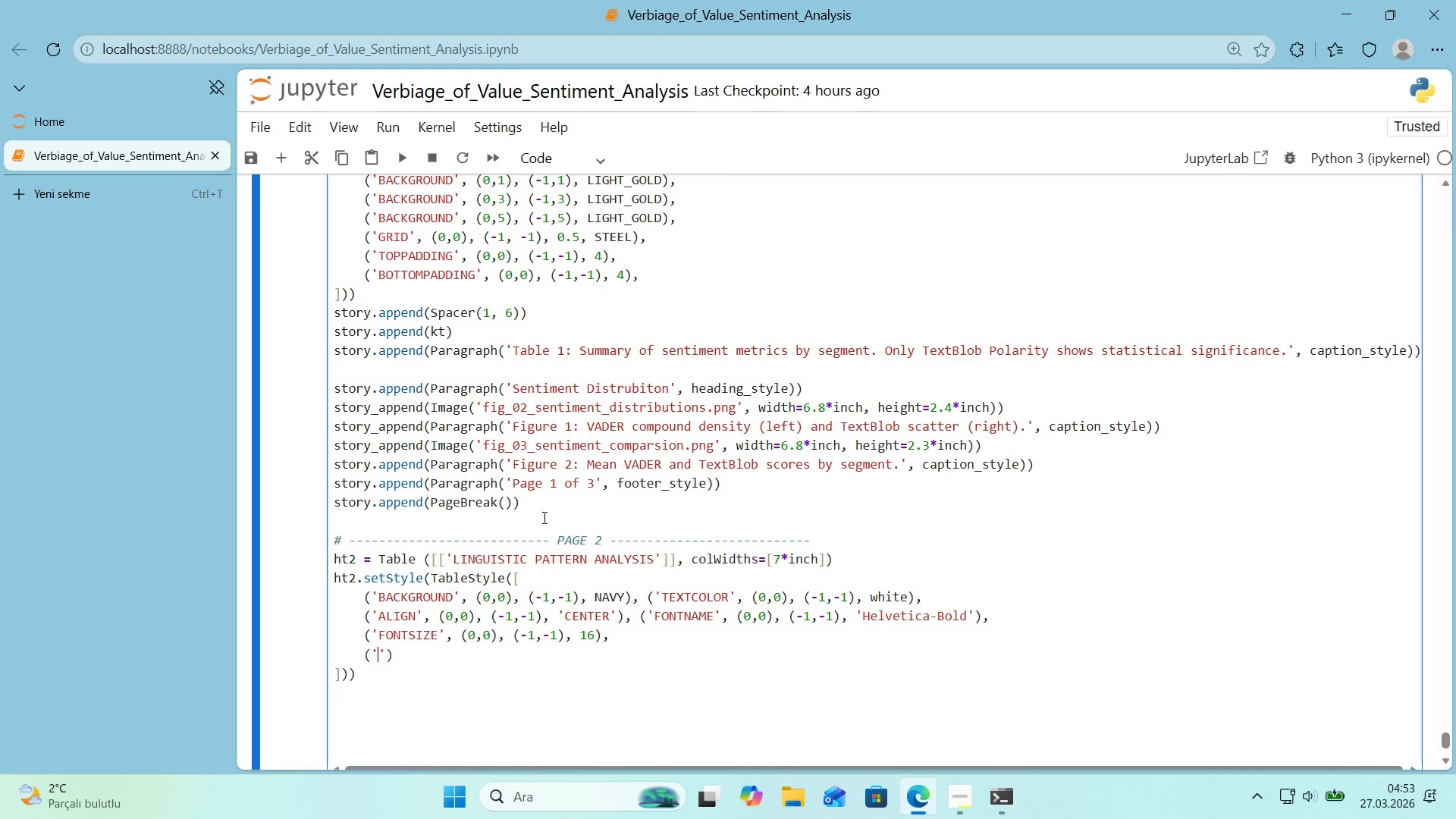 
type(TOPPADDING)
 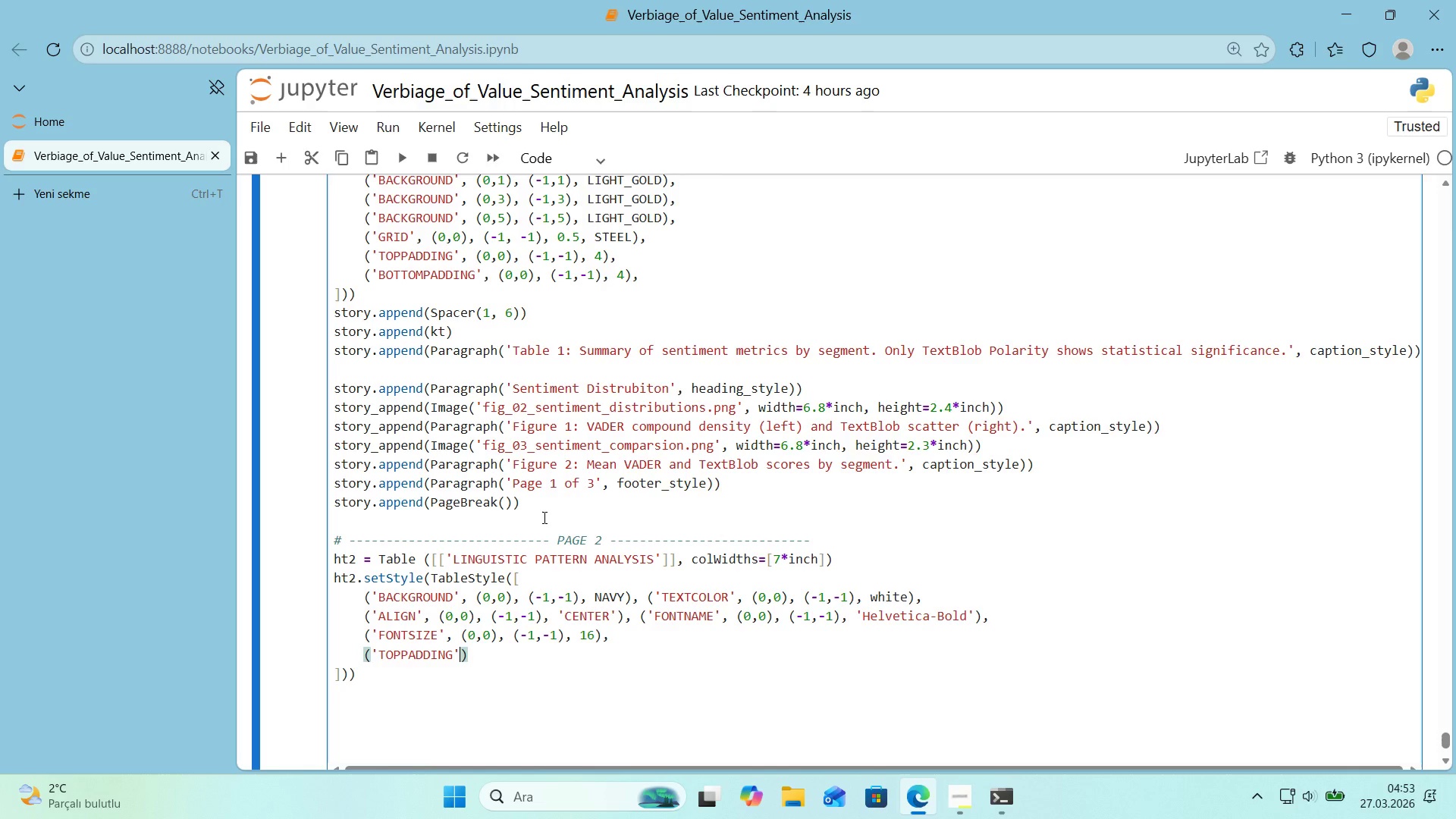 
key(ArrowRight)
 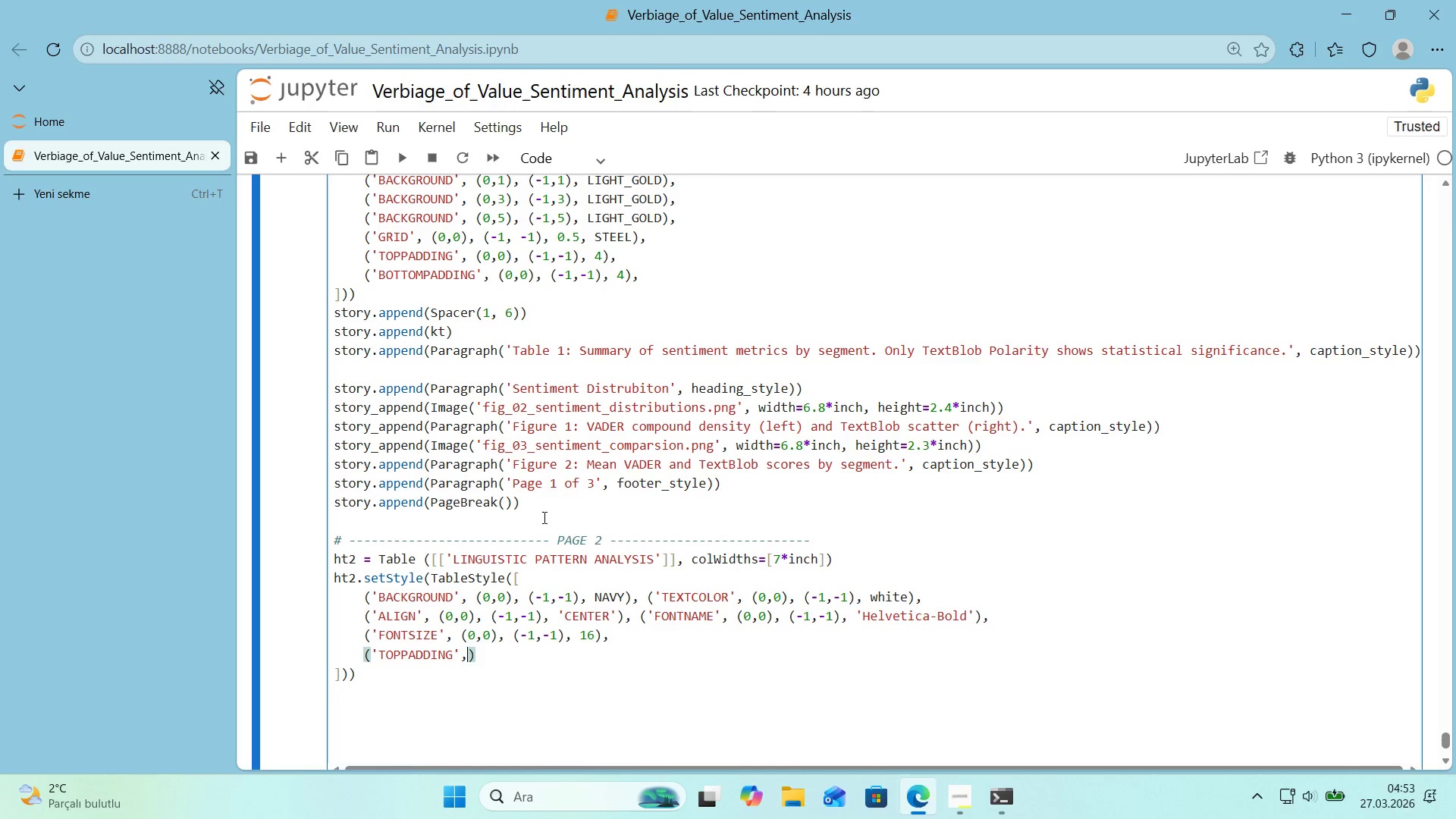 
type(, *()
 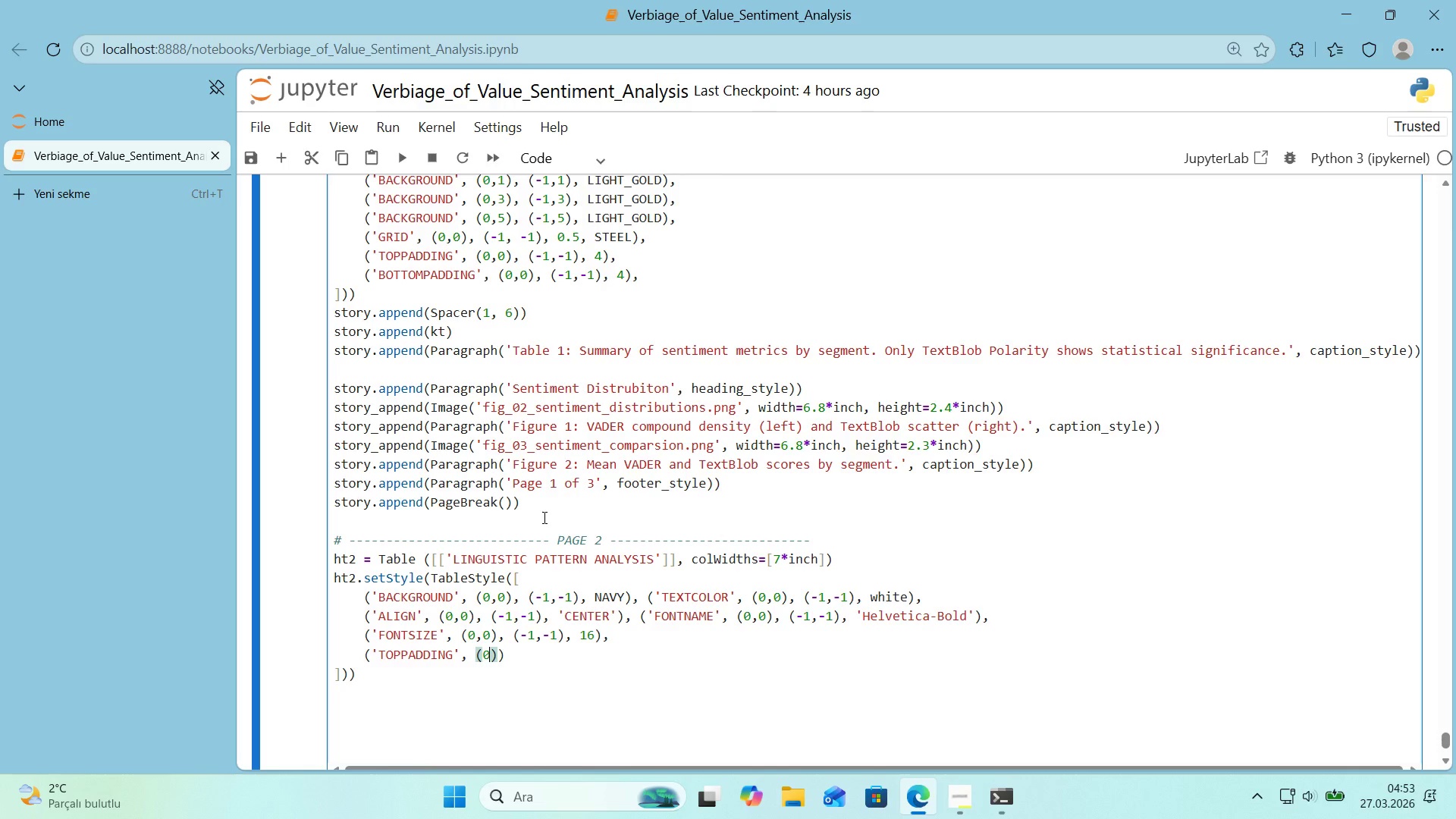 
 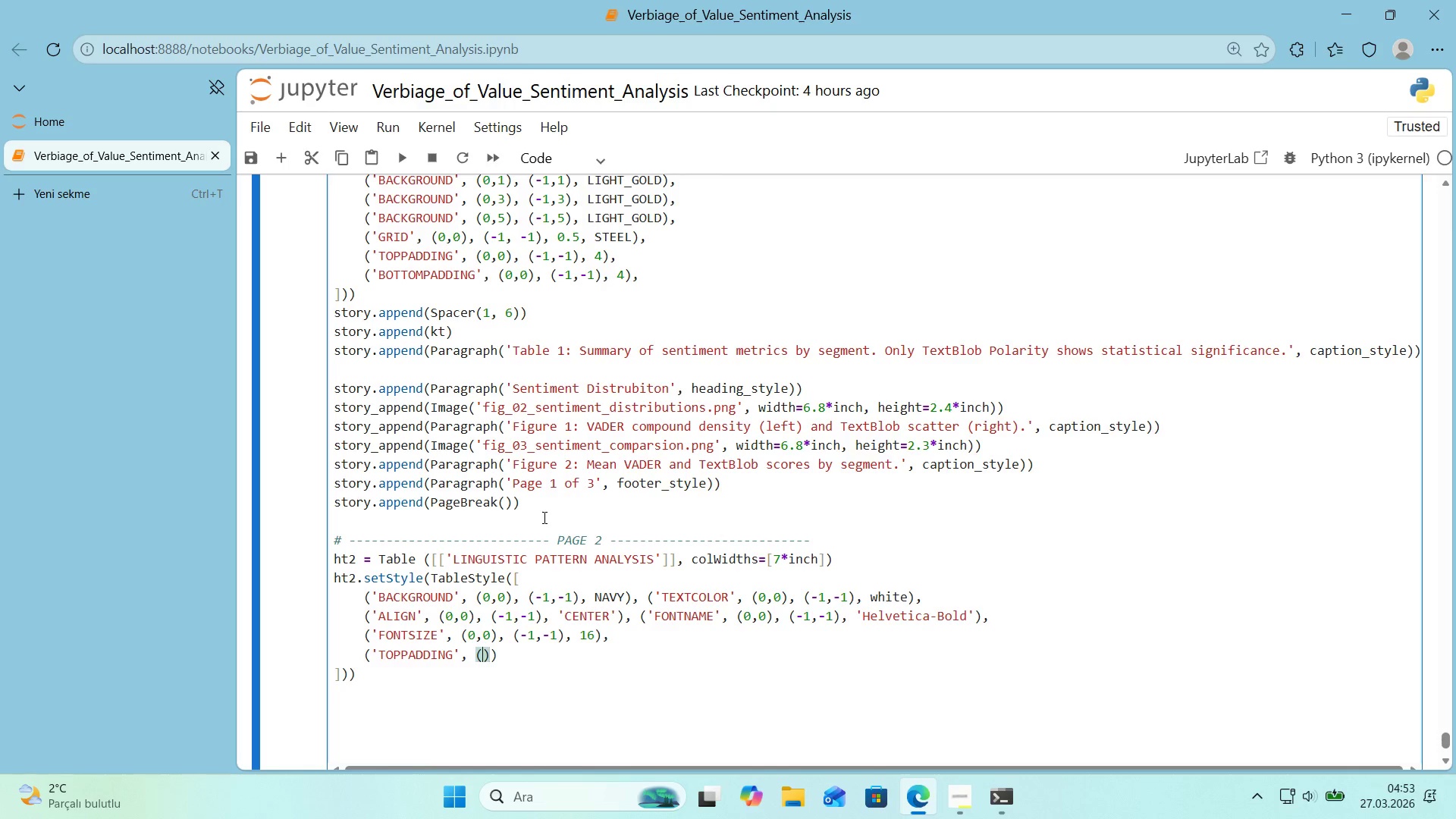 
key(ArrowLeft)
 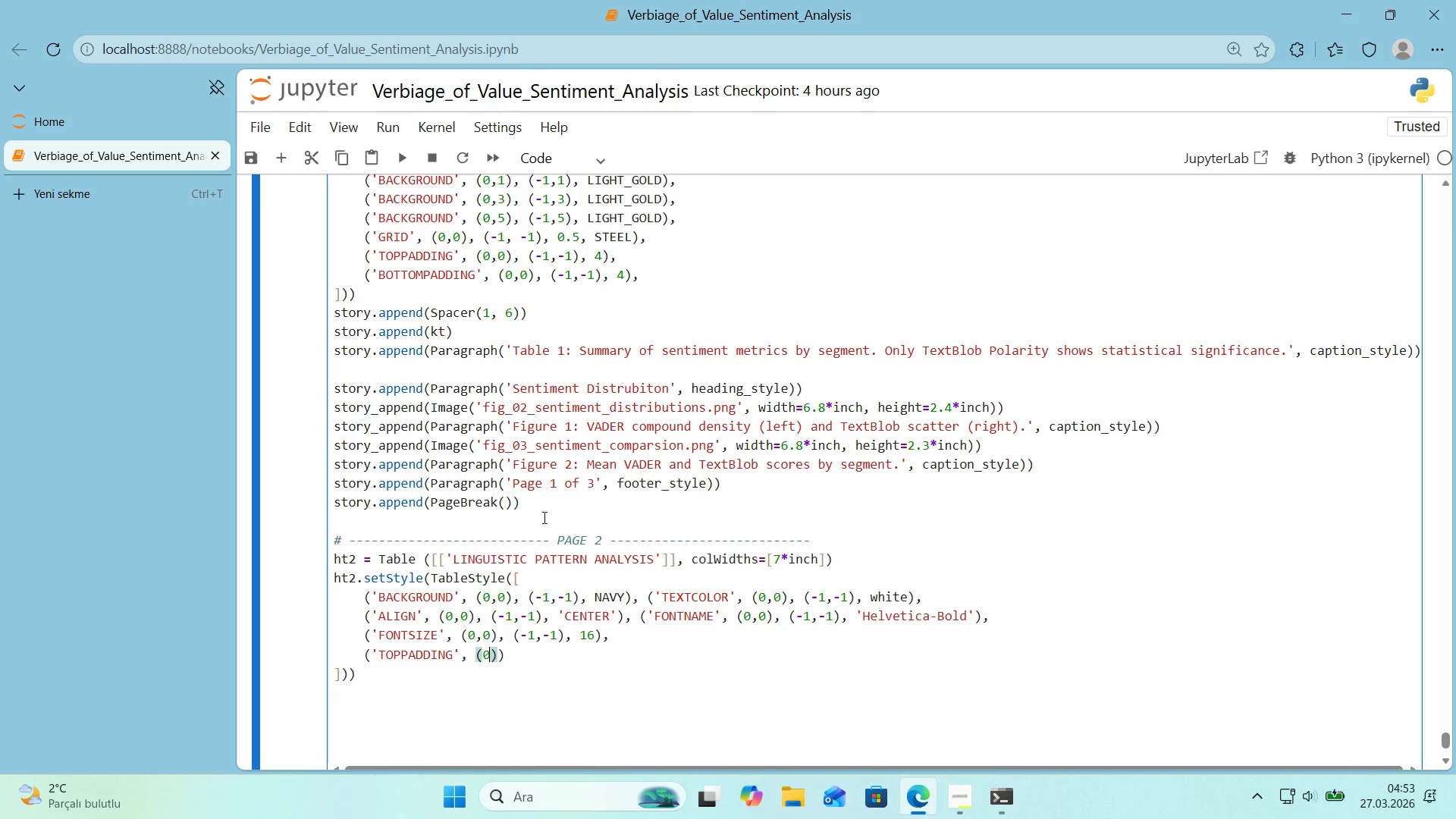 
key(Numpad0)
 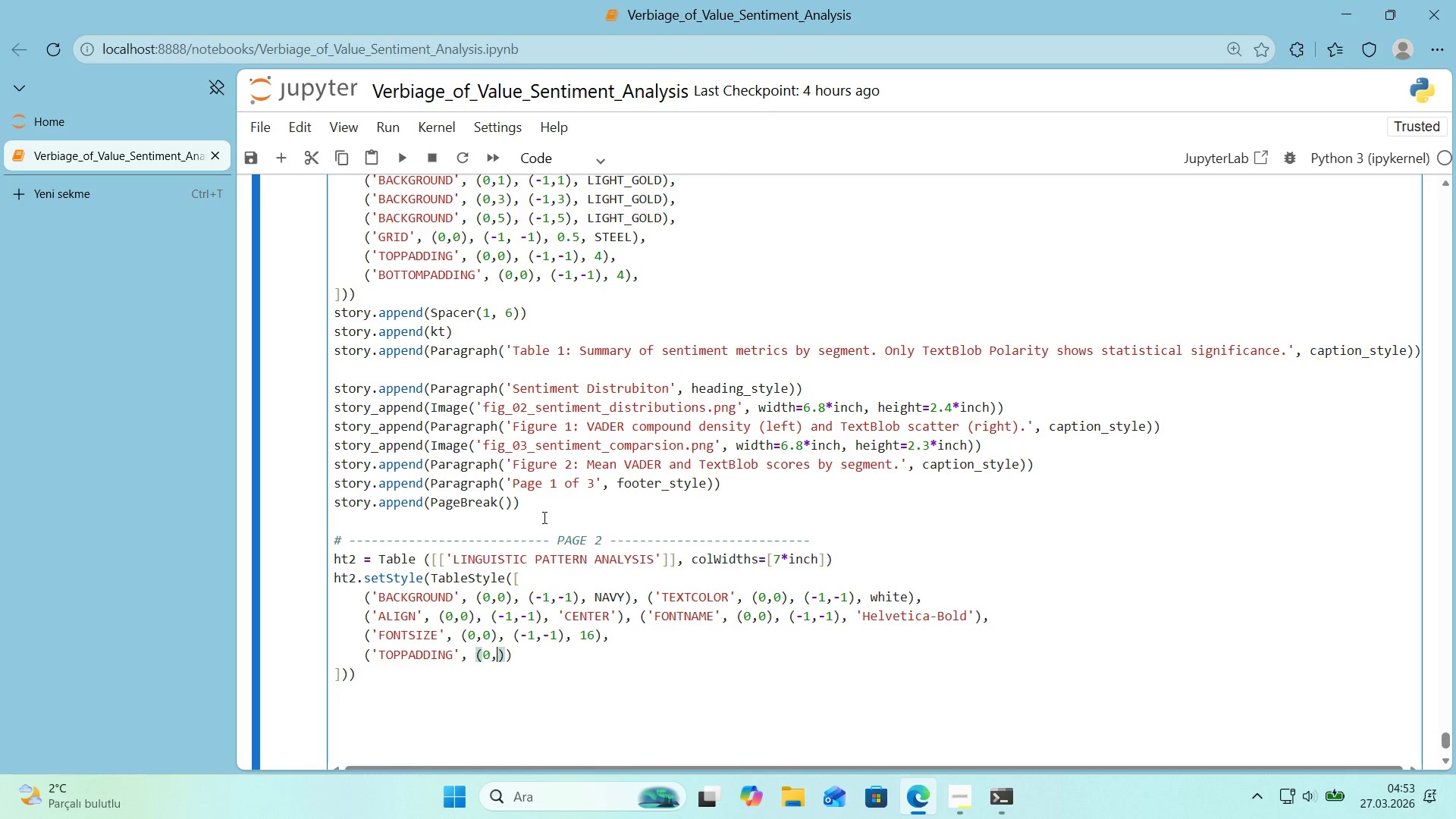 
key(Comma)
 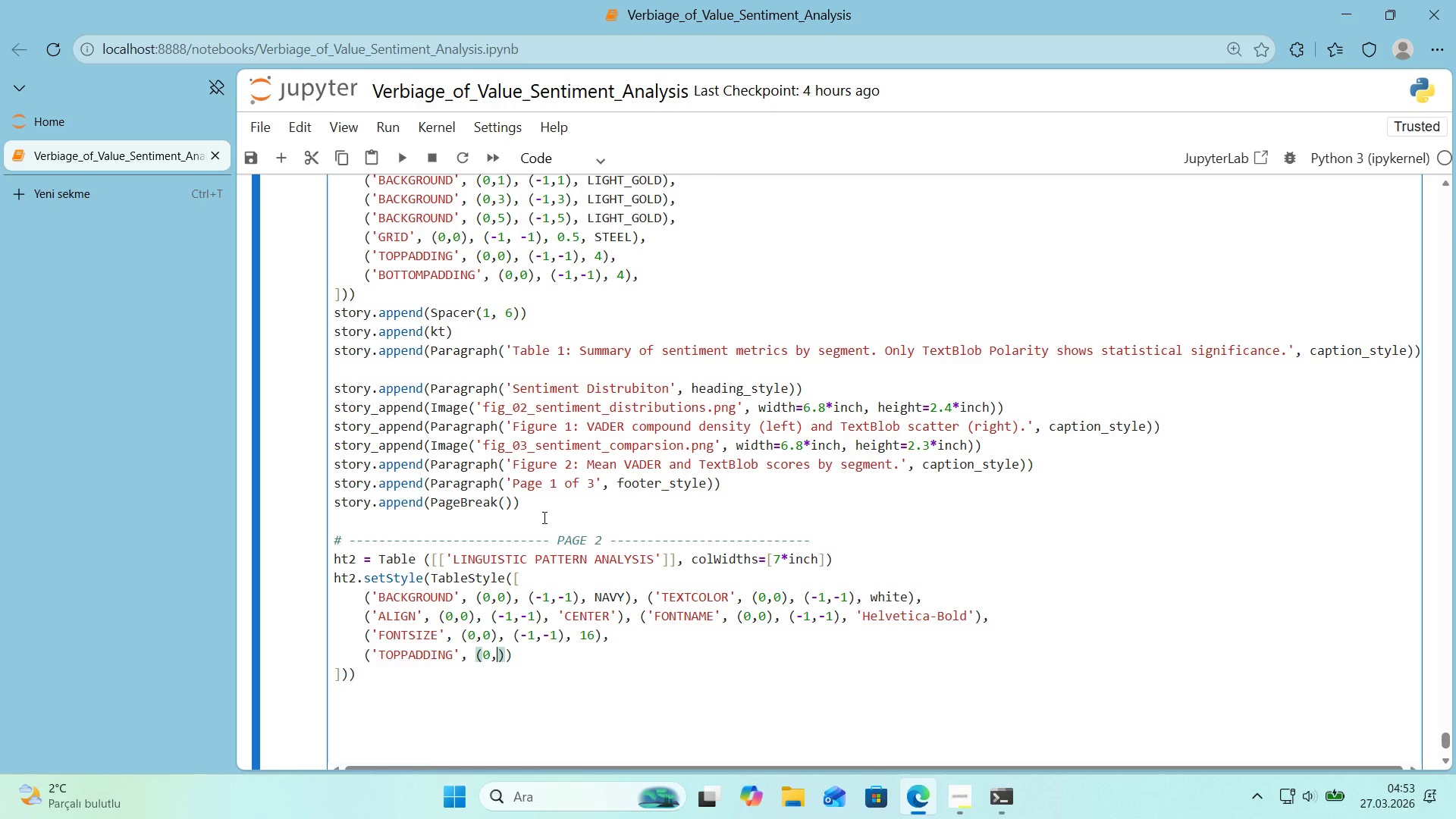 
key(Numpad0)
 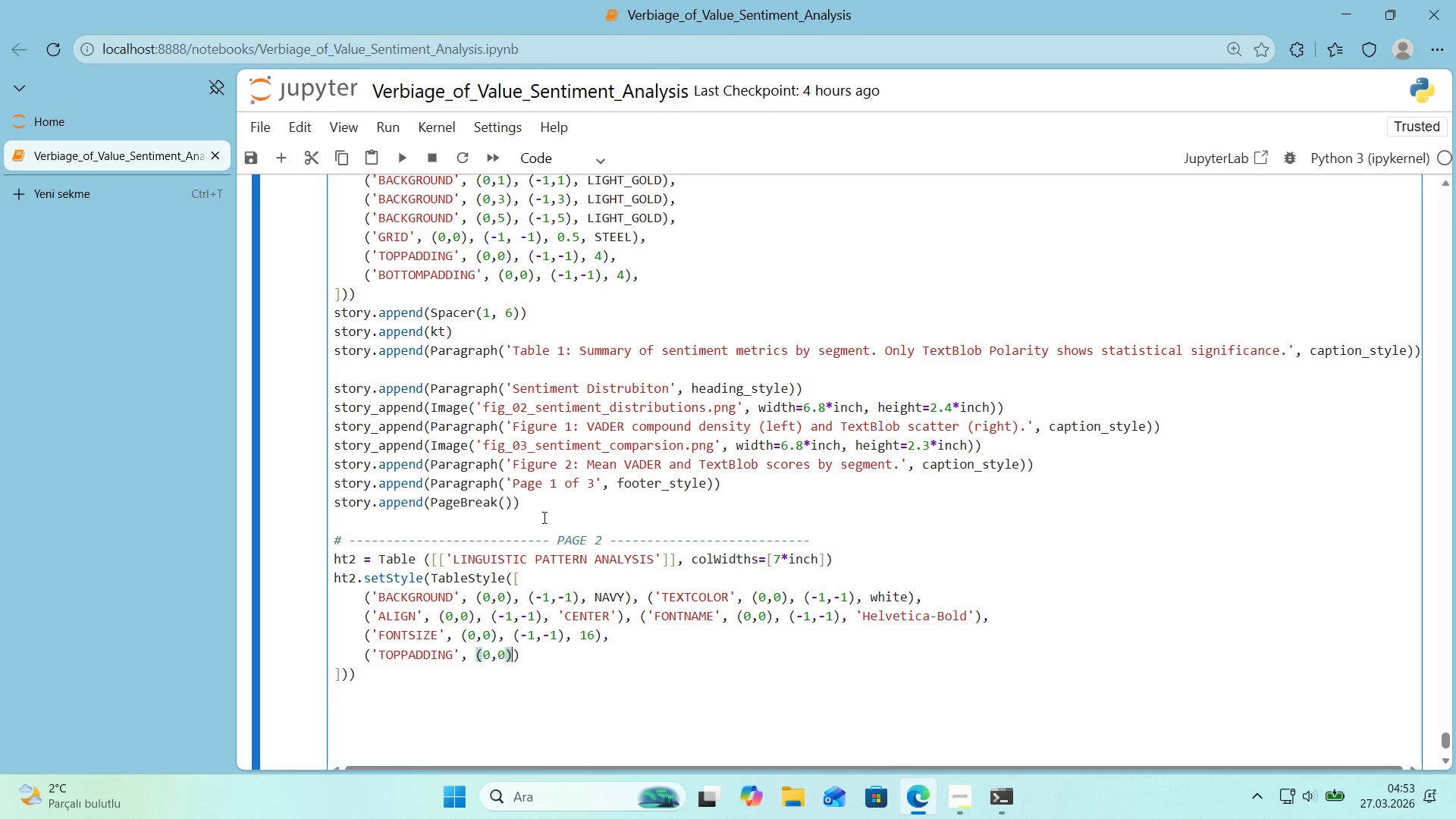 
key(ArrowRight)
 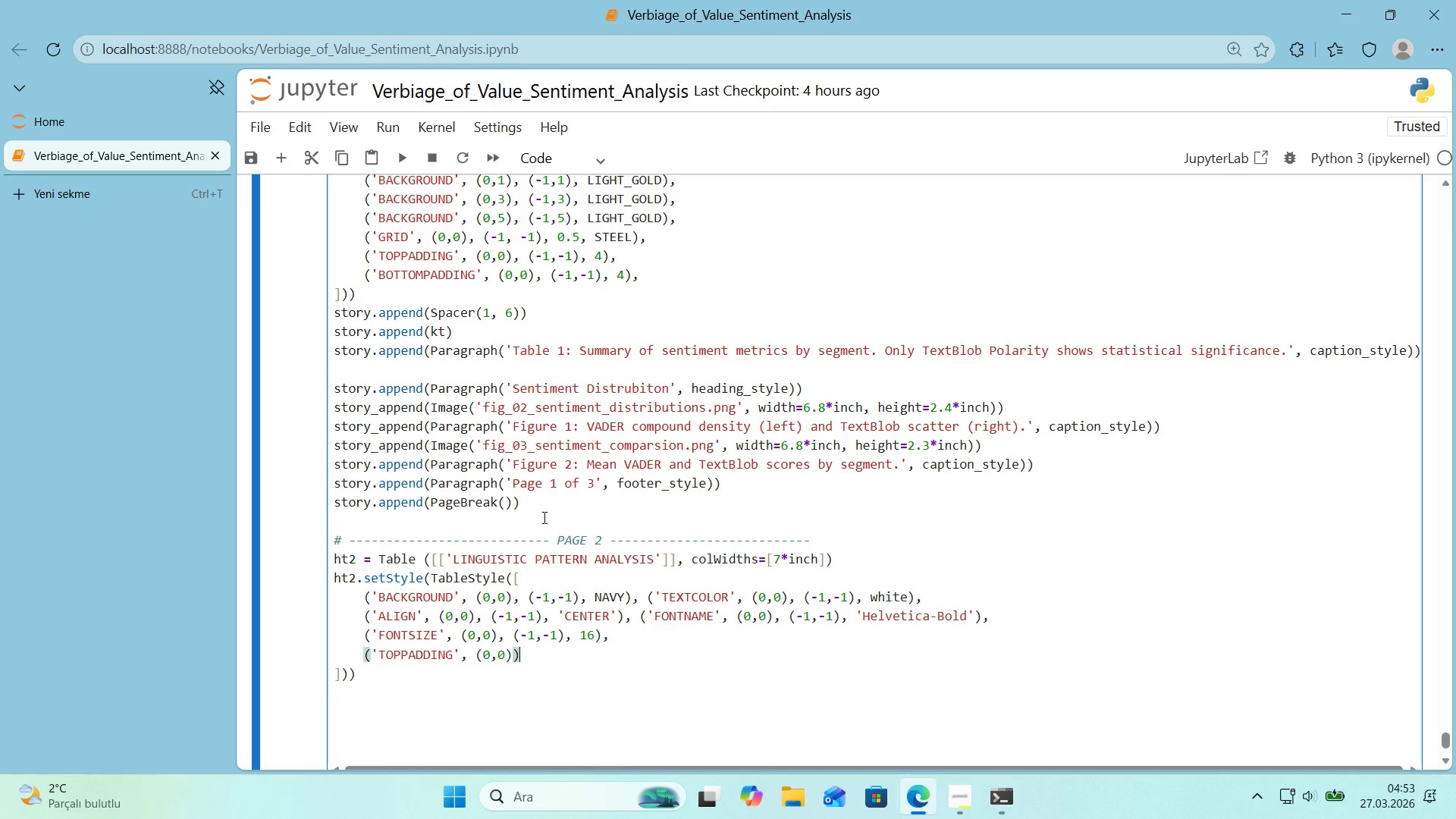 
key(ArrowRight)
 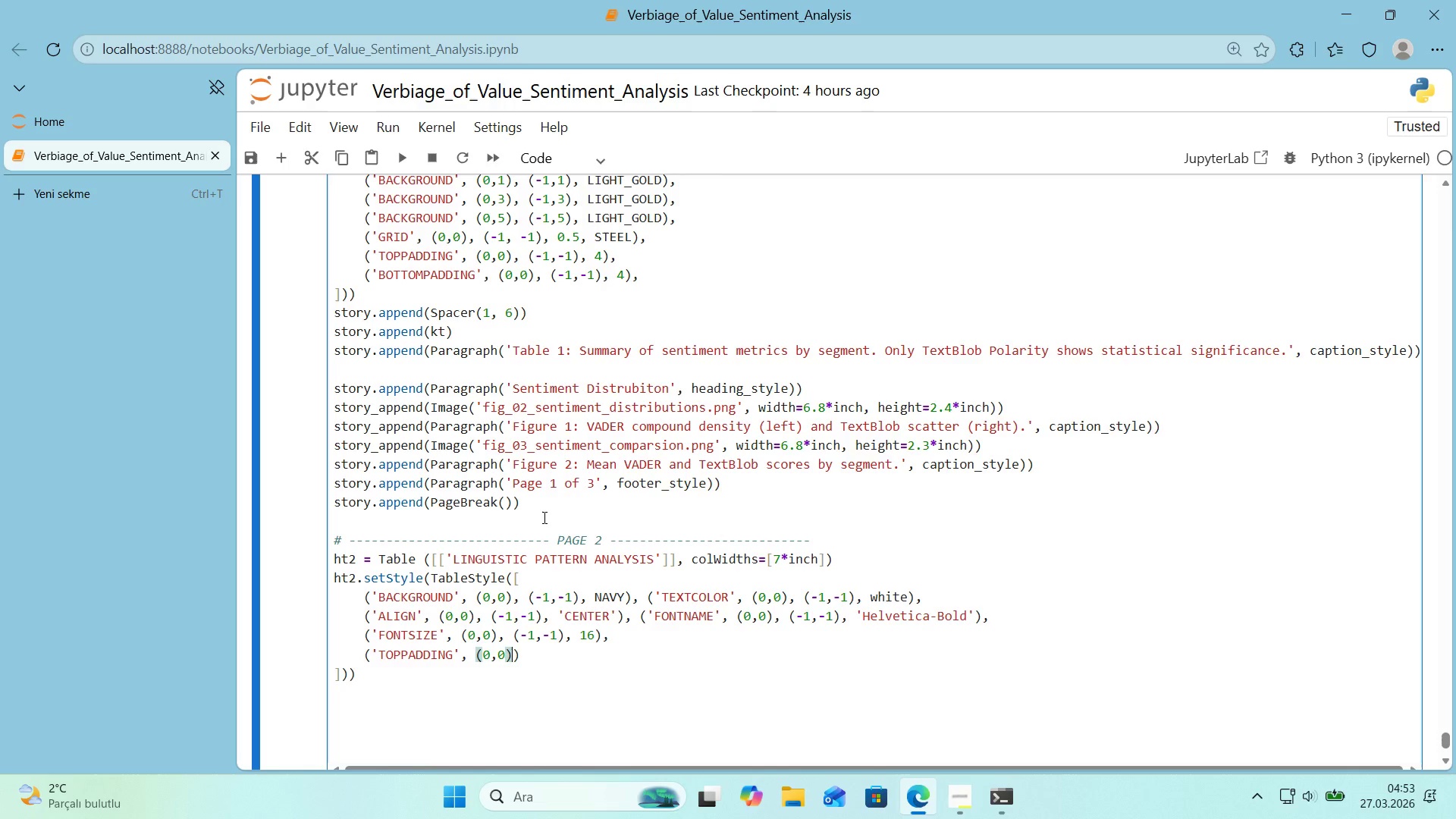 
key(ArrowLeft)
 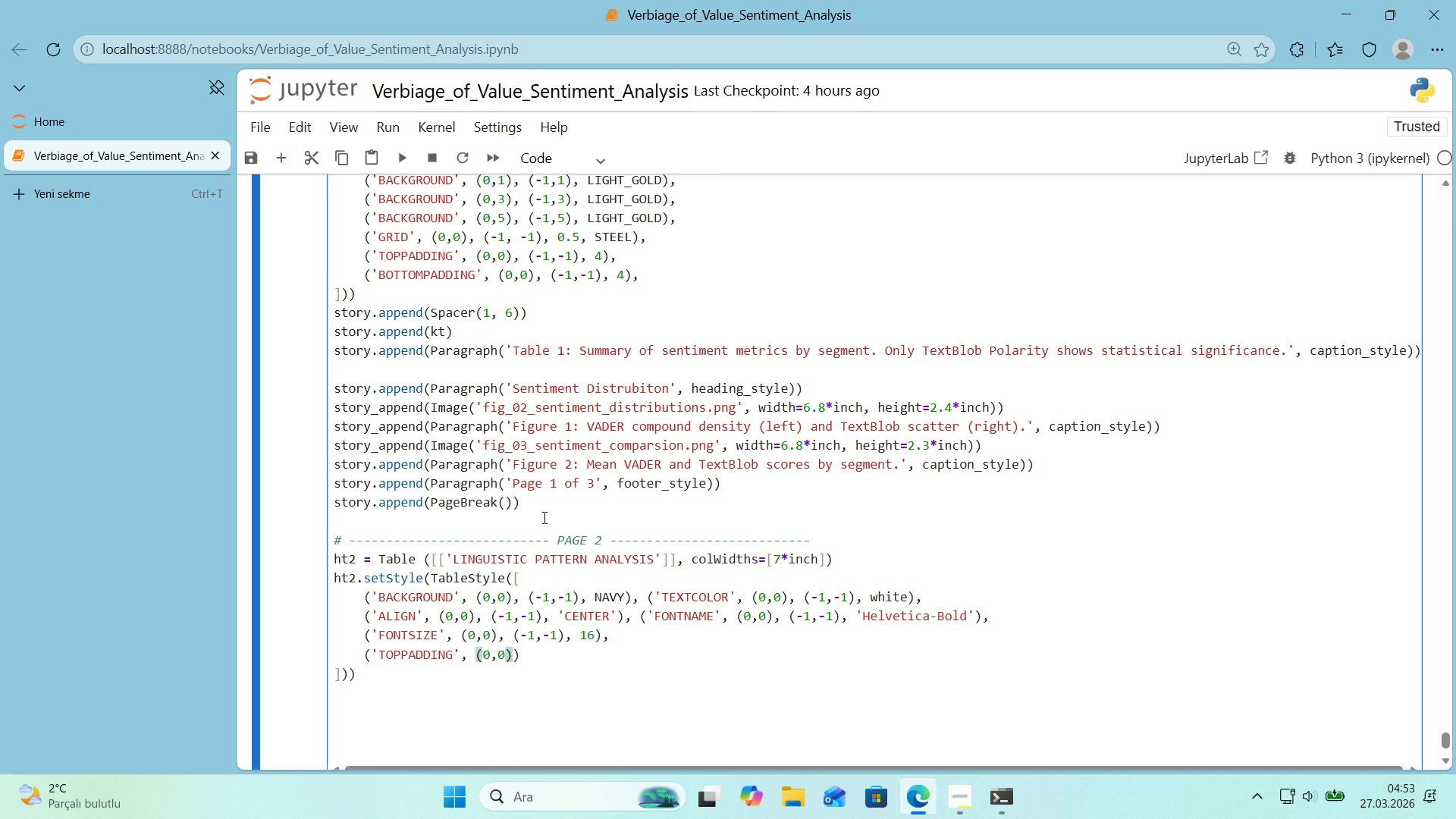 
type(, *()
 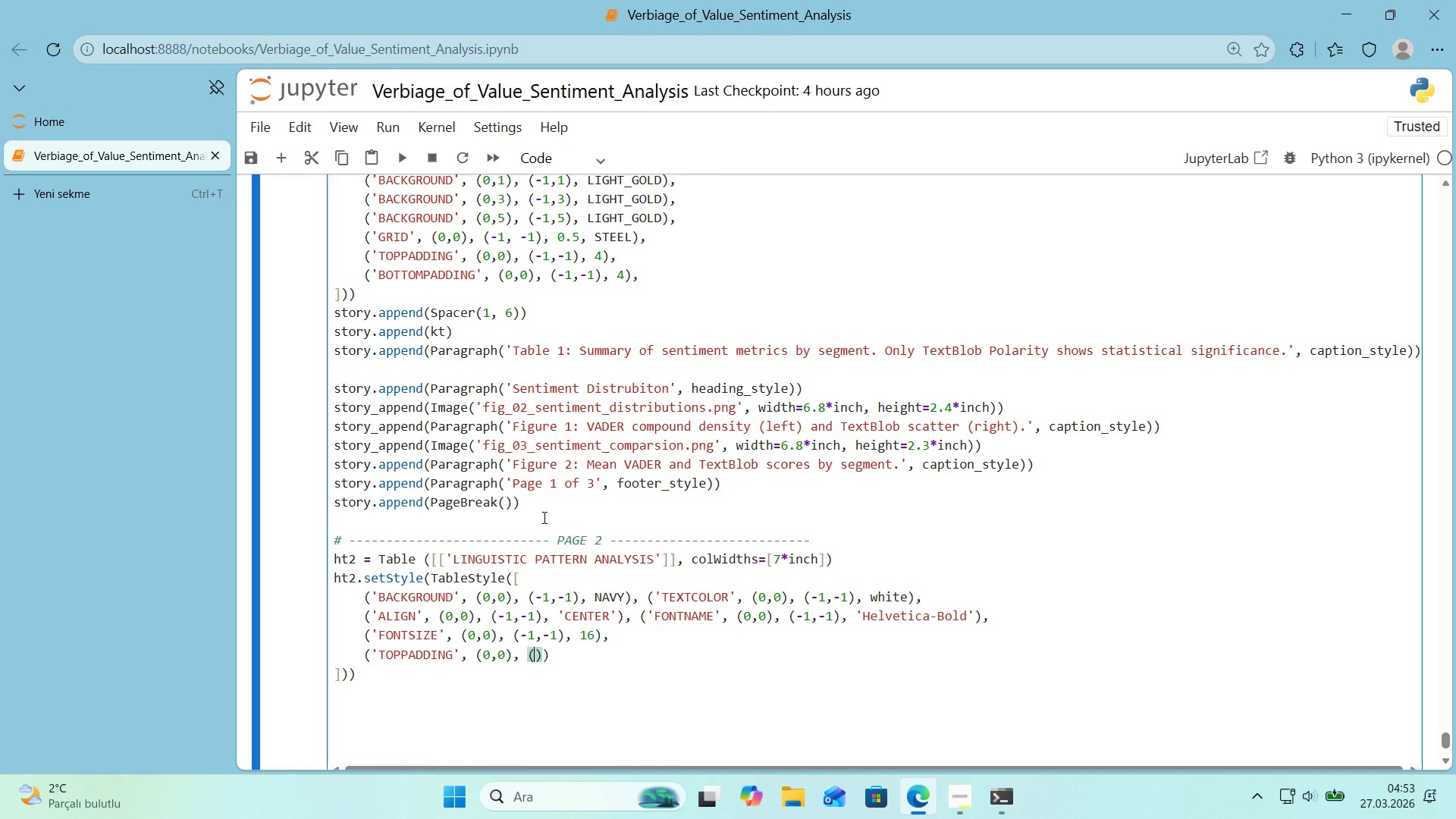 
 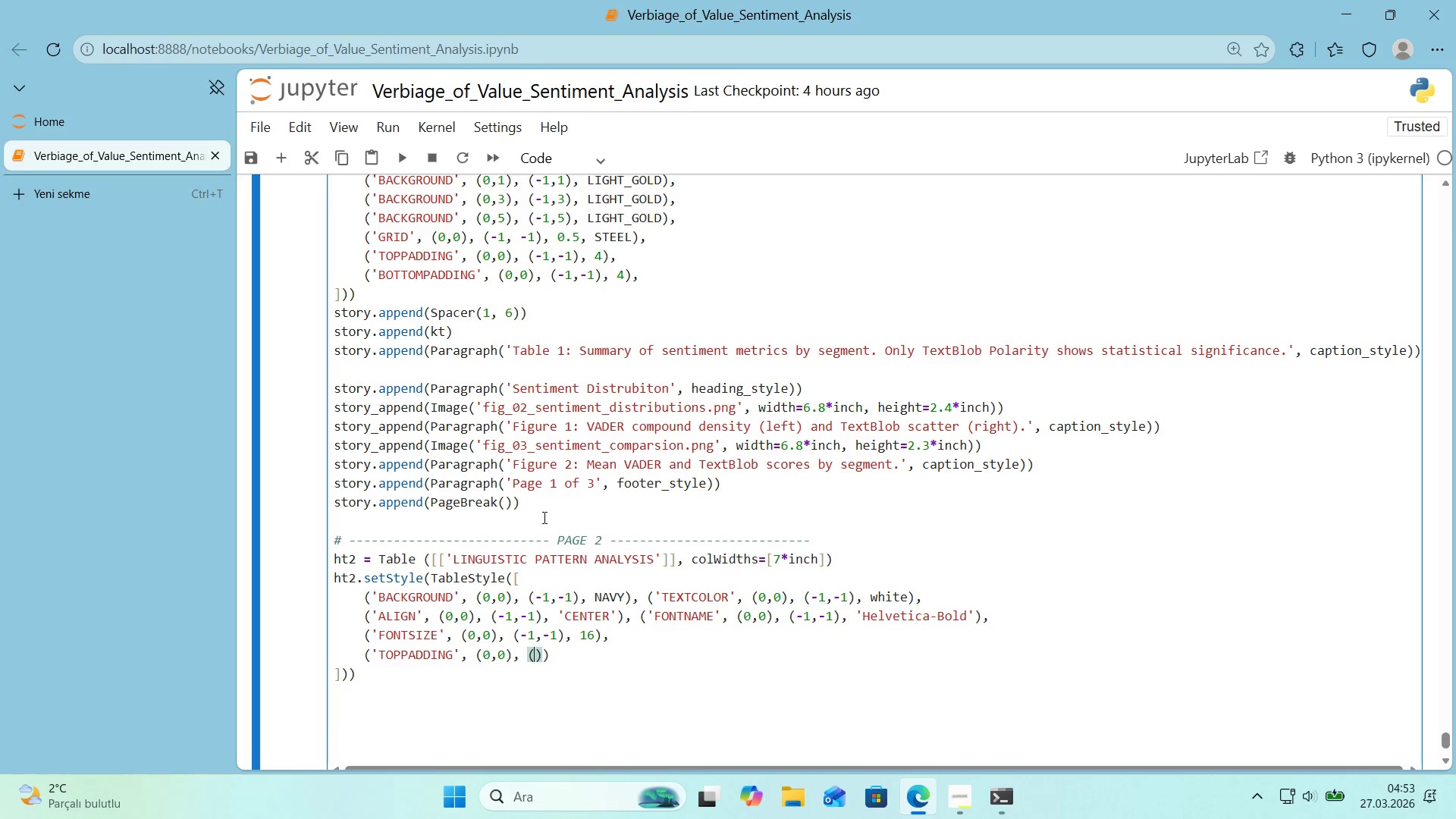 
key(ArrowLeft)
 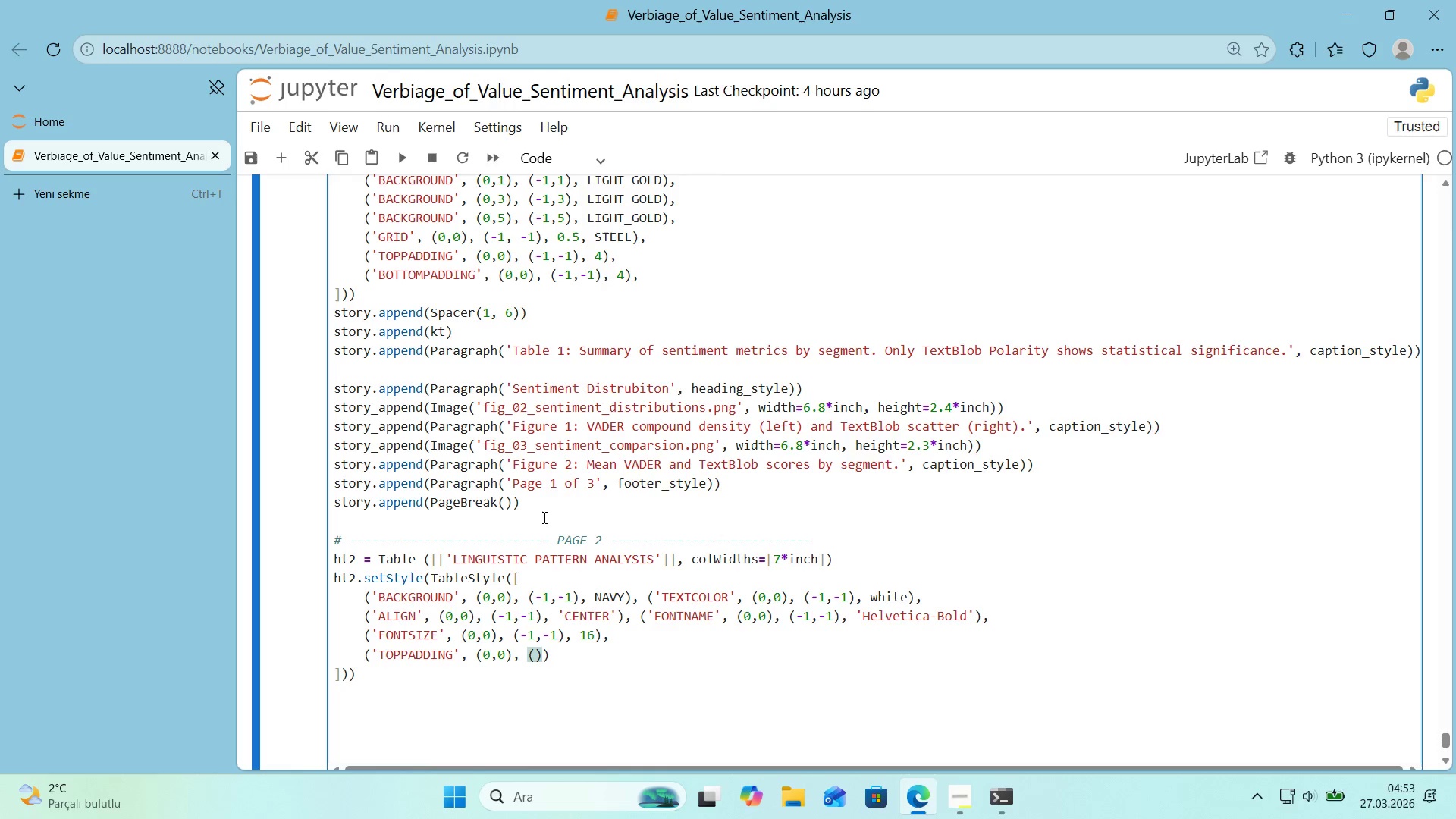 
key(1)
 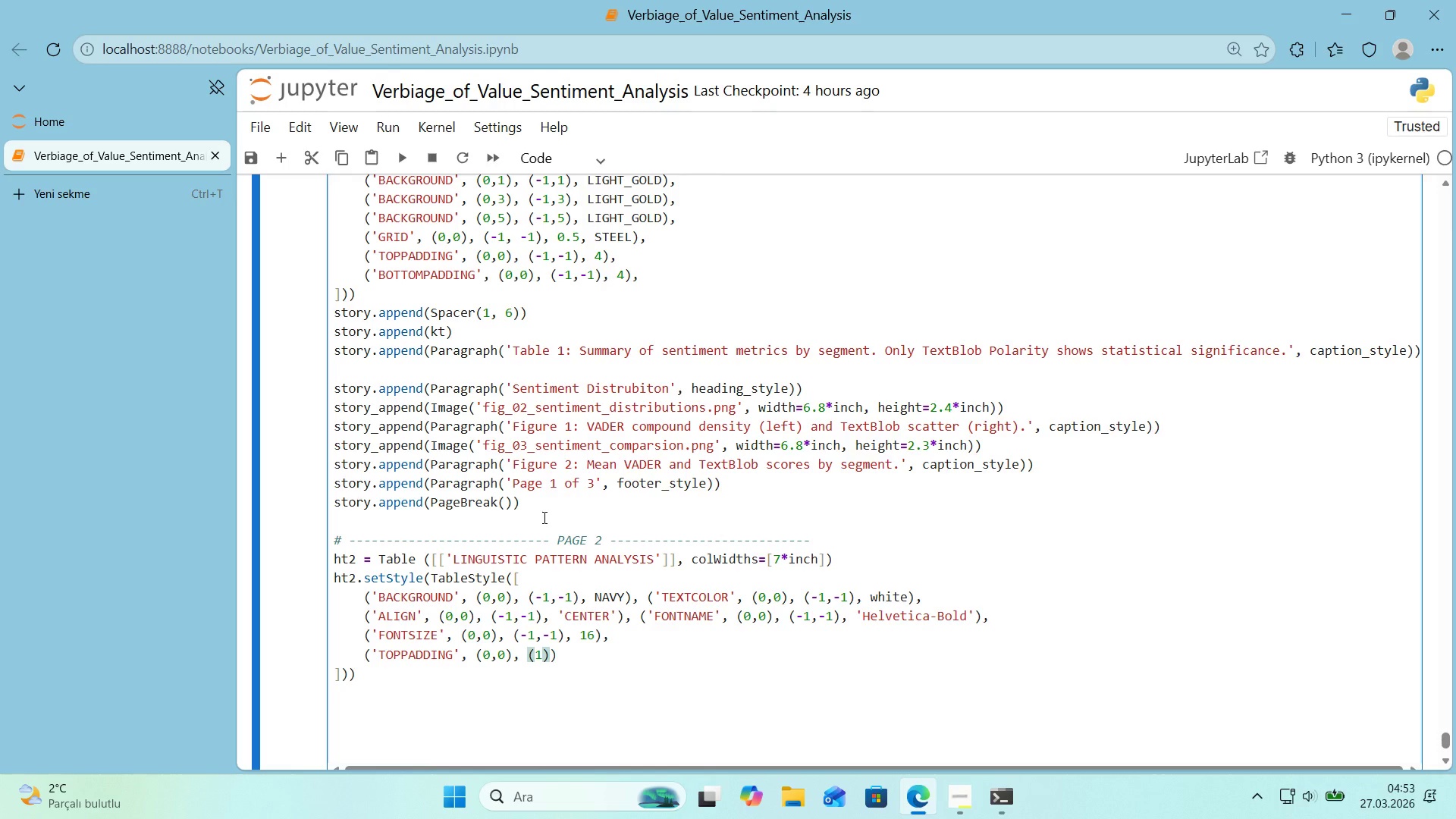 
key(Backspace)
 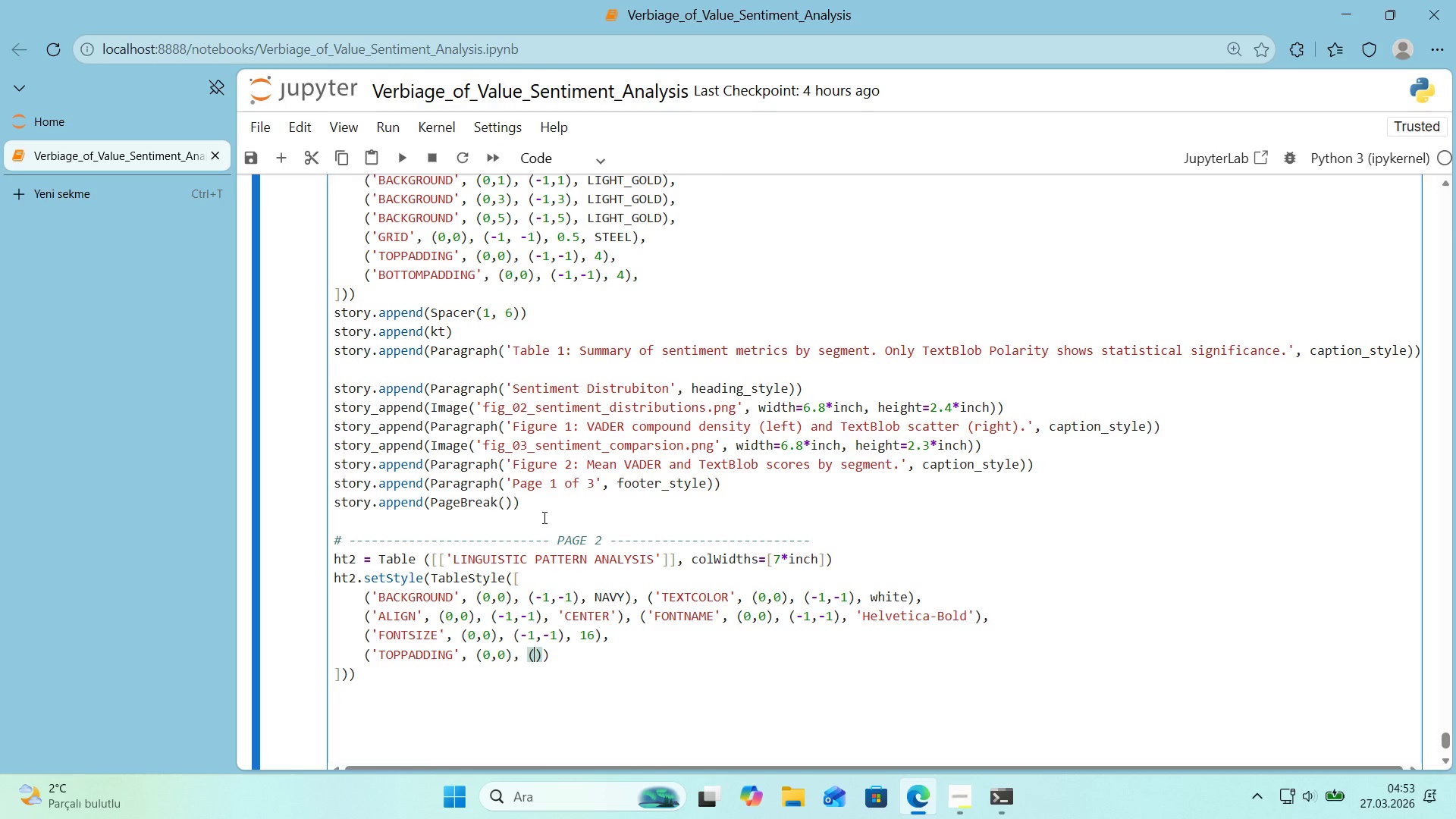 
key(NumpadSubtract)
 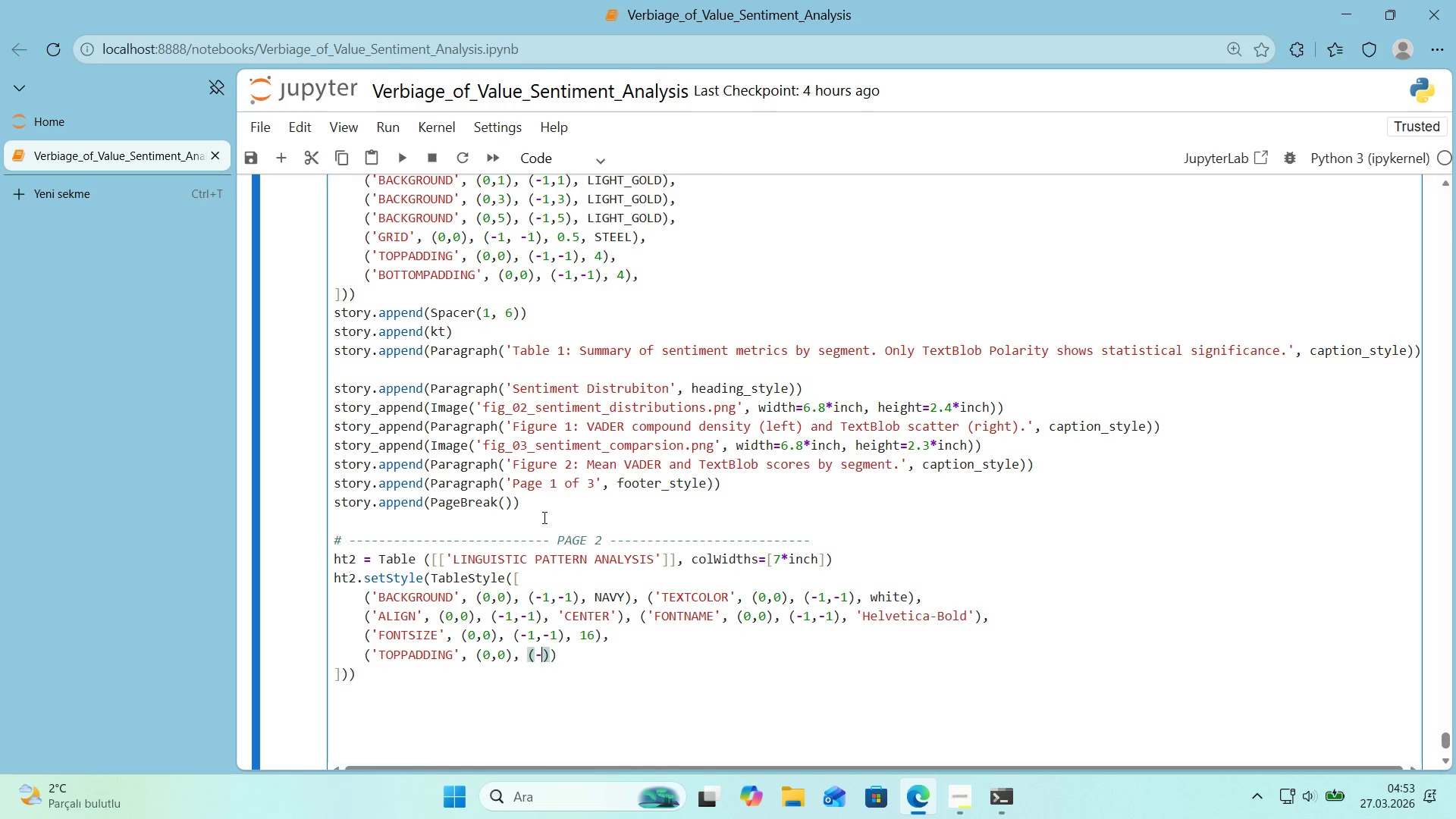 
key(1)
 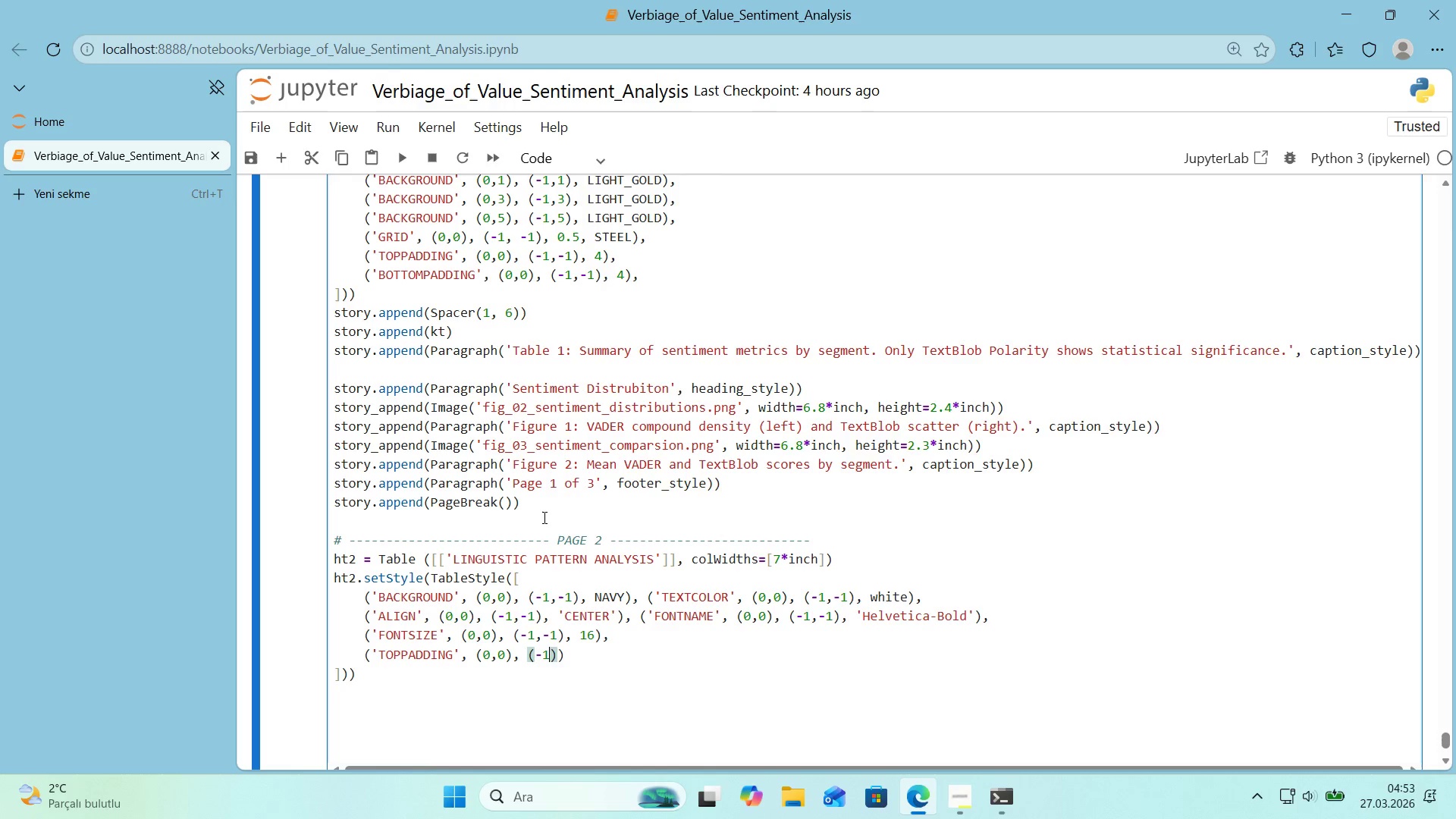 
key(Numpad0)
 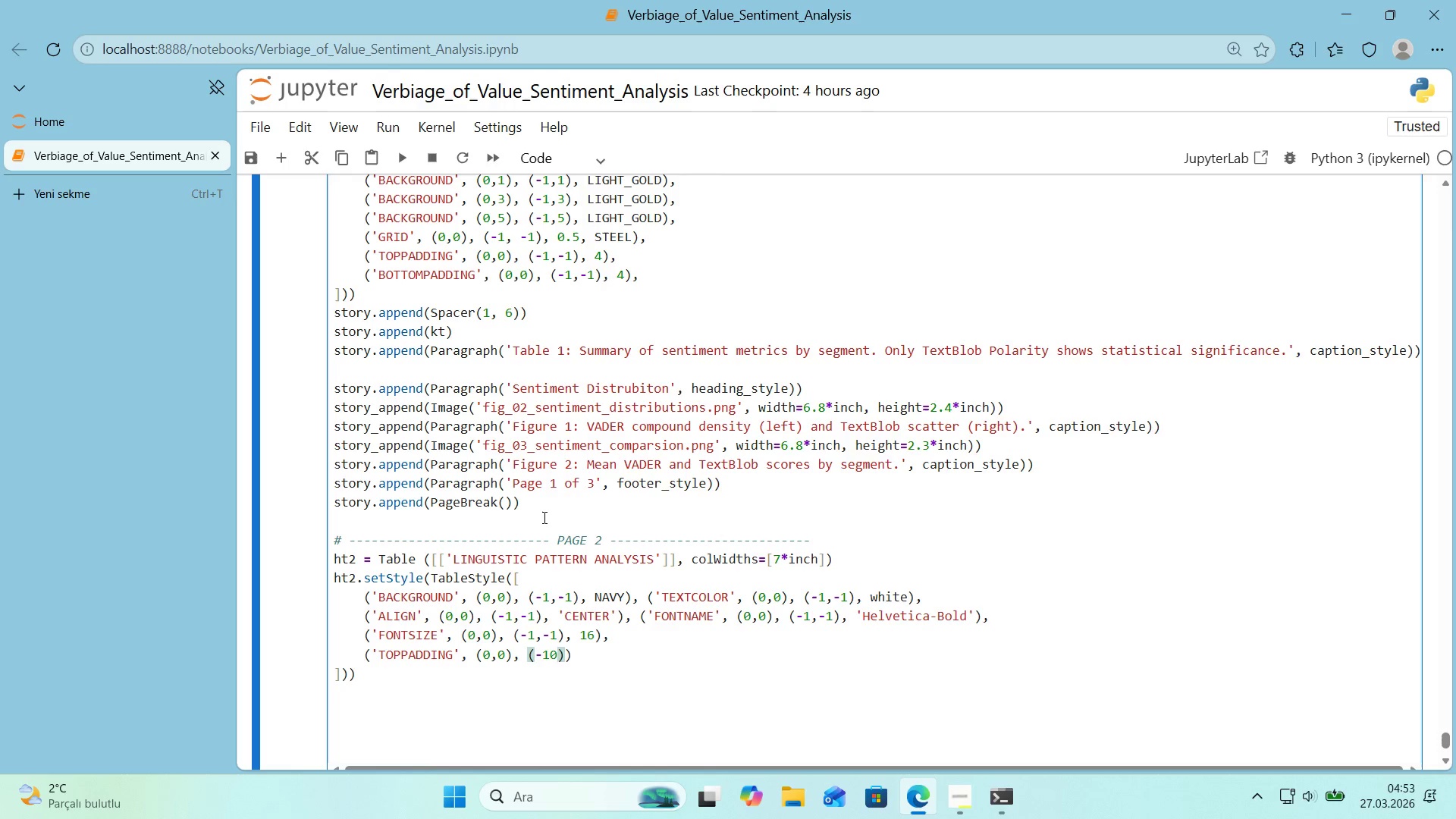 
key(Backspace)
 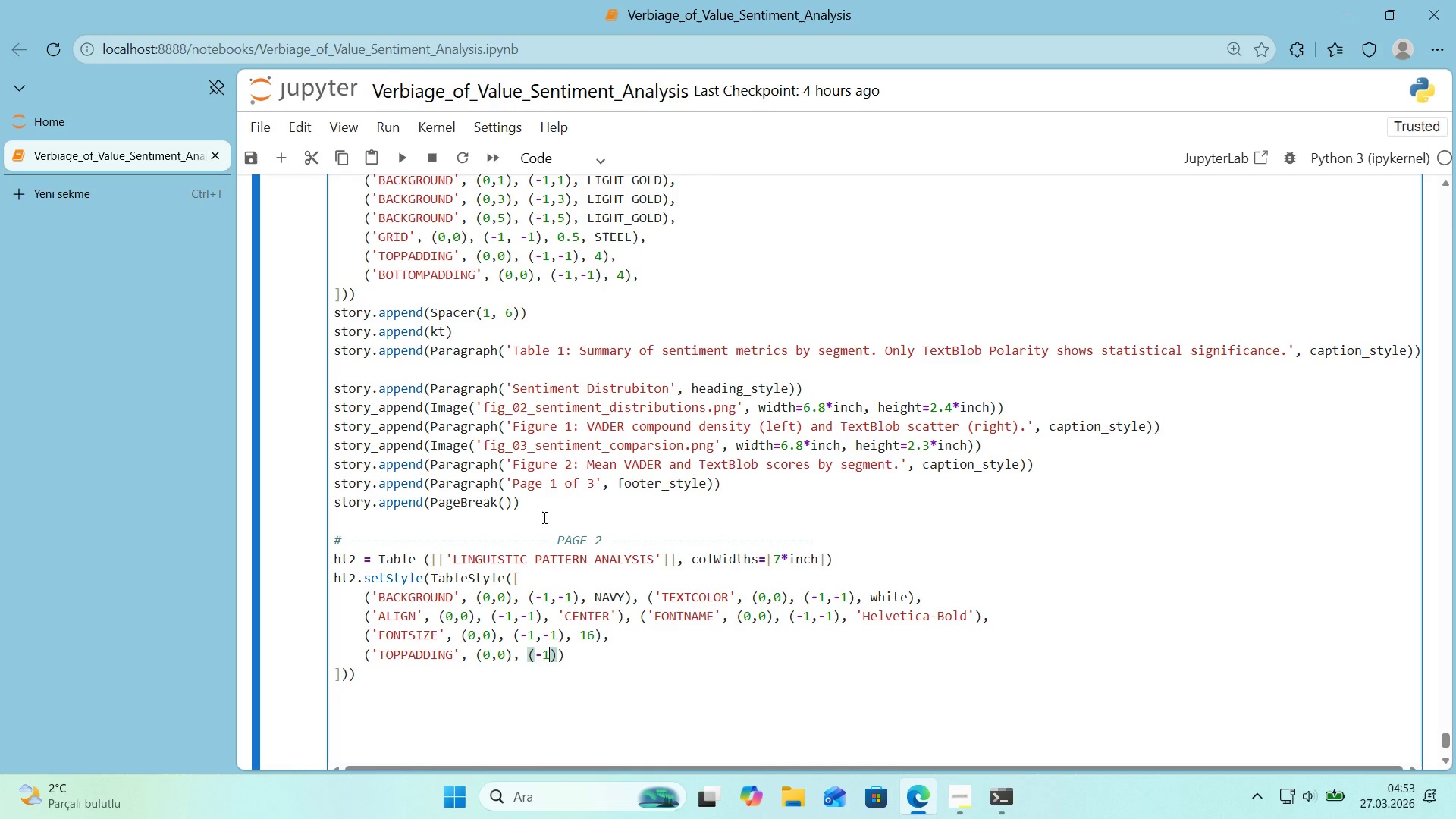 
key(Comma)
 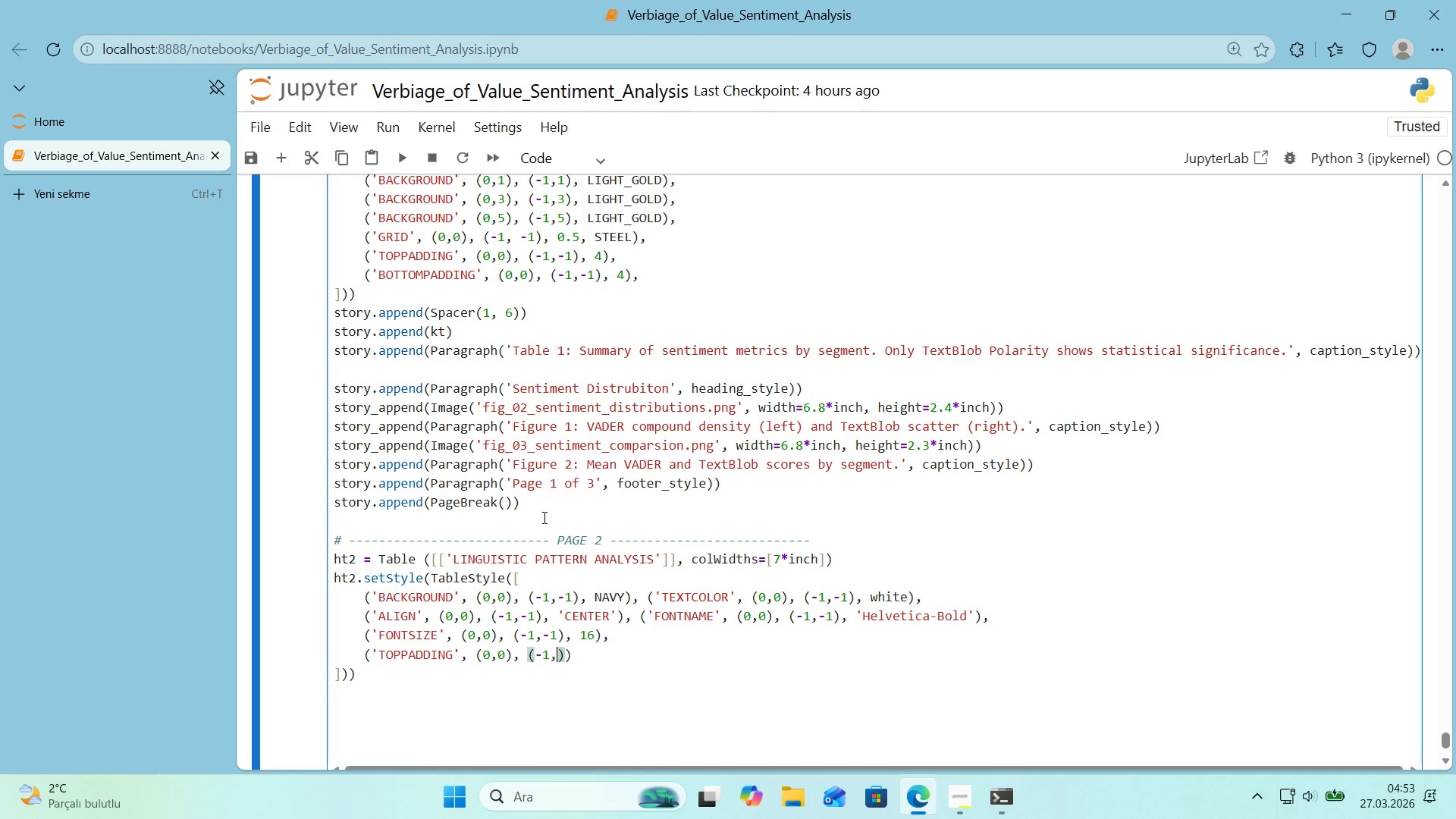 
key(NumpadSubtract)
 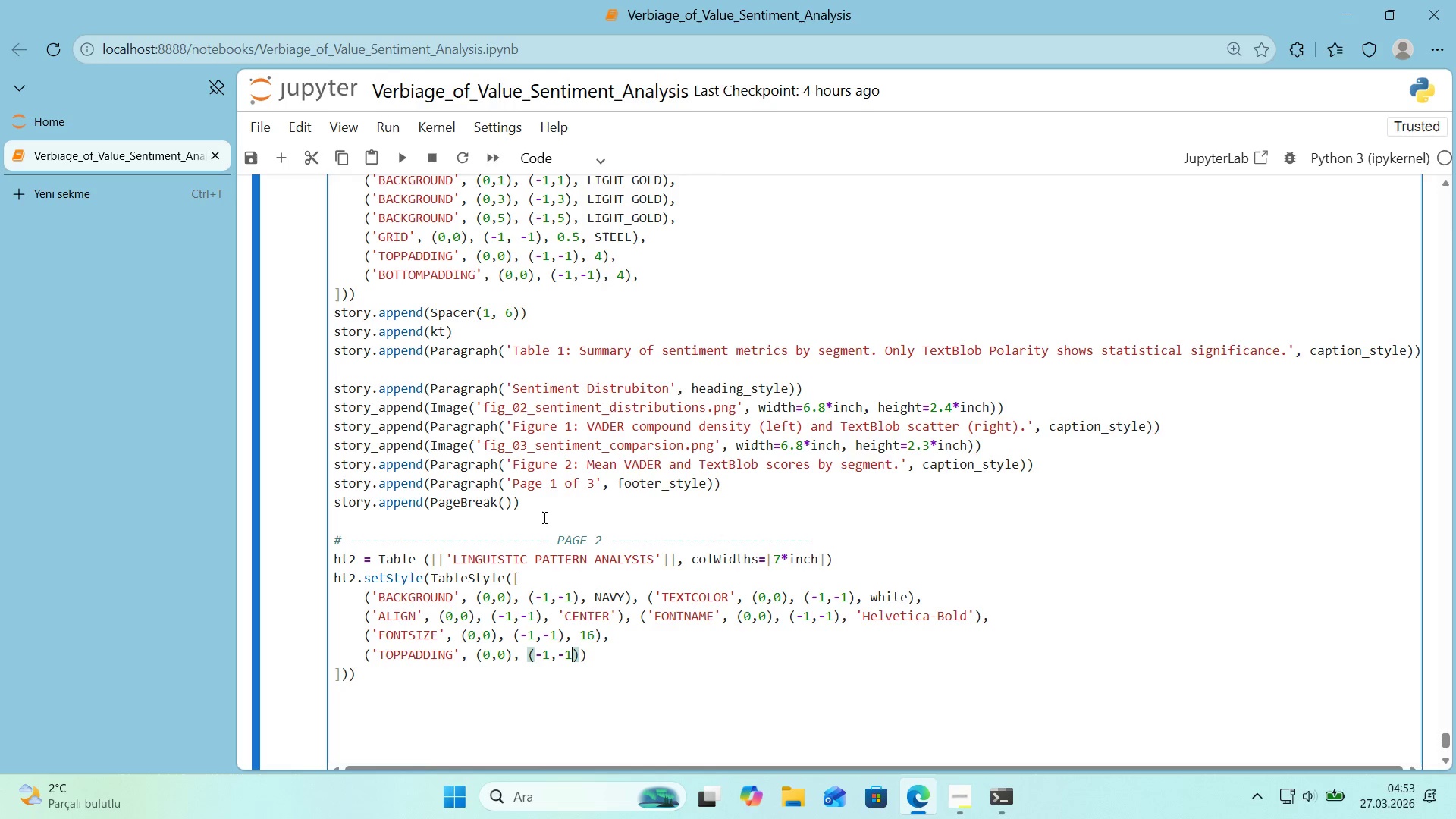 
key(1)
 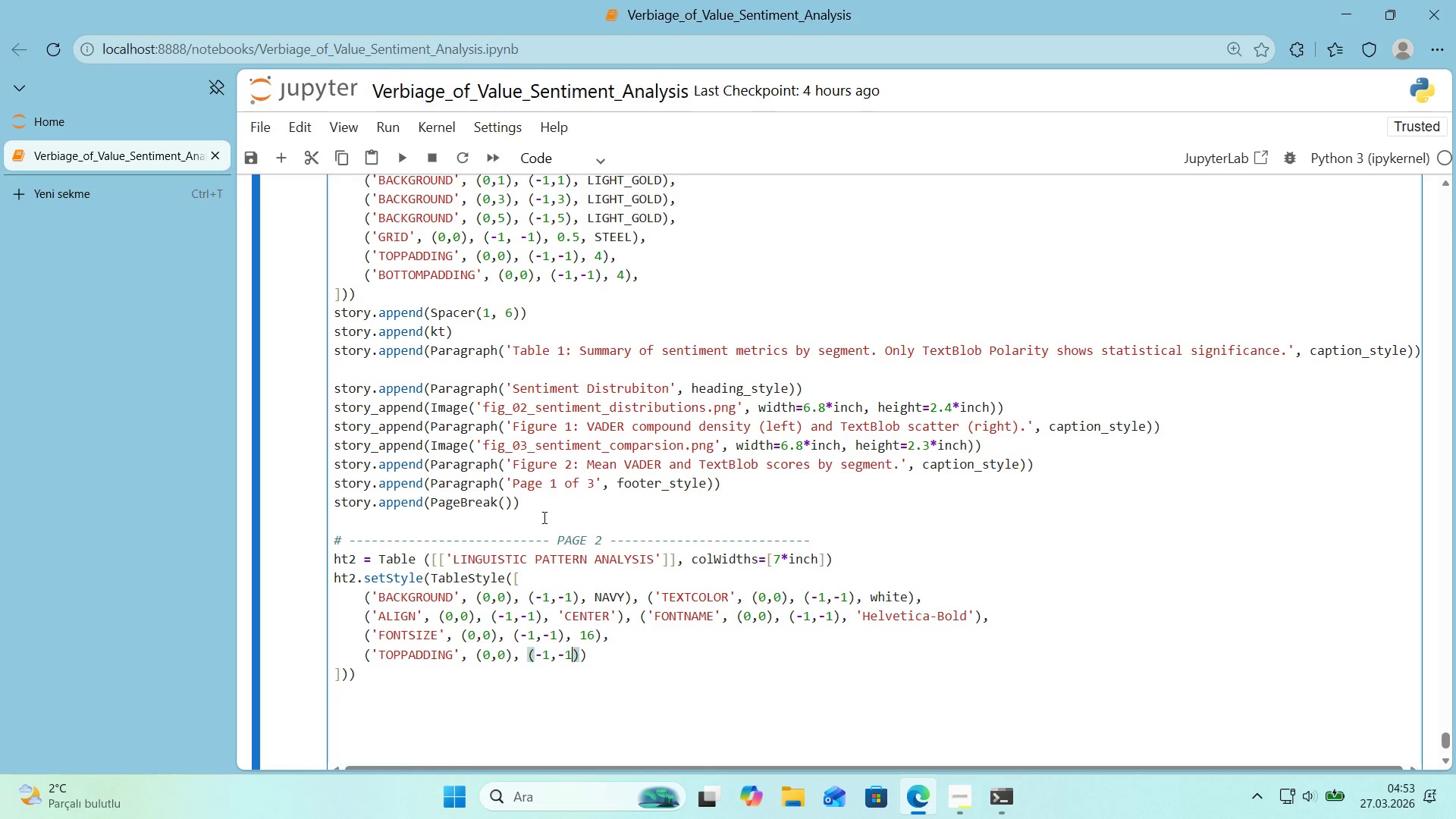 
key(ArrowRight)
 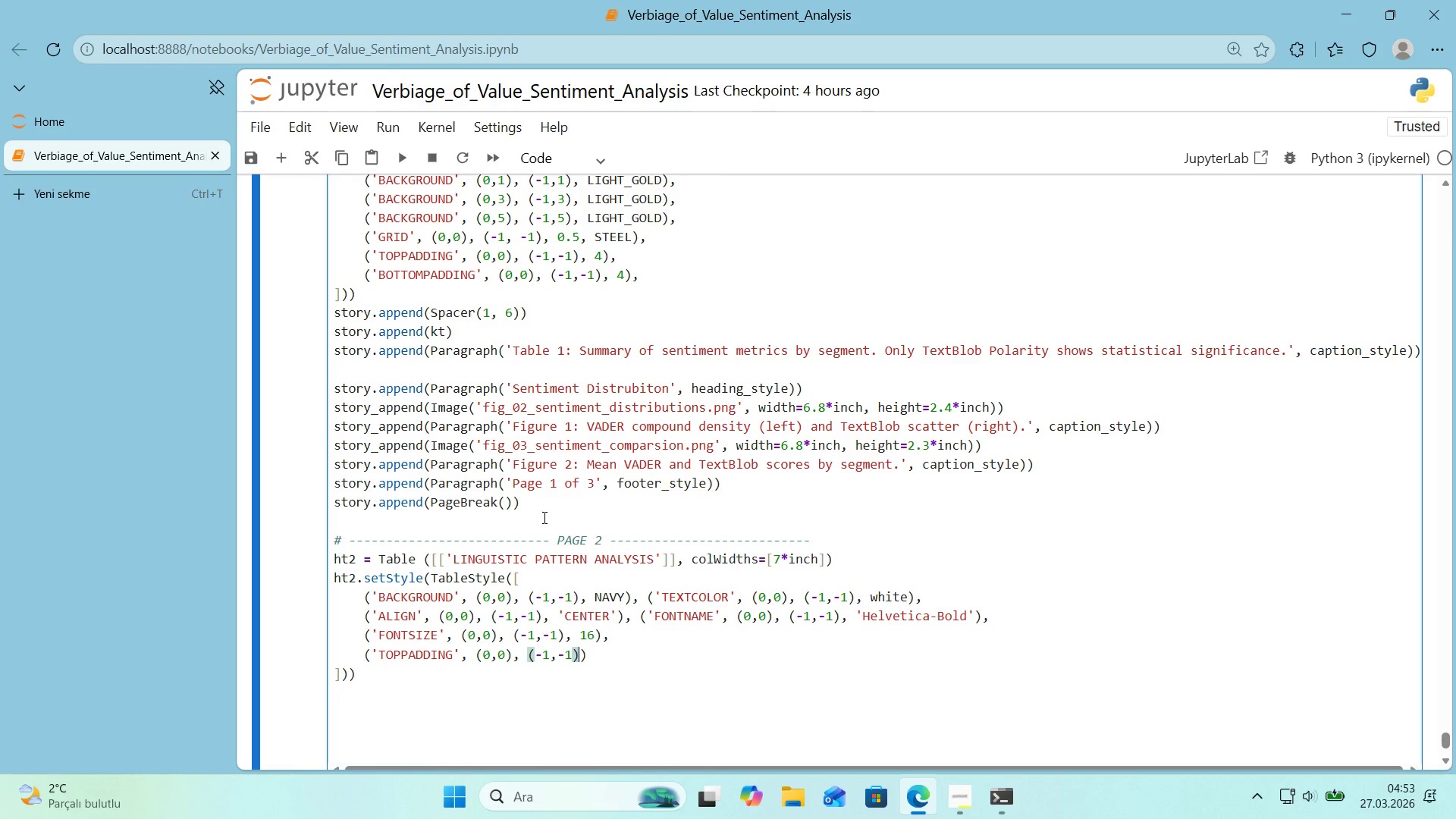 
type(, 10)
 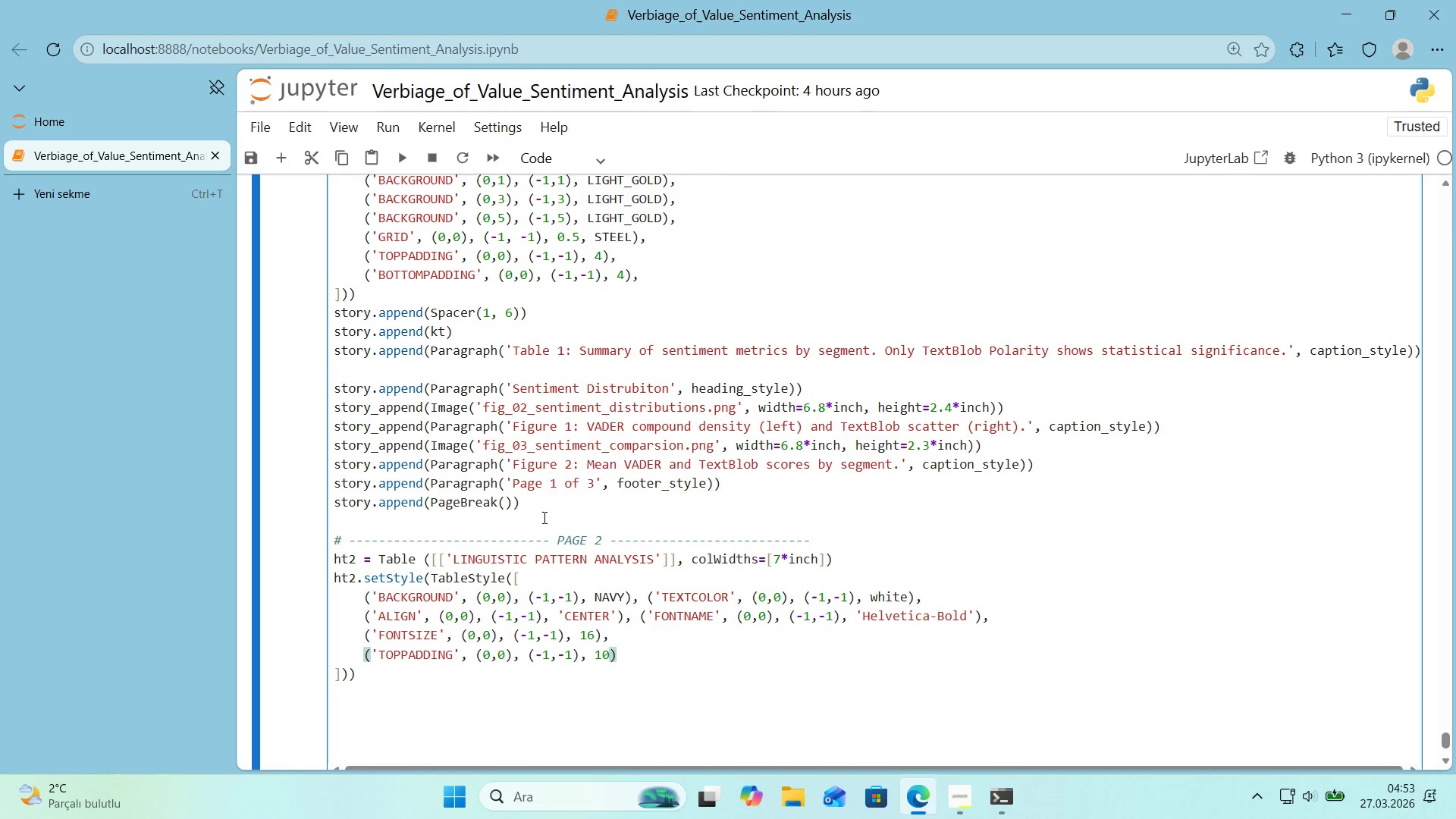 
key(ArrowRight)
 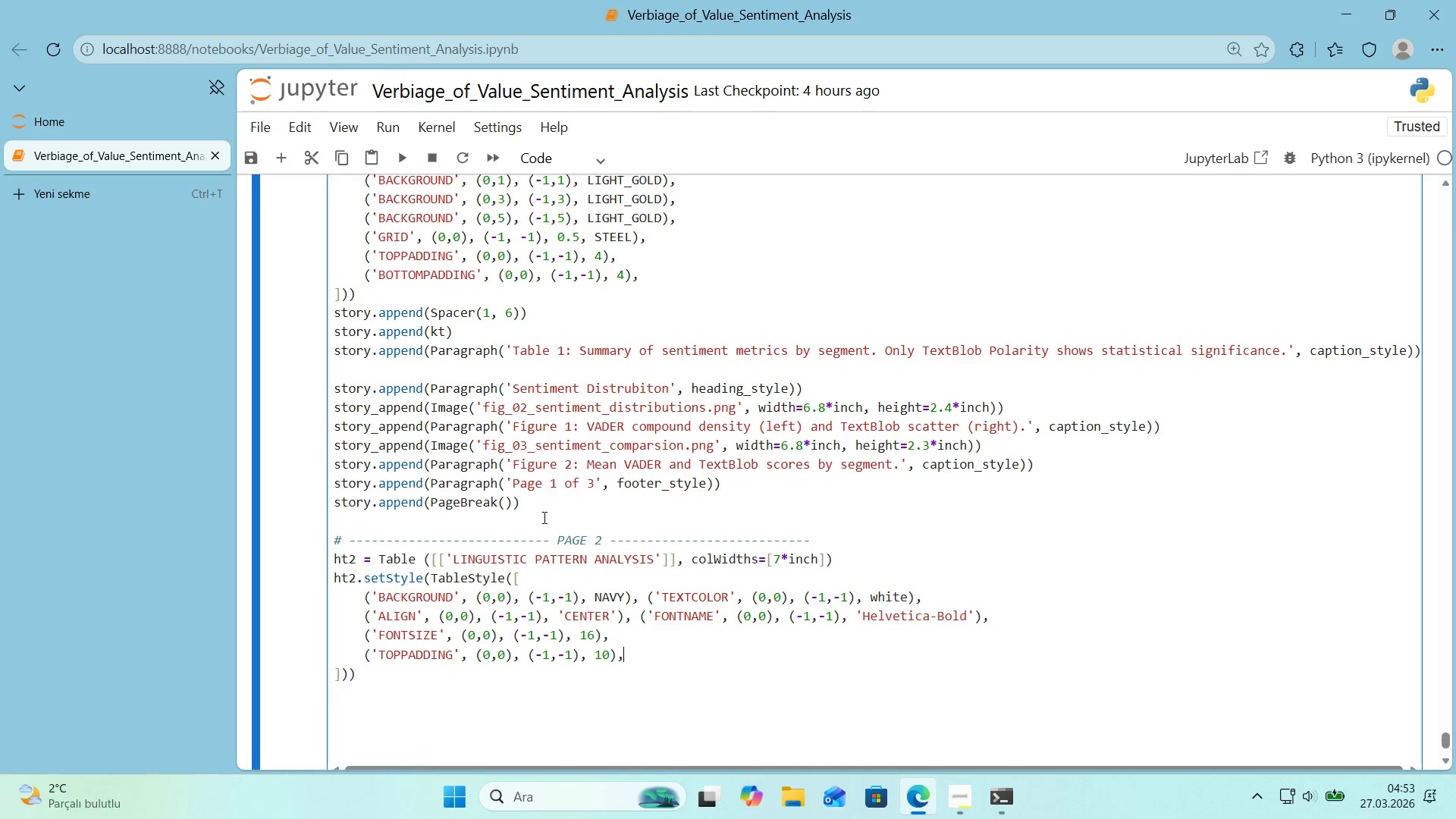 
type(, *()
 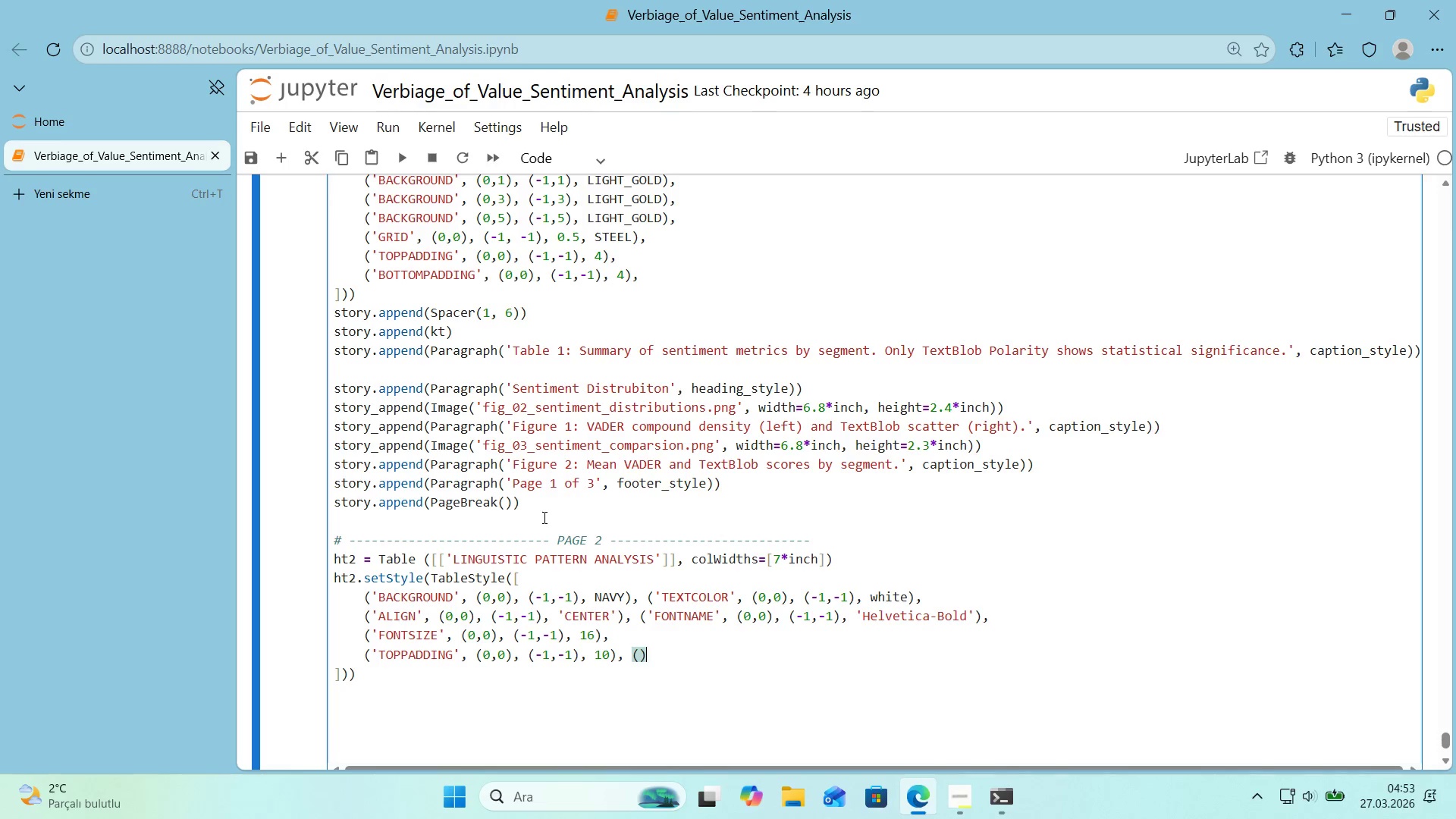 
key(ArrowLeft)
 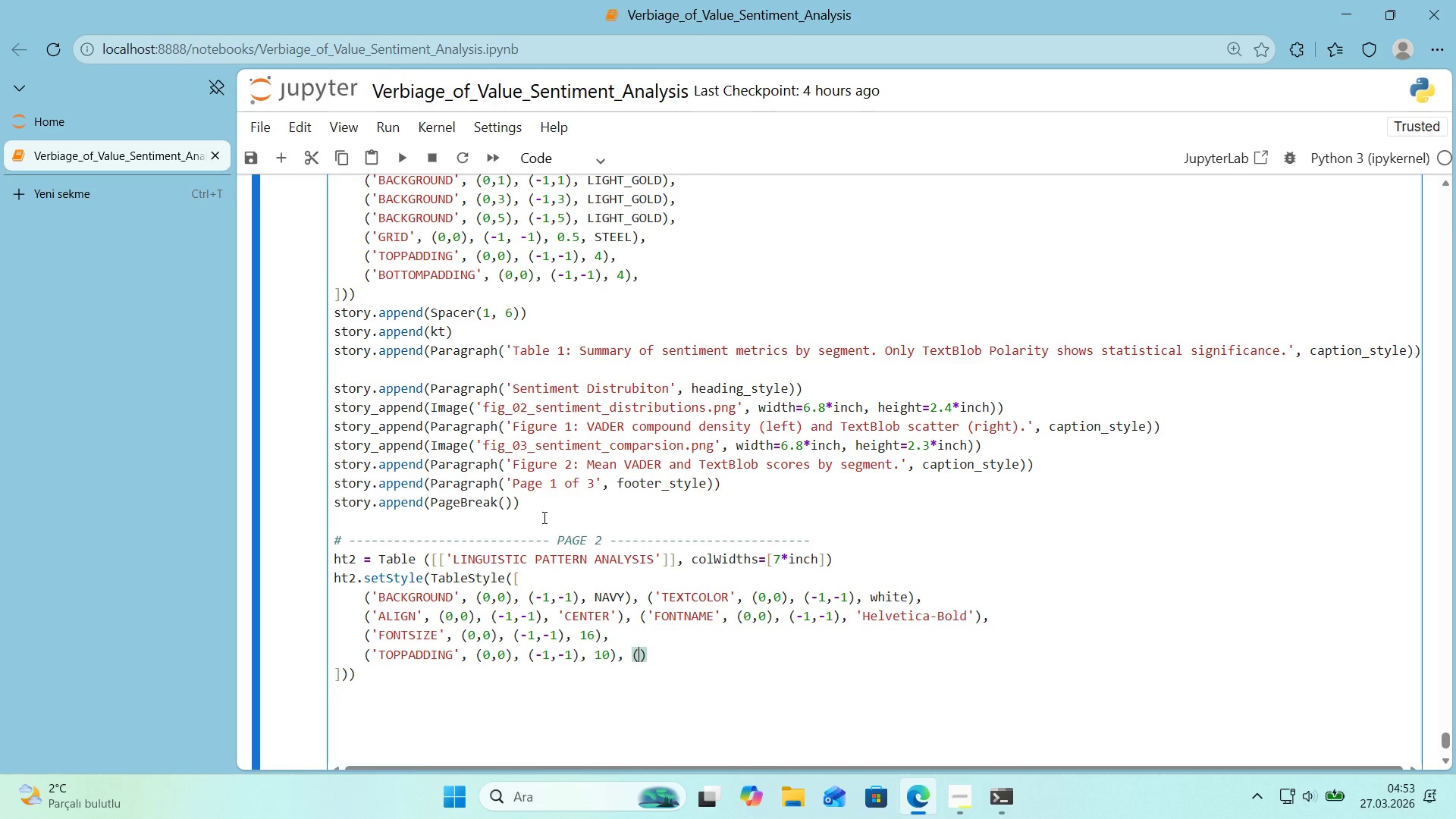 
type(@@)
 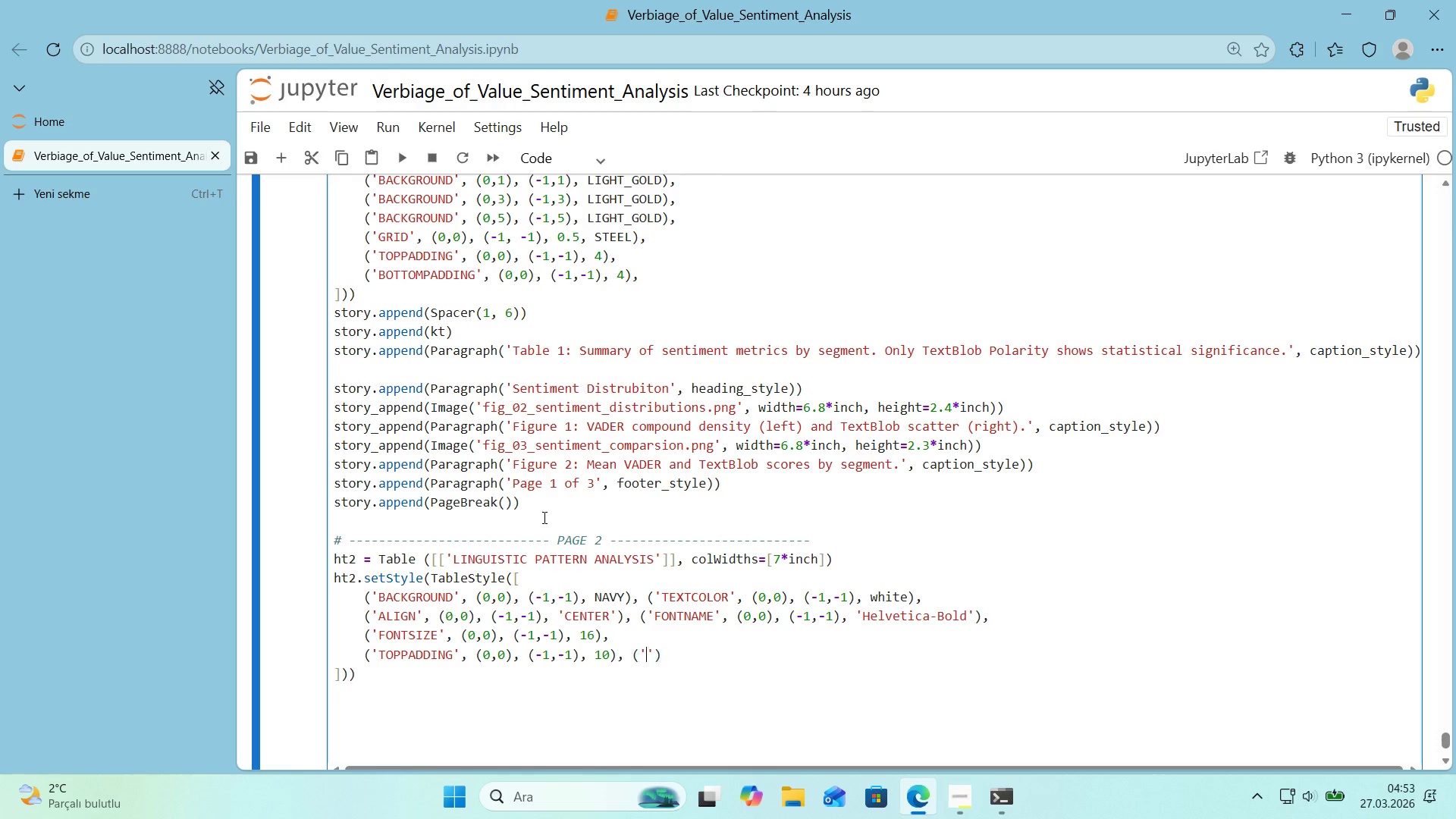 
key(ArrowLeft)
 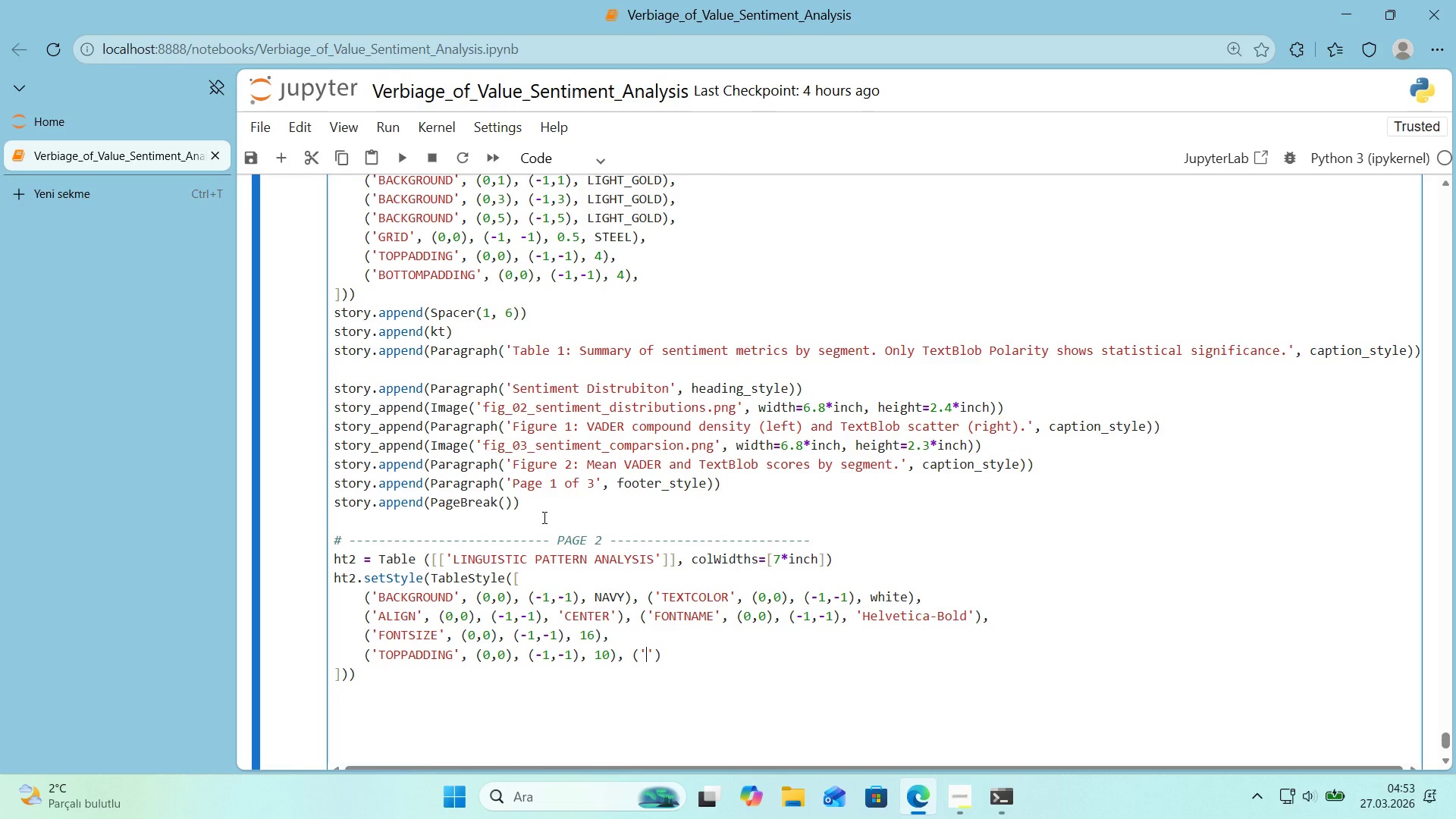 
type(bo)
key(Backspace)
key(Backspace)
type(BOTTOMPADDING)
 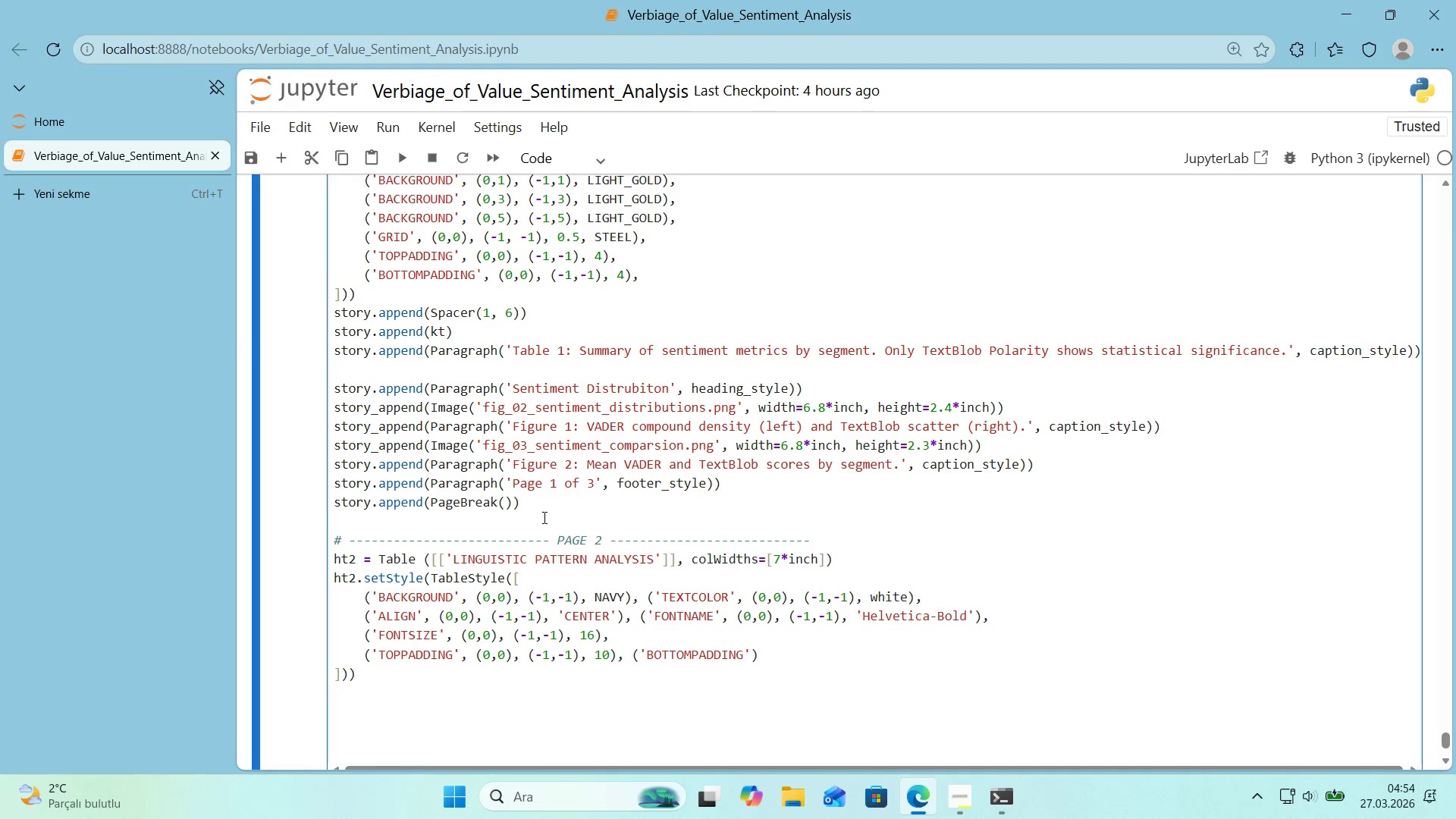 
key(ArrowRight)
 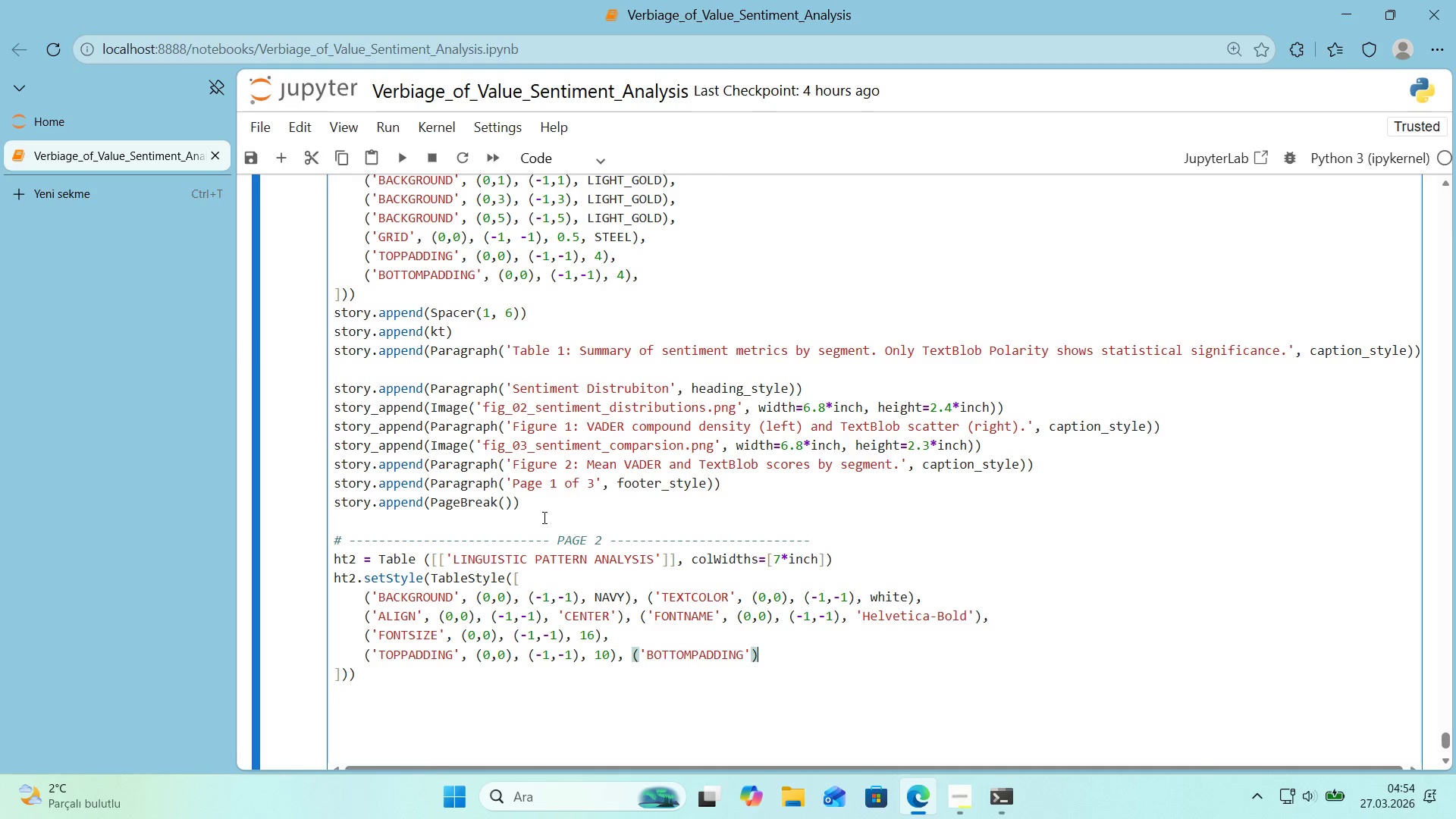 
key(ArrowRight)
 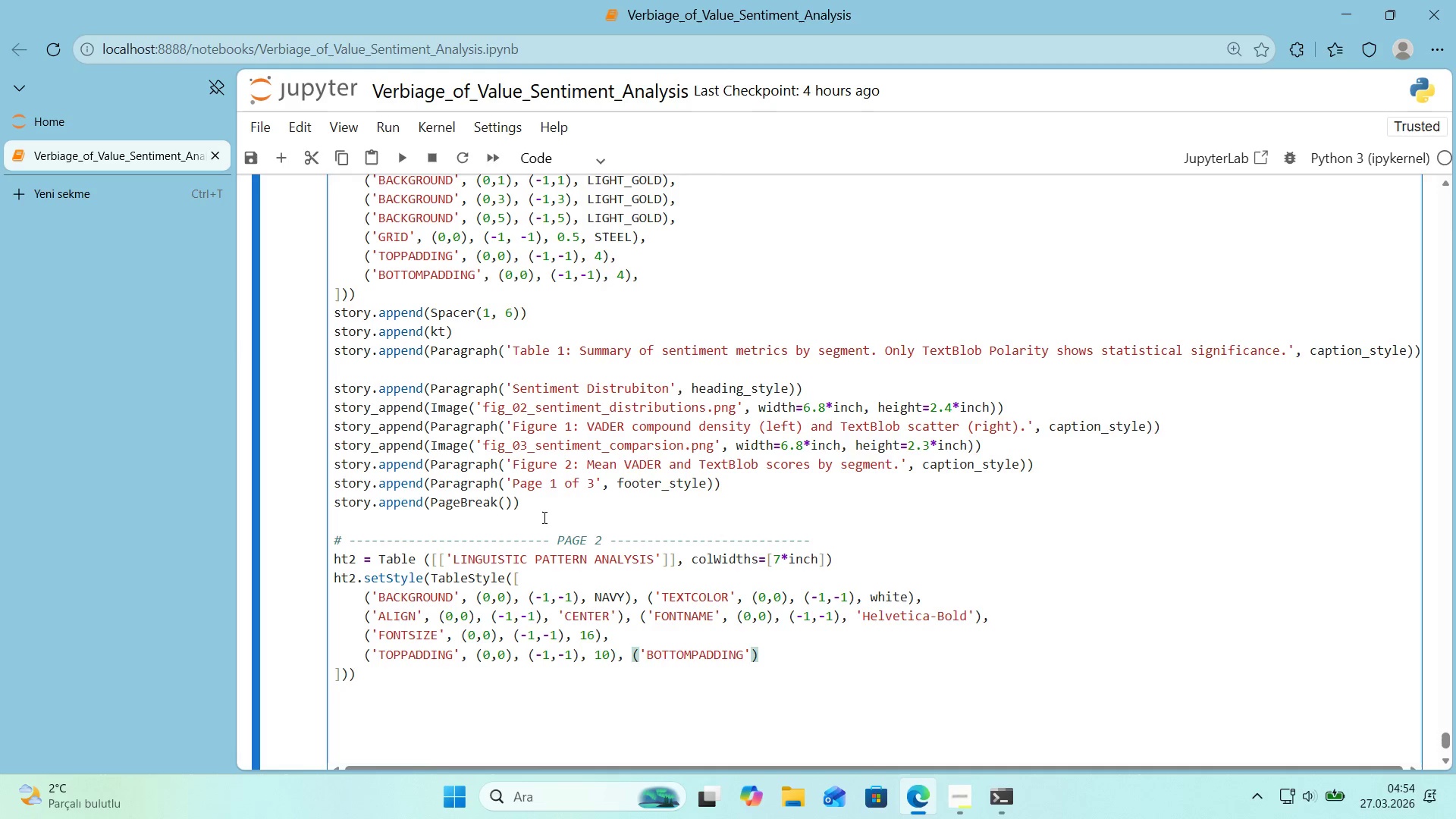 
key(ArrowLeft)
 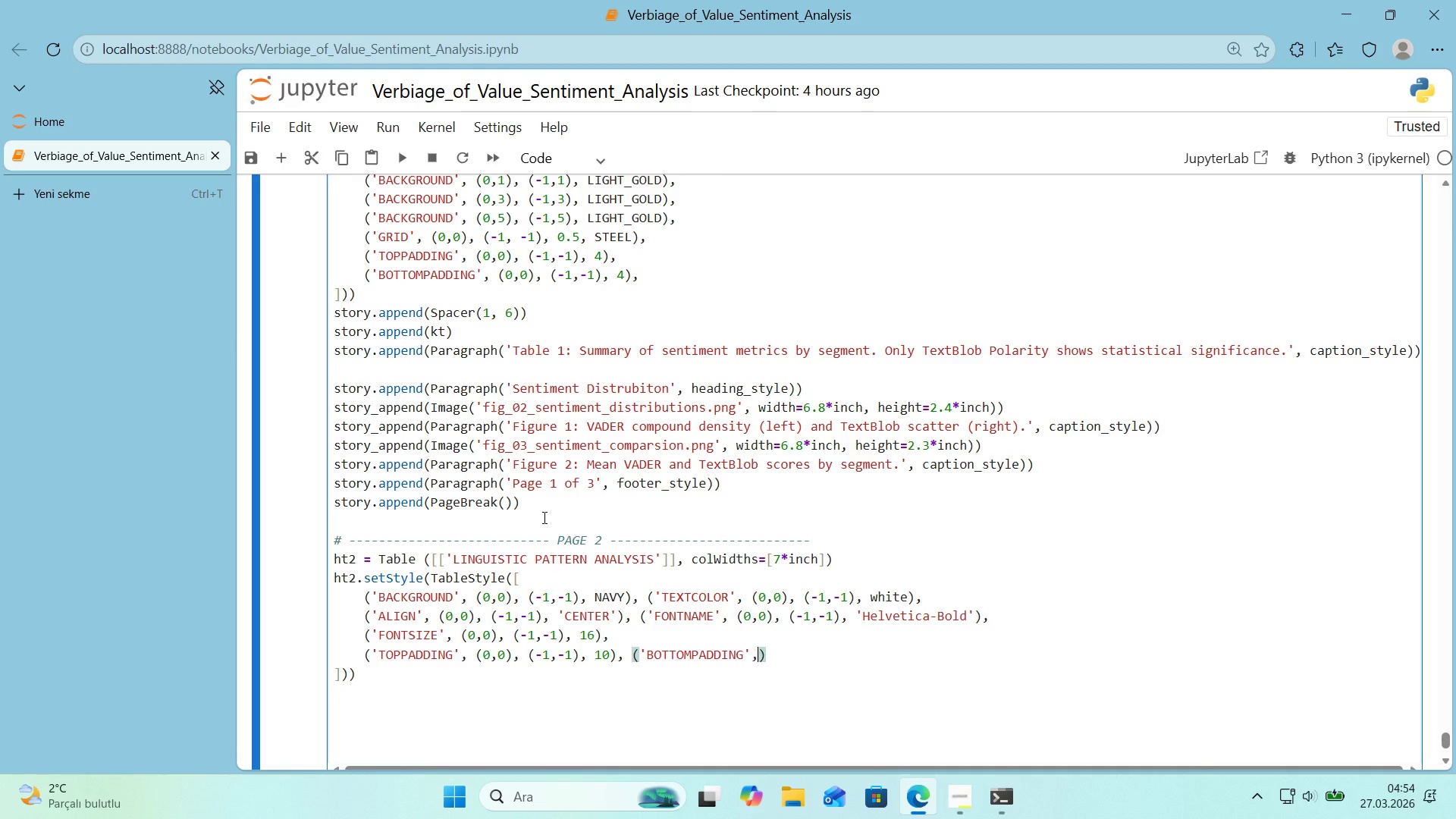 
type(, *()
 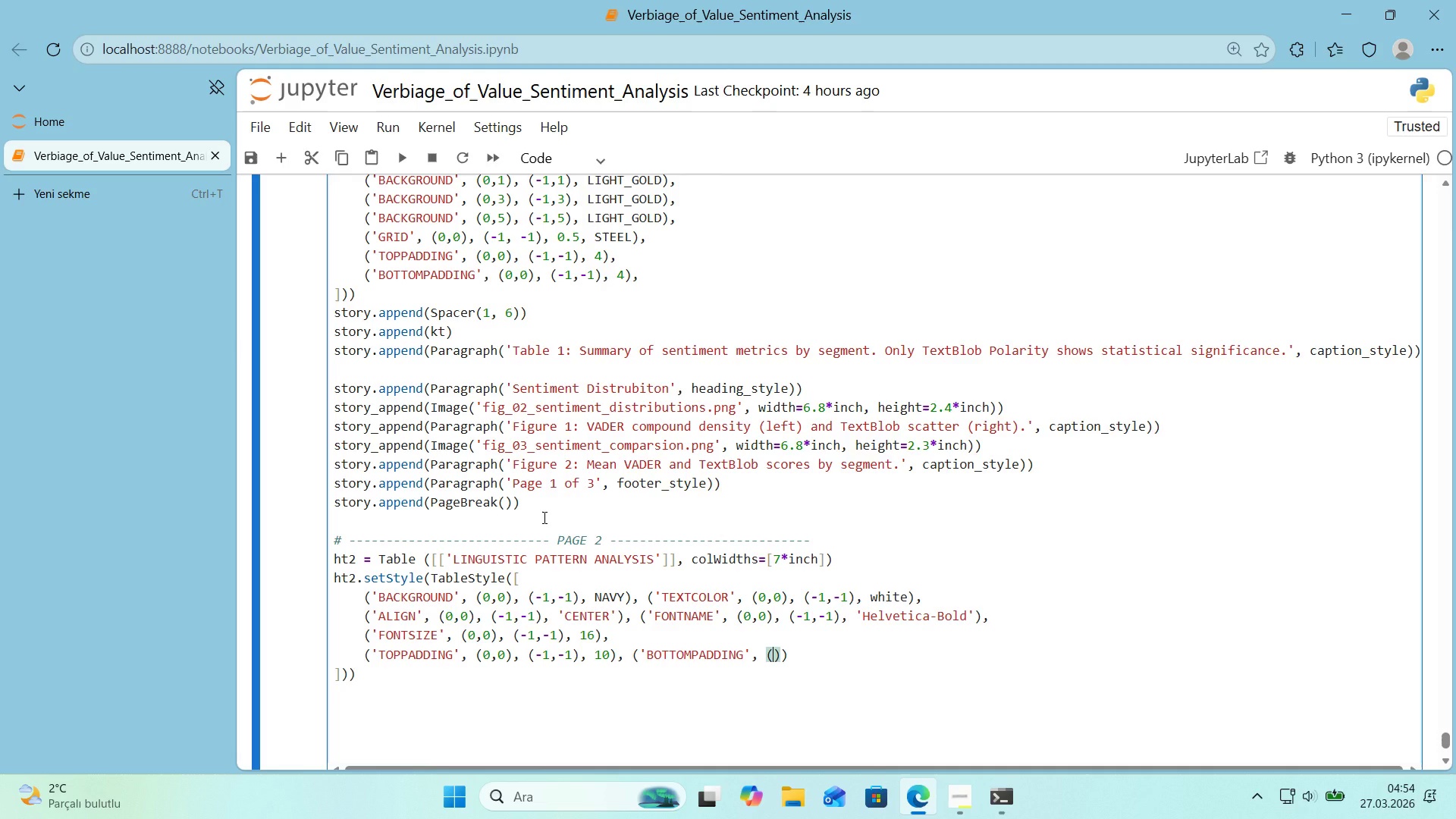 
 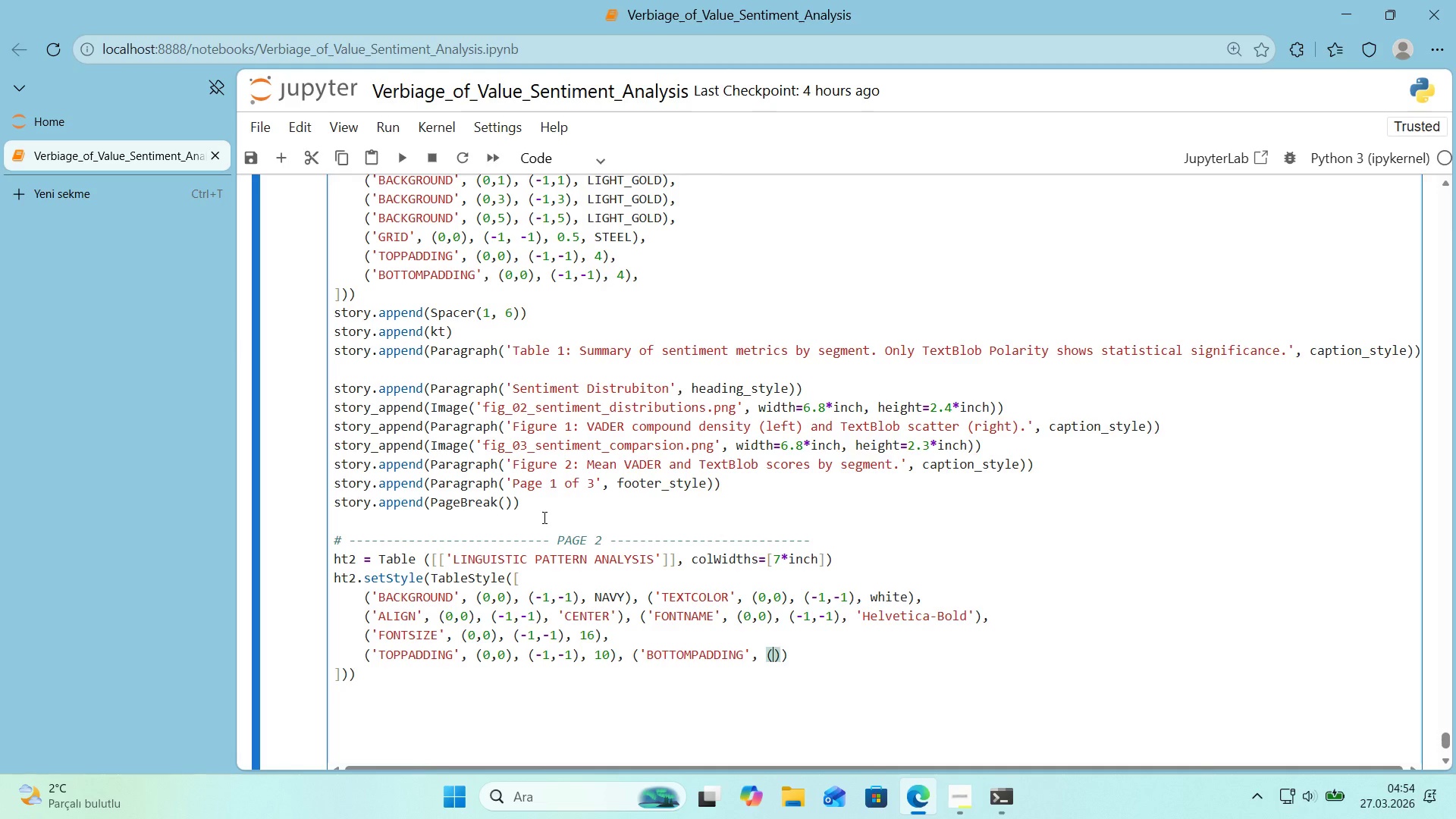 
key(ArrowLeft)
 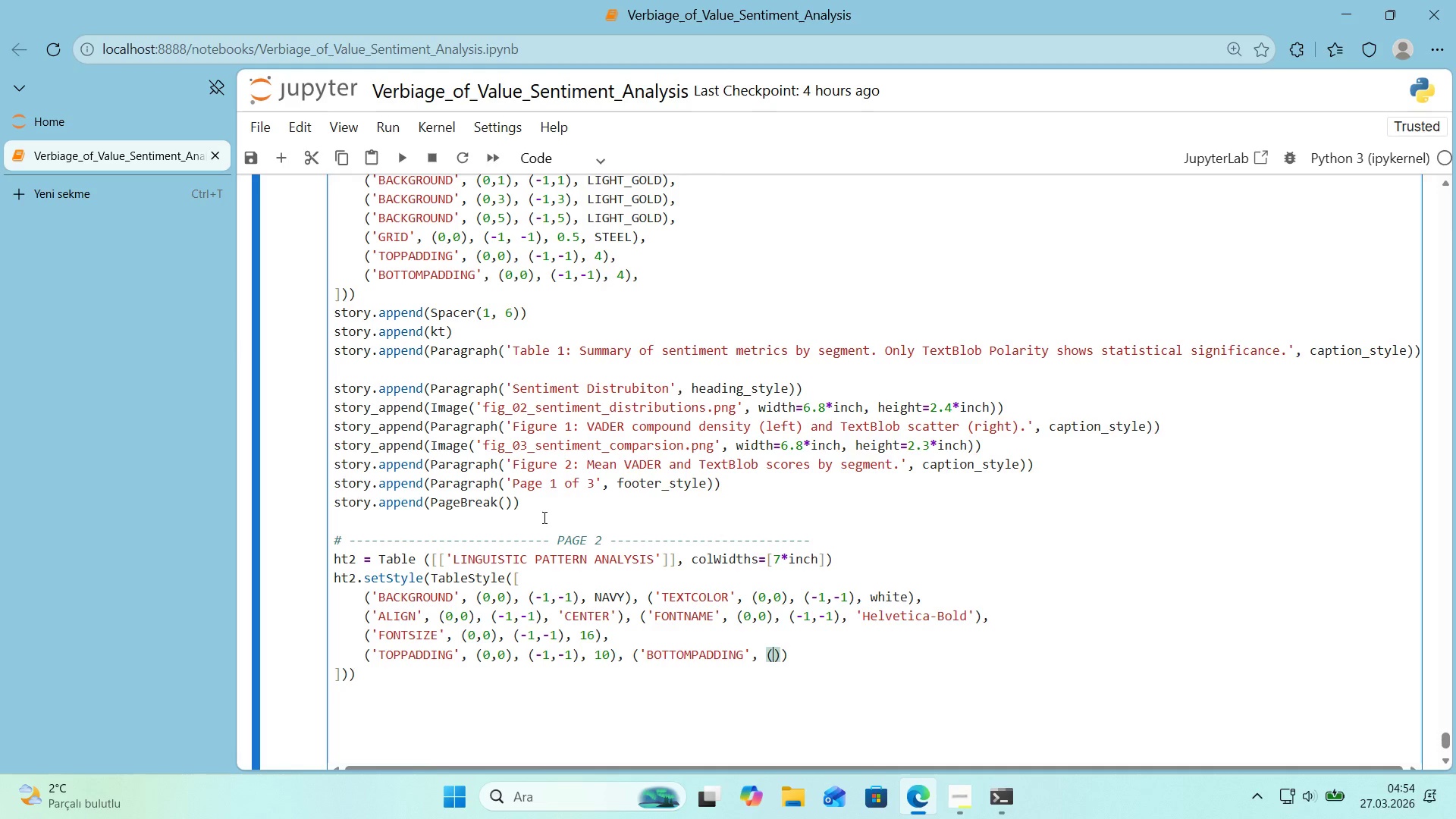 
key(Numpad0)
 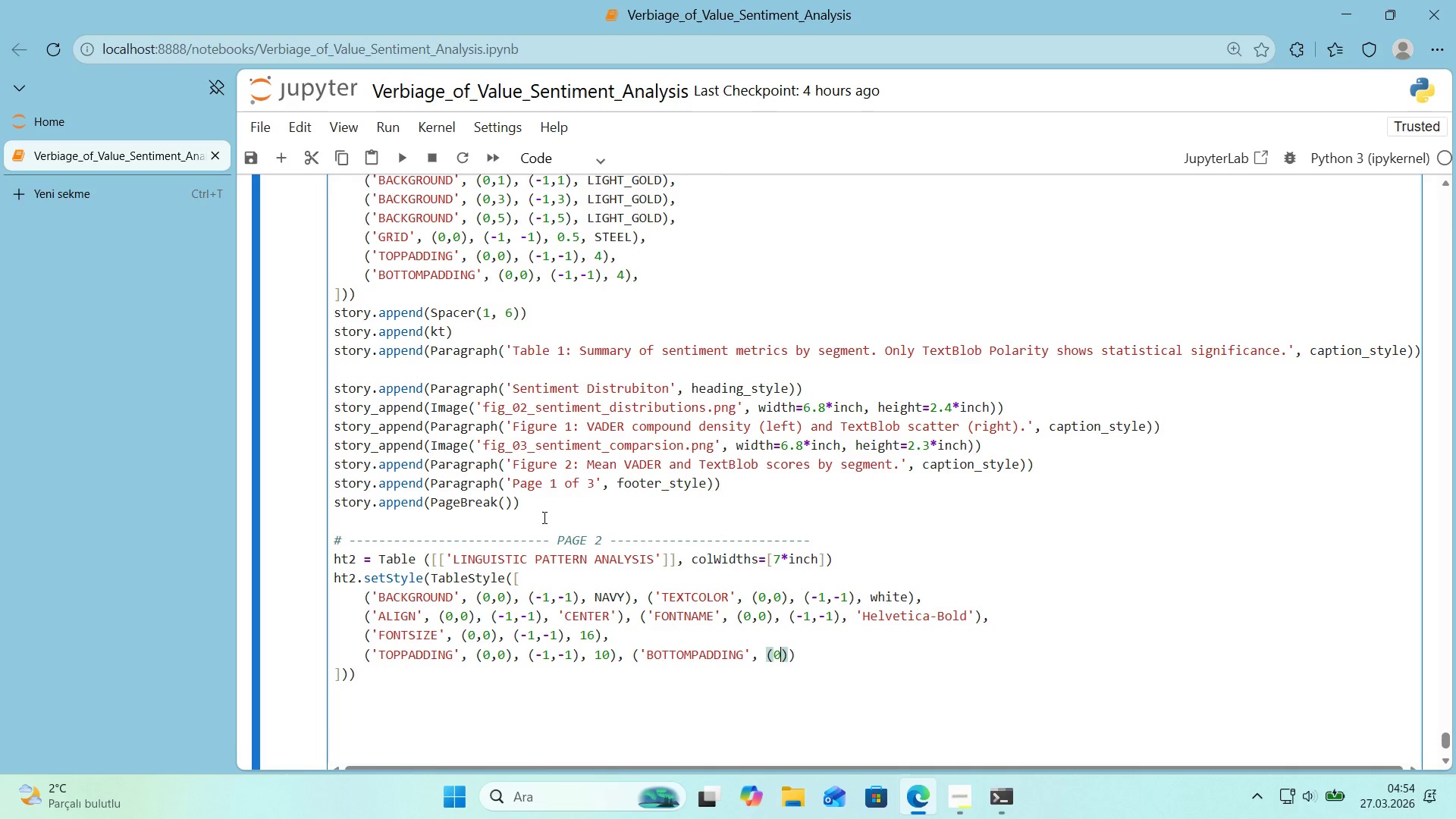 
key(Quote)
 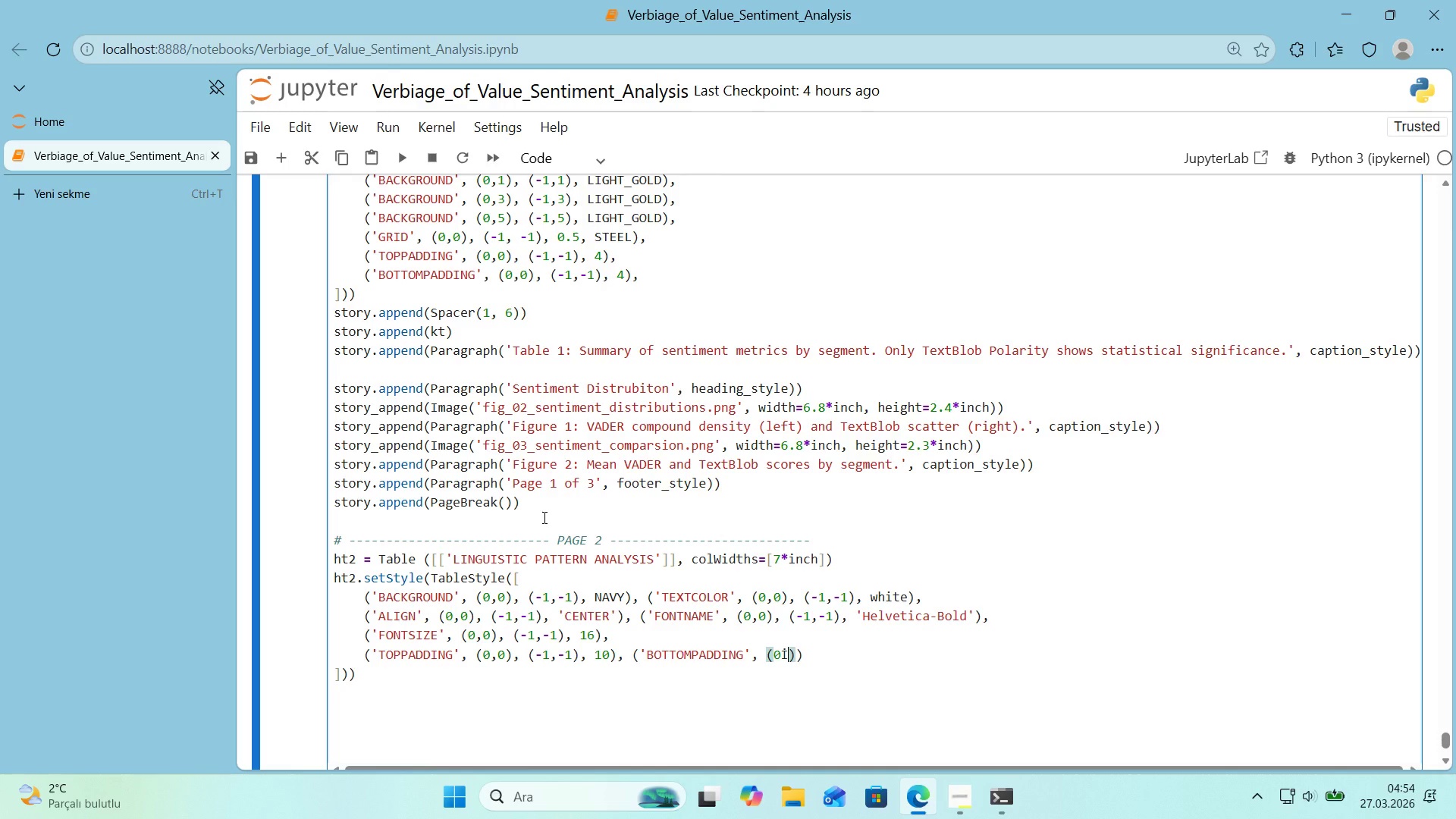 
key(Comma)
 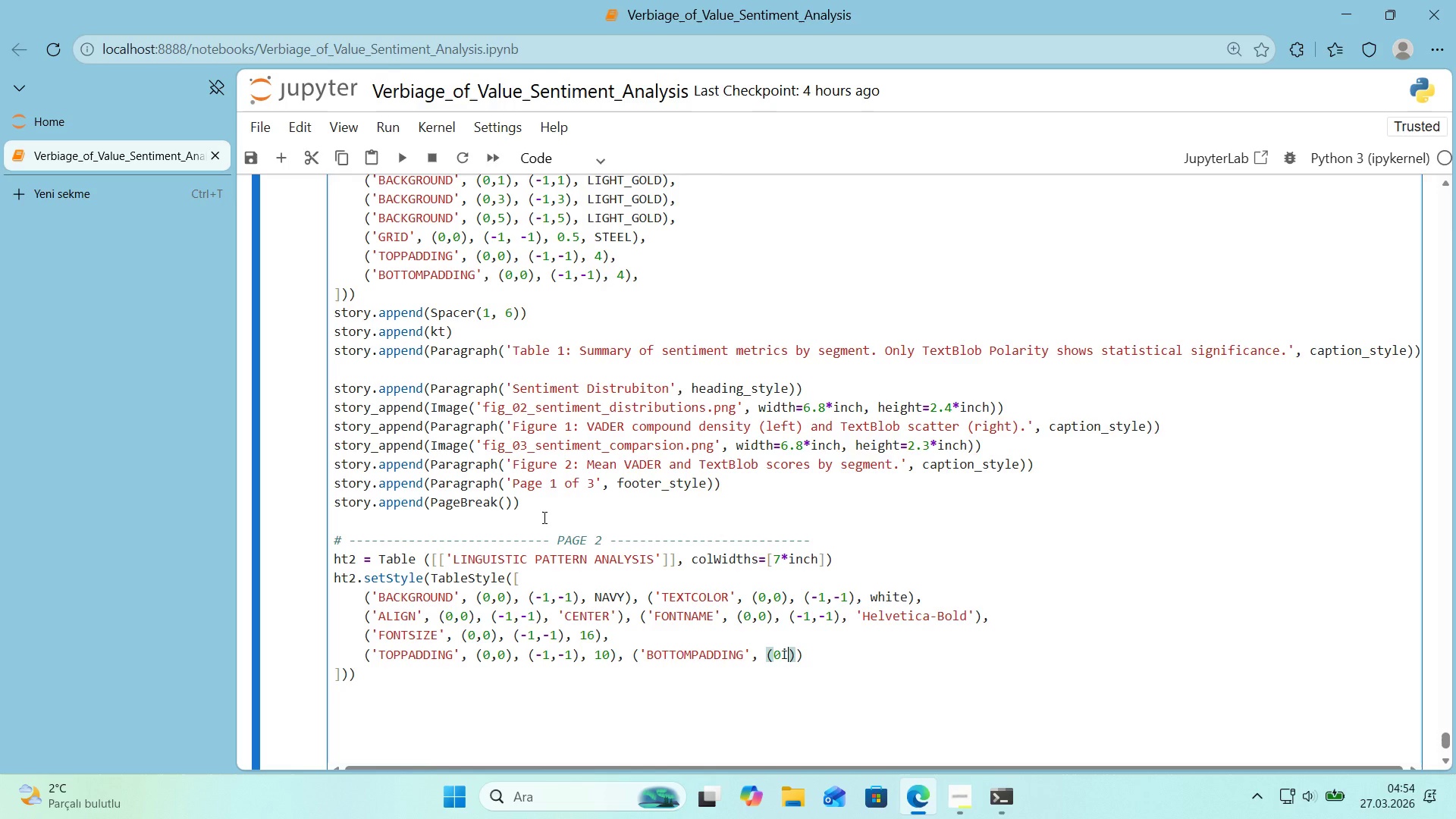 
key(Backspace)
 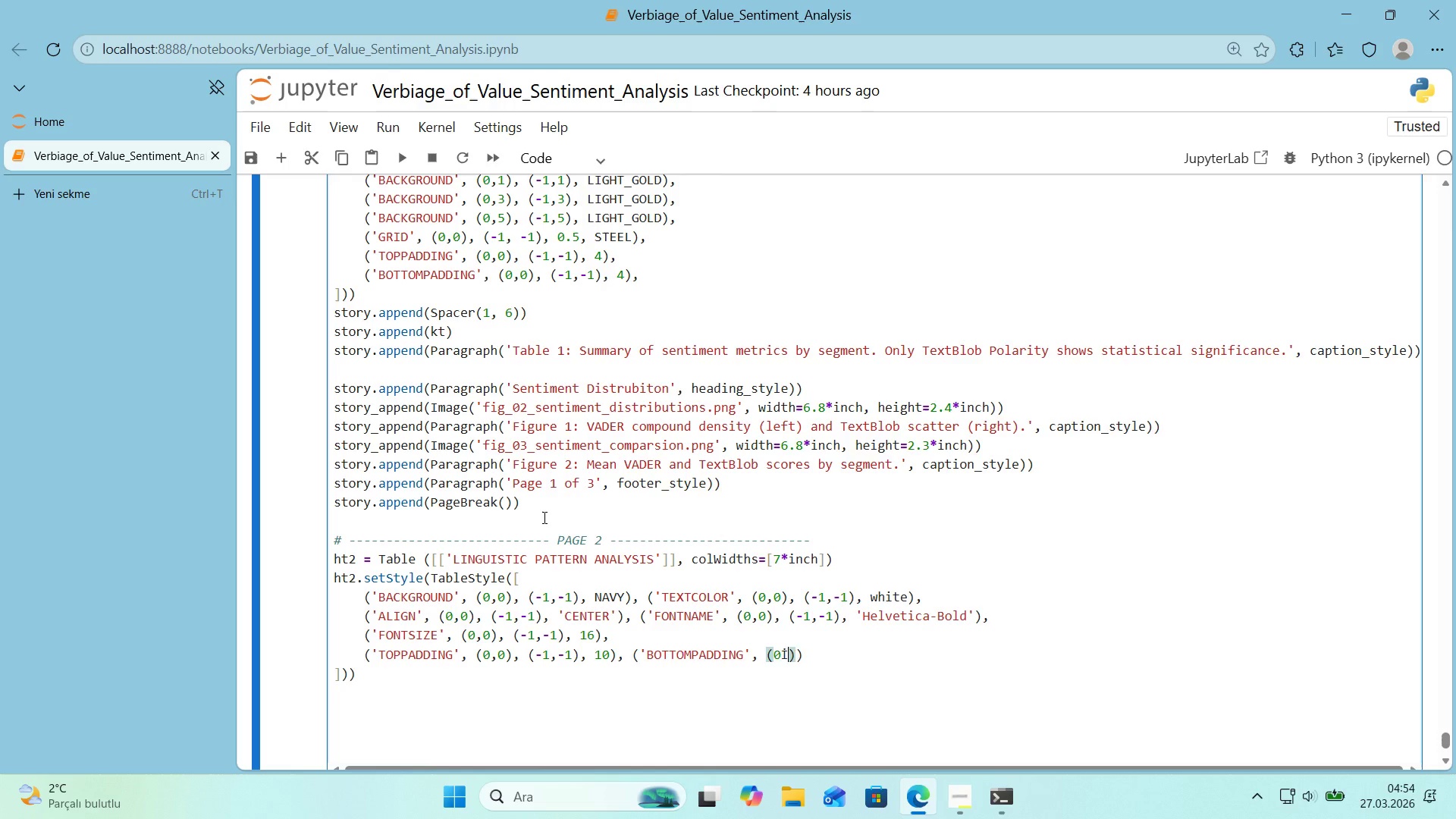 
key(Backspace)
 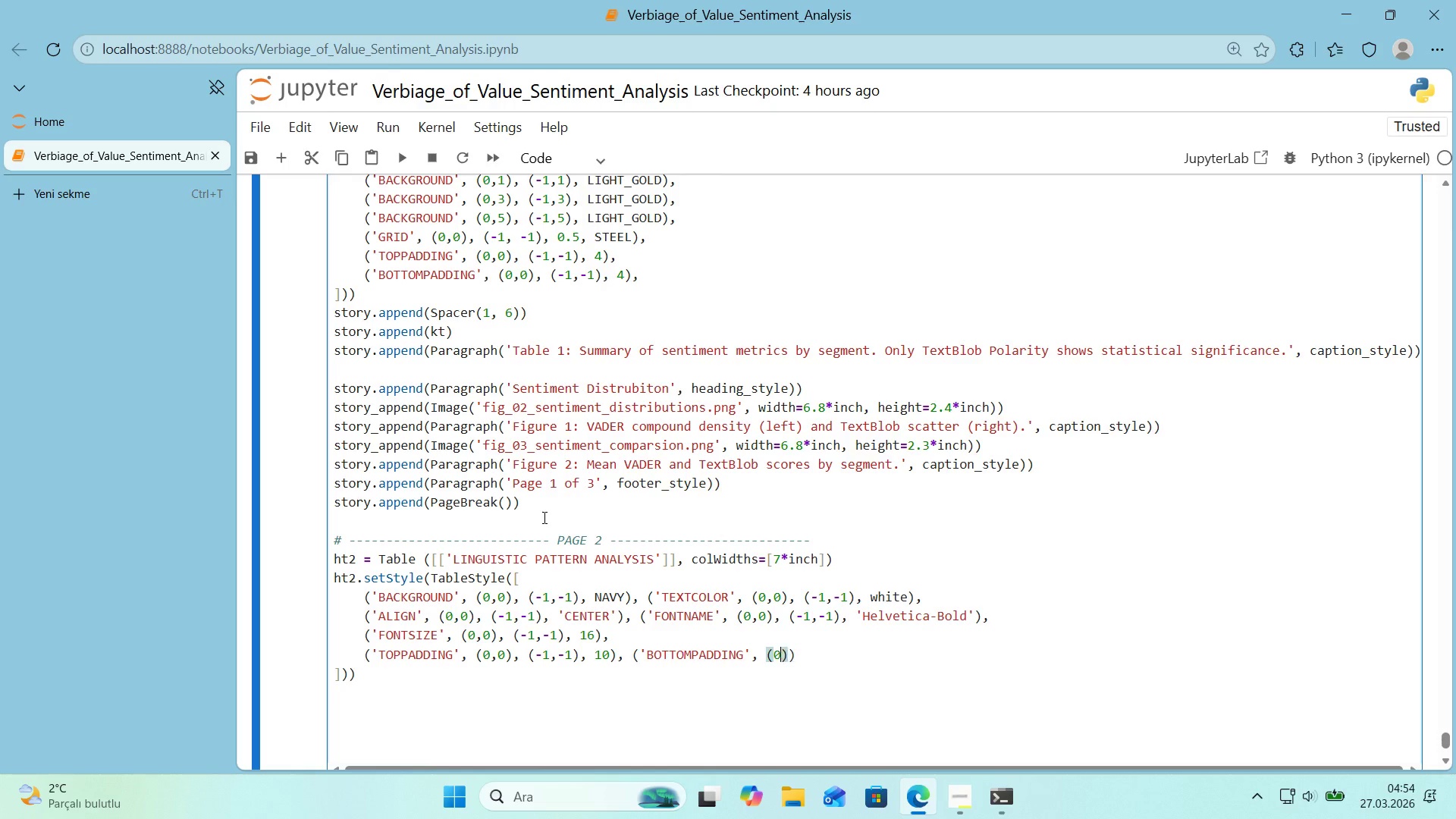 
key(Comma)
 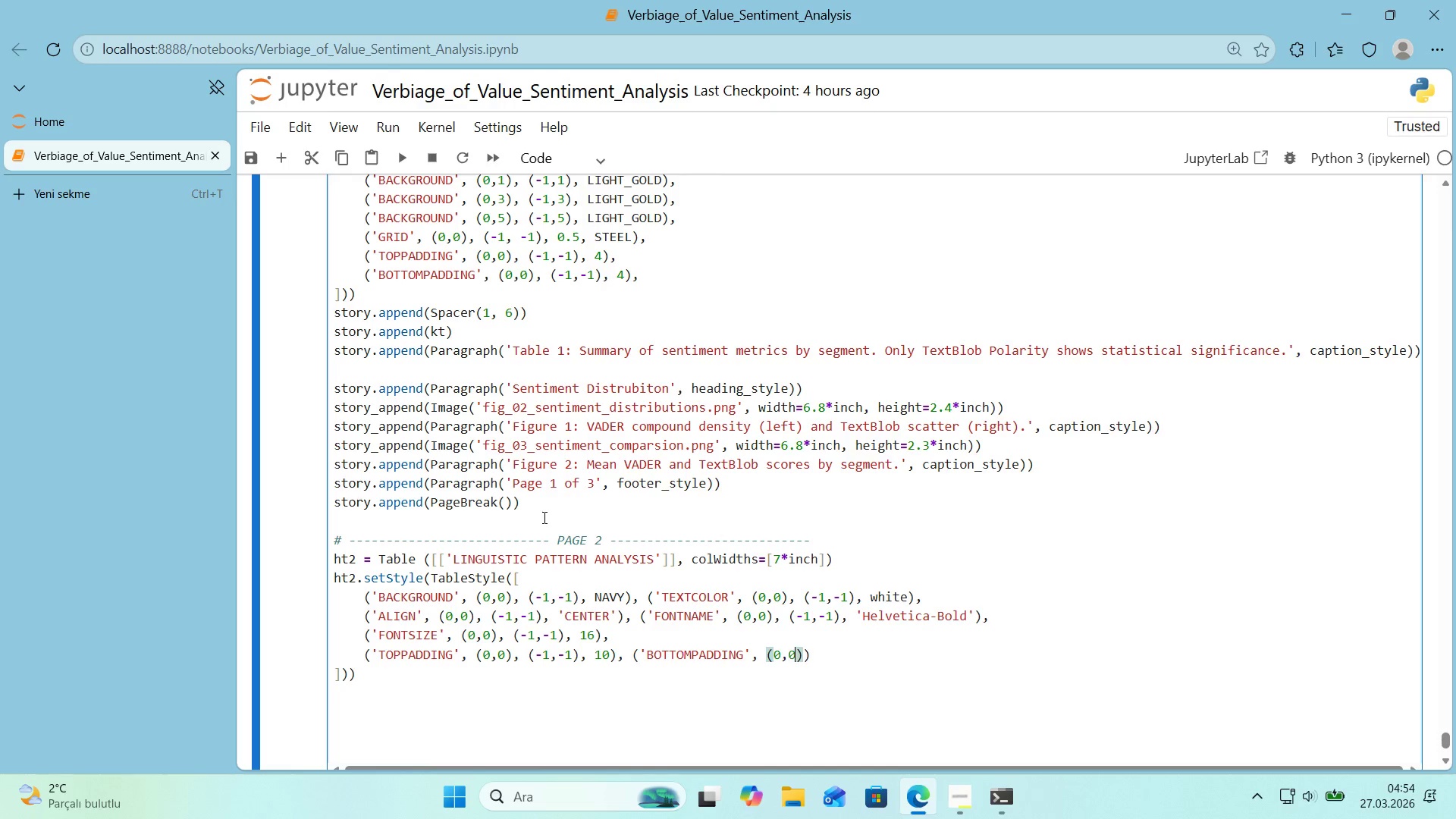 
key(Numpad0)
 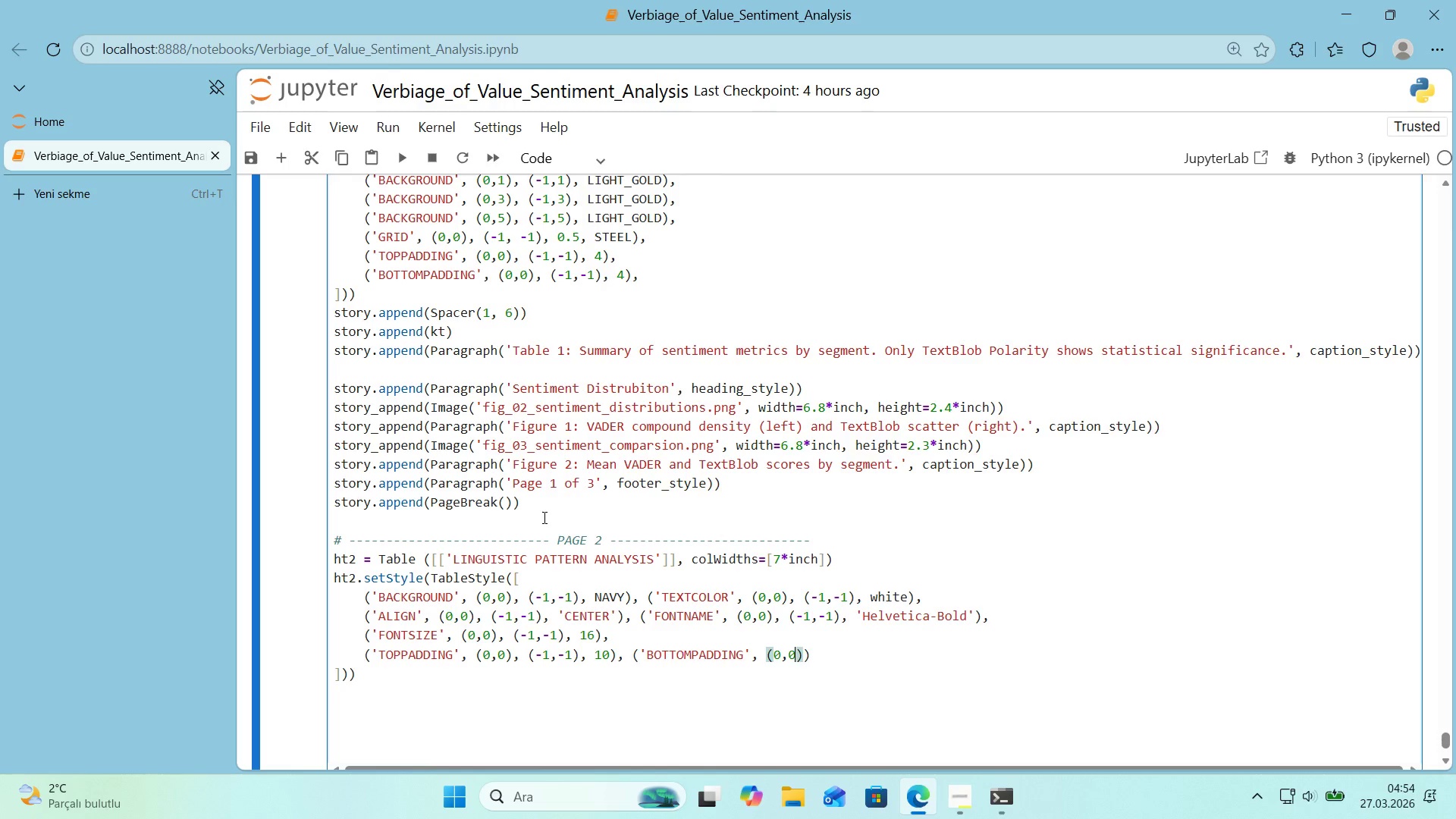 
key(ArrowRight)
 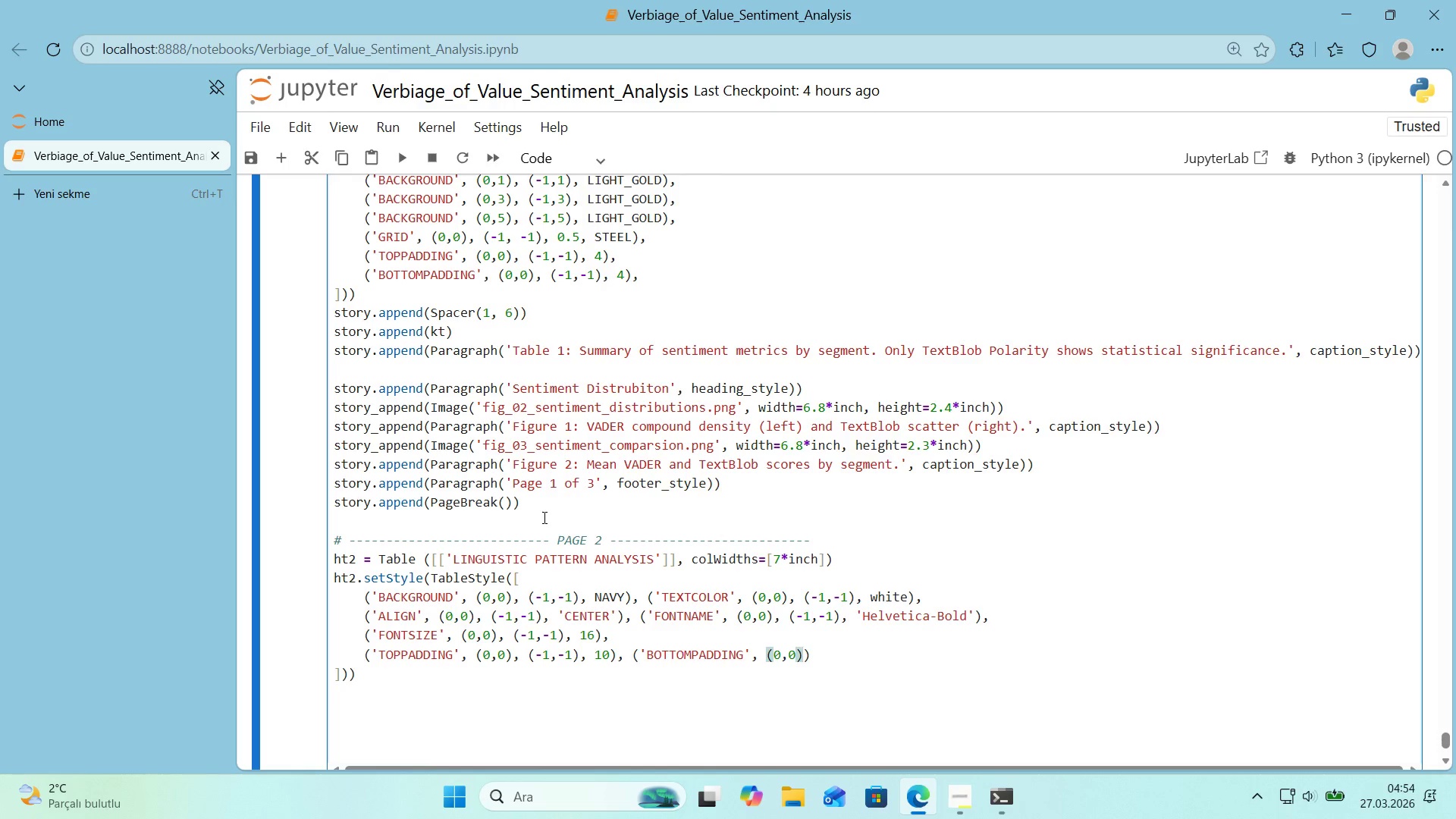 
type(, *()
 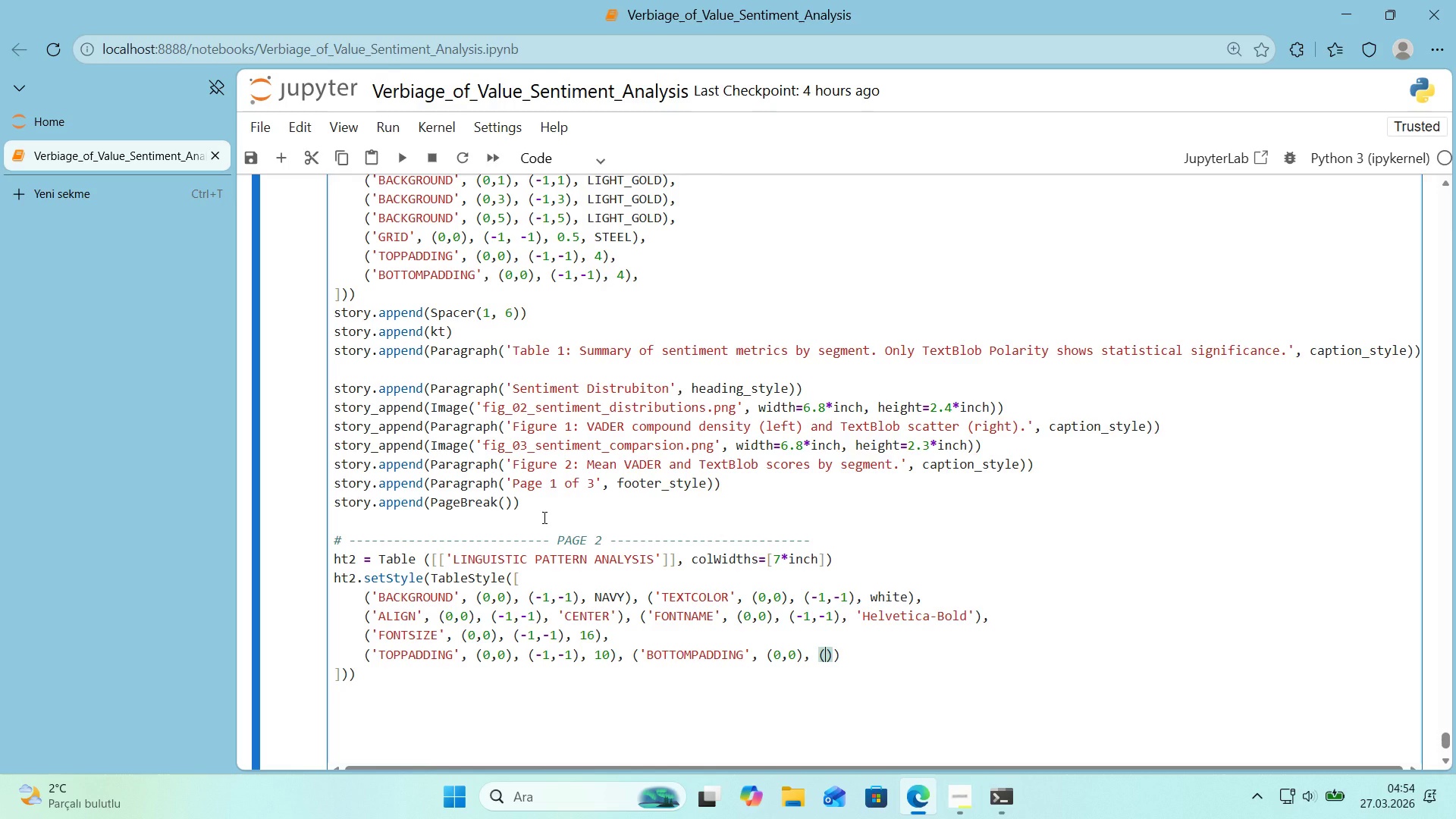 
 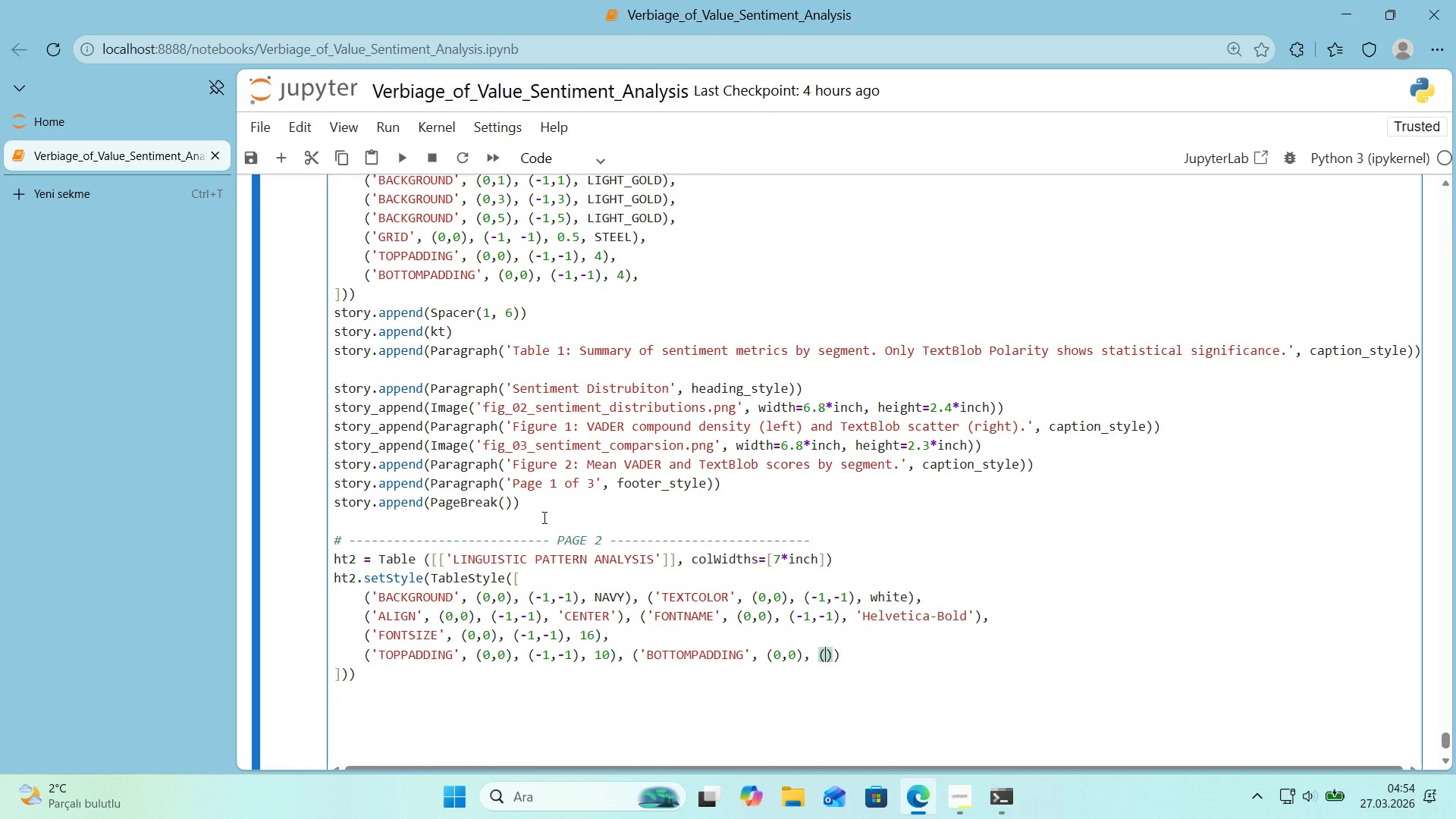 
key(ArrowLeft)
 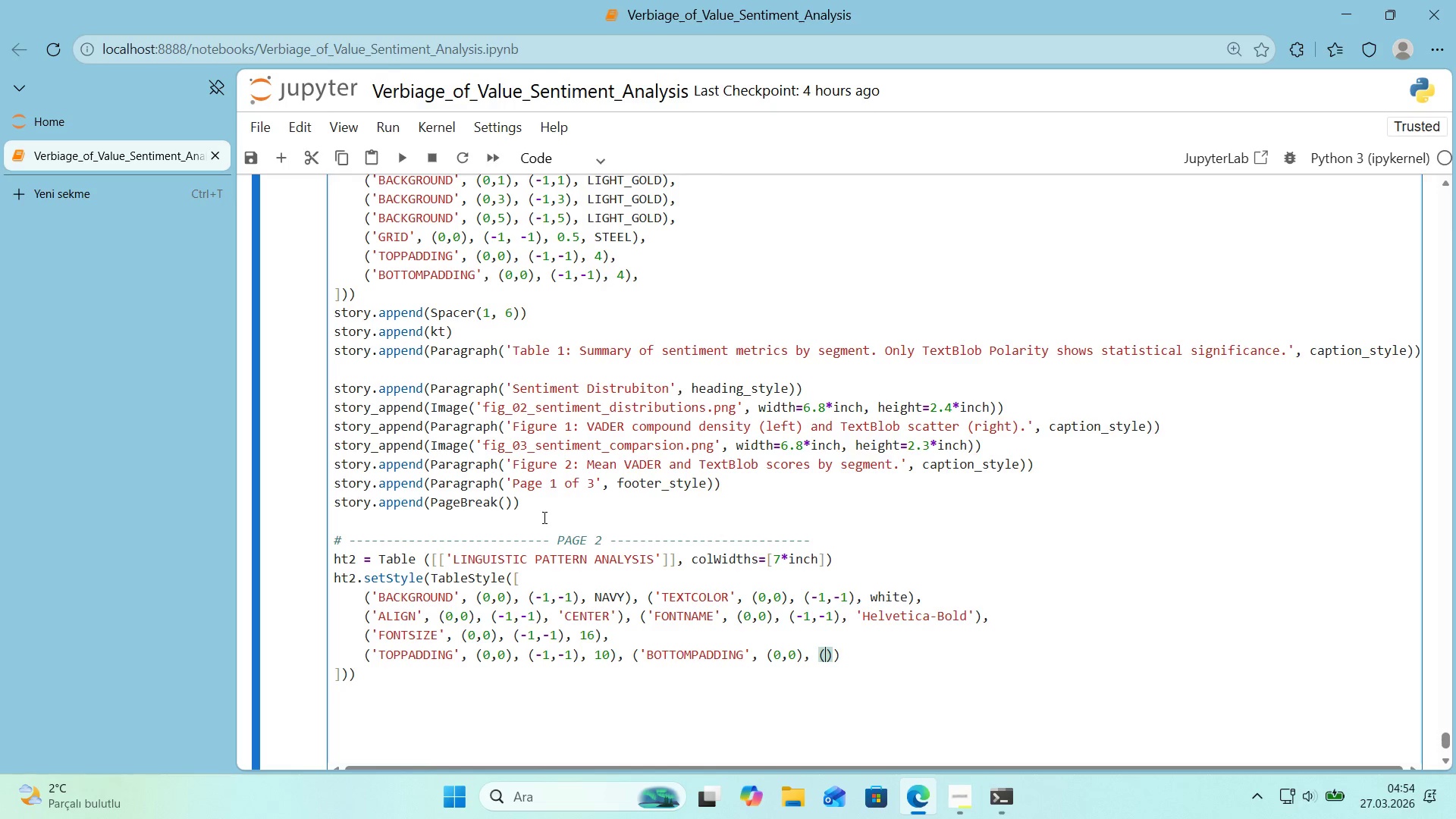 
type(*()
 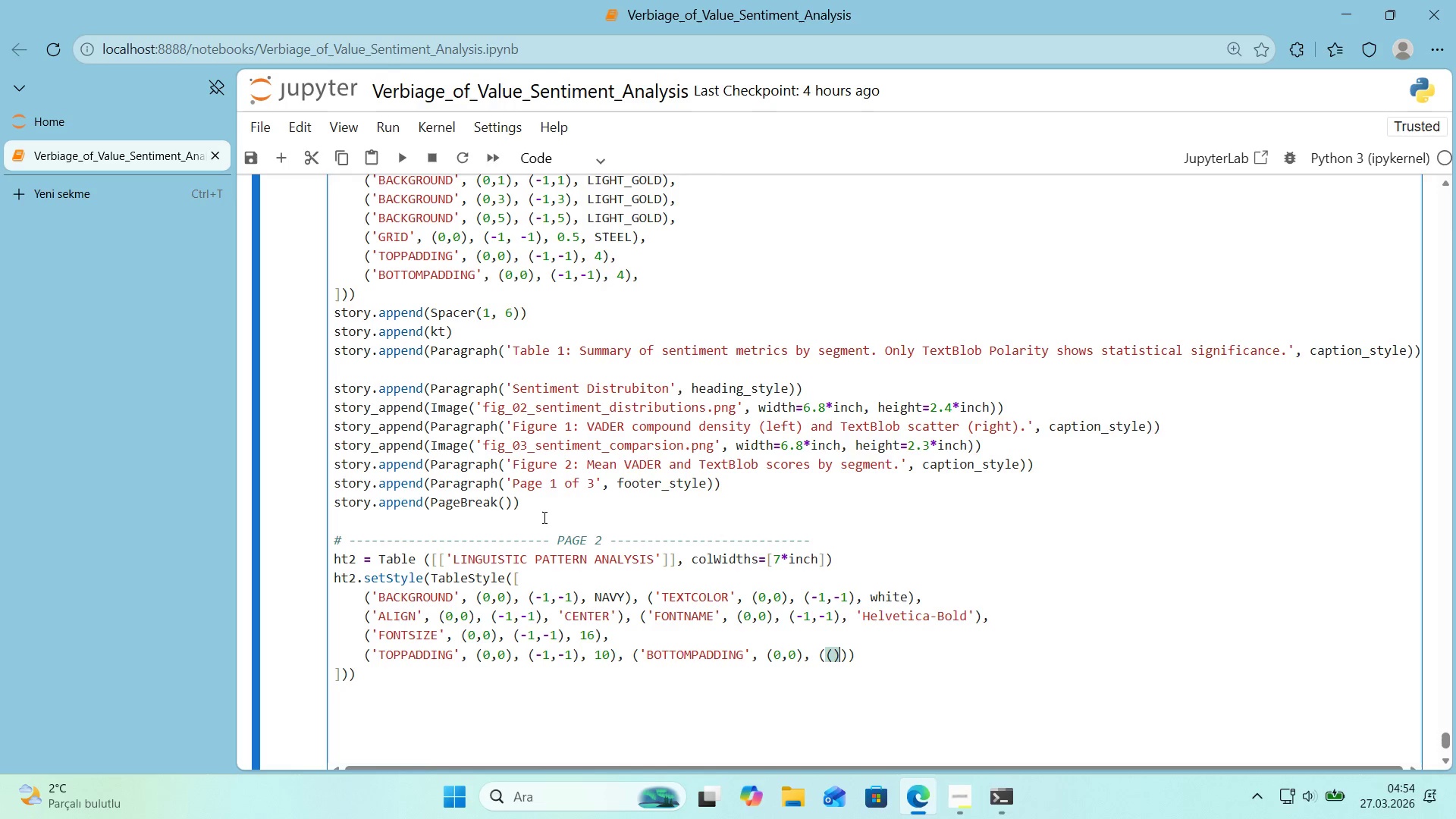 
key(ArrowLeft)
 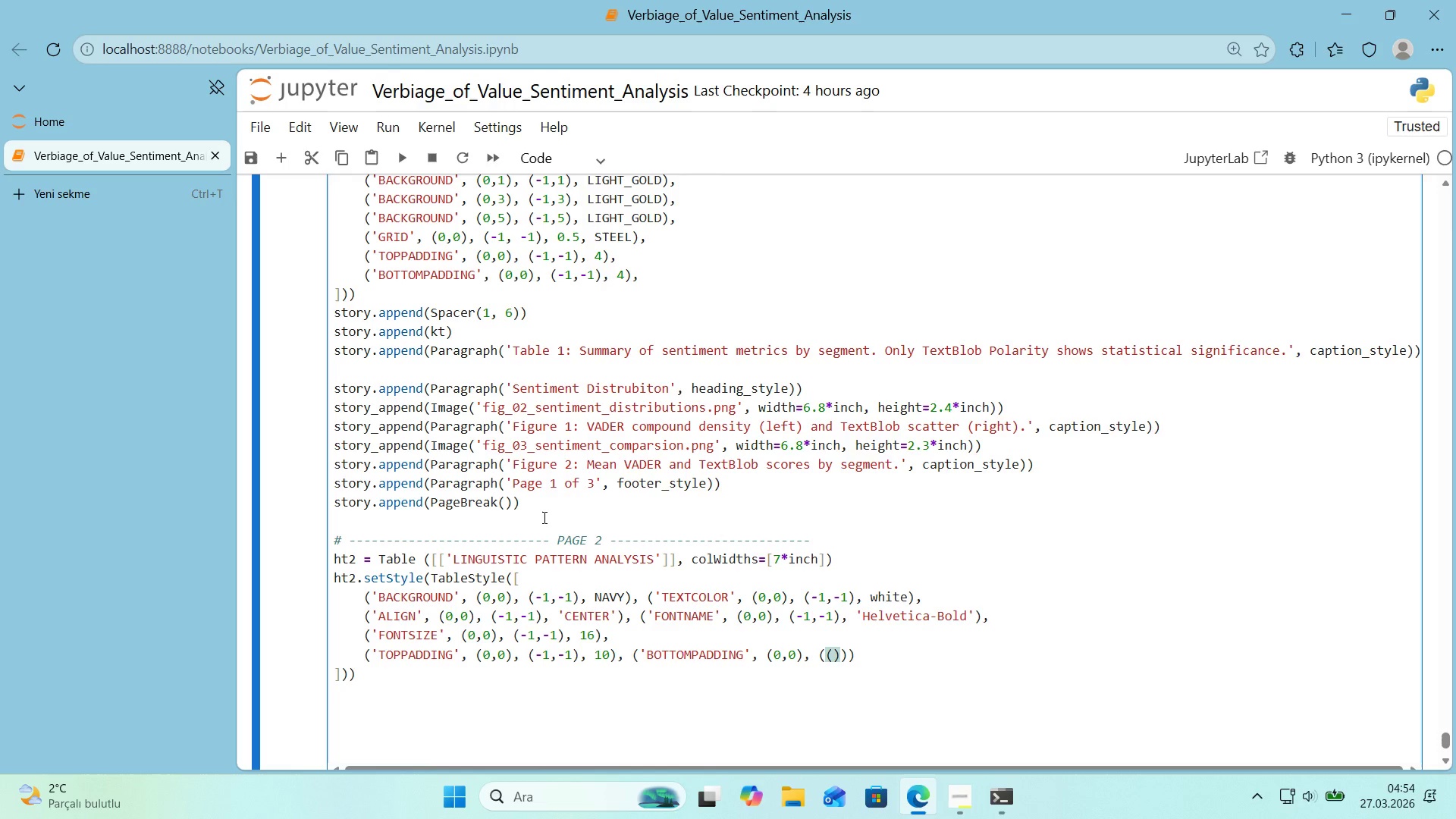 
key(ArrowRight)
 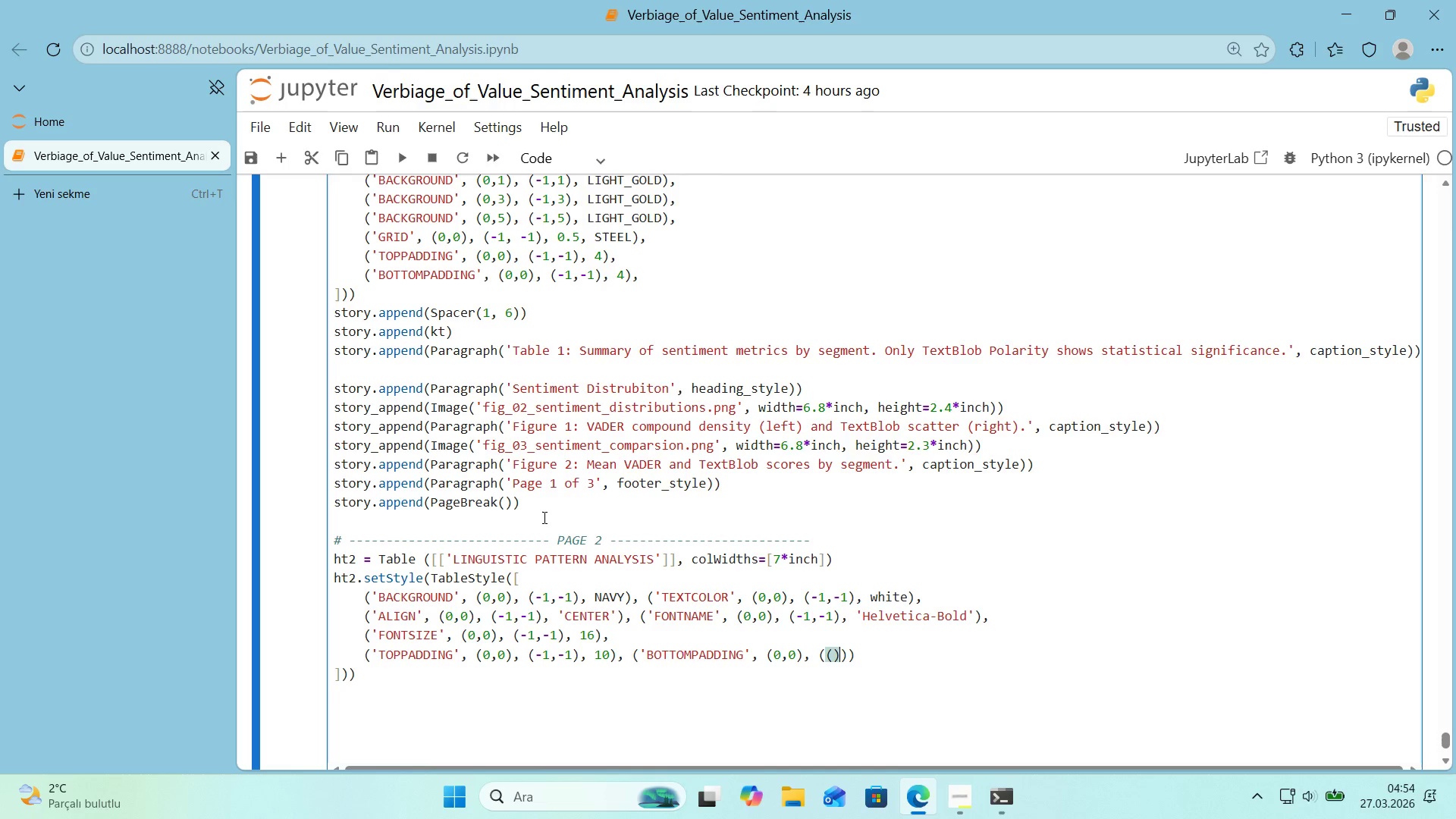 
key(ArrowRight)
 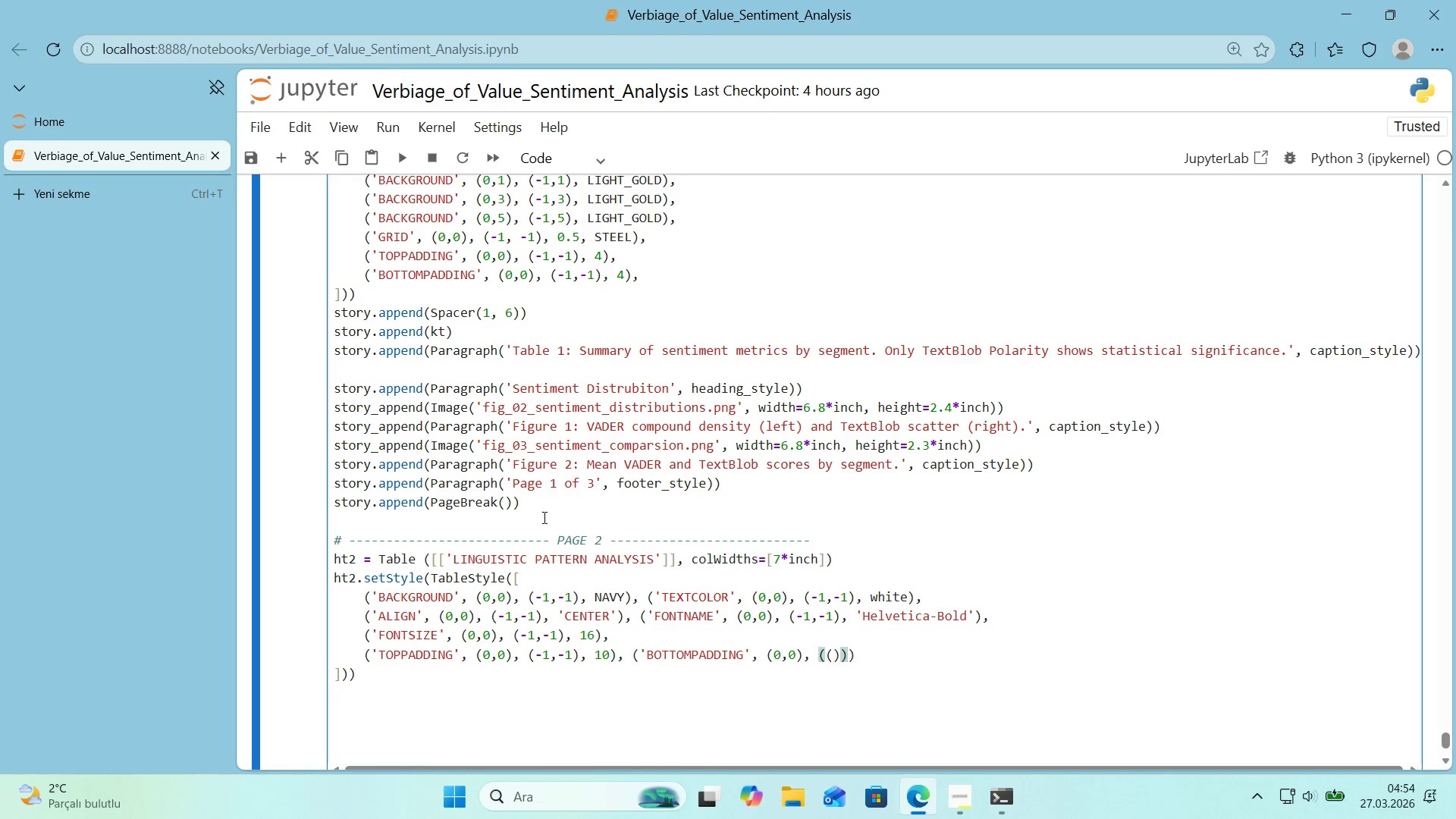 
key(Backspace)
key(Backspace)
key(Backspace)
key(Backspace)
key(Backspace)
type( *()
 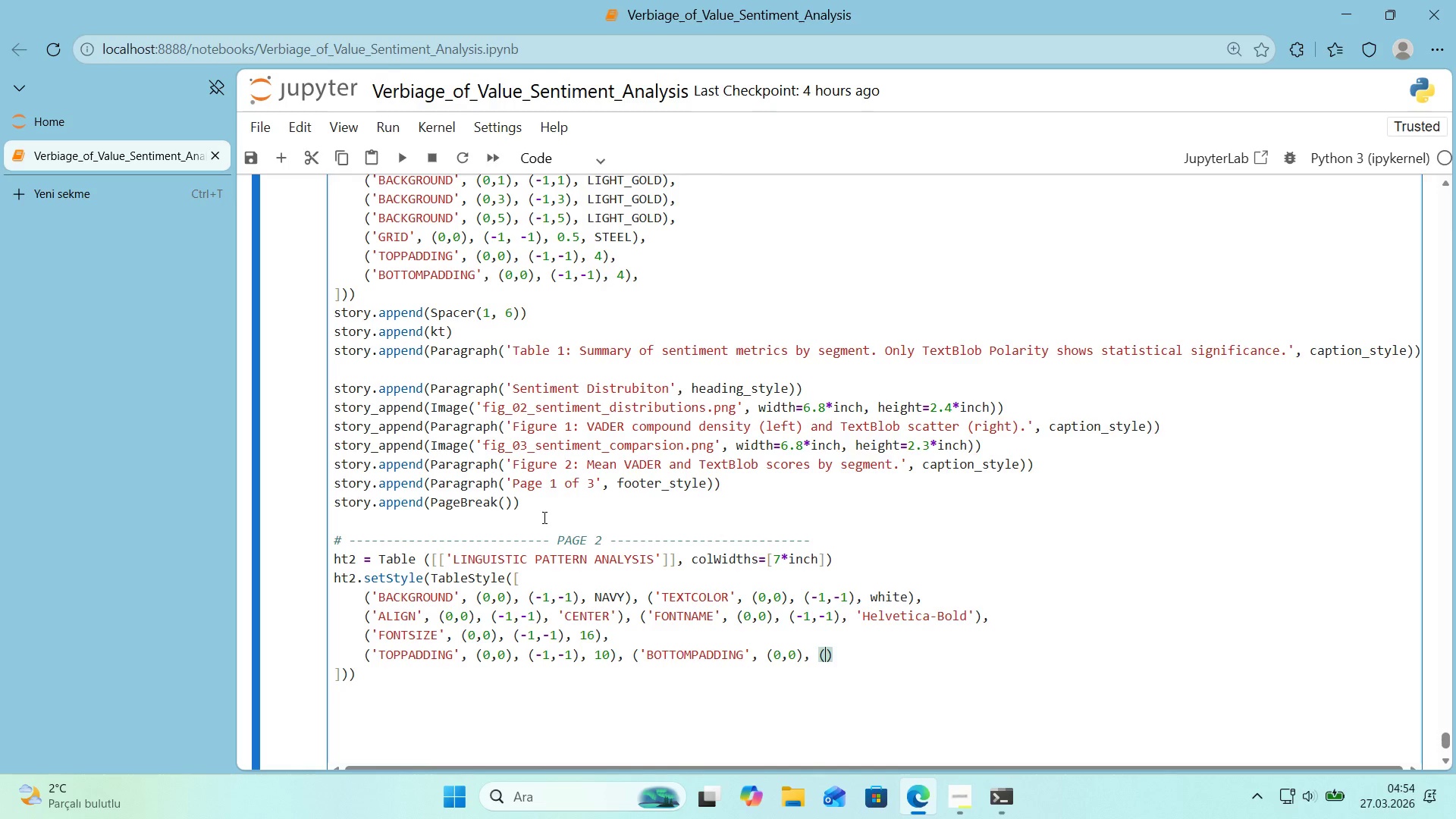 
 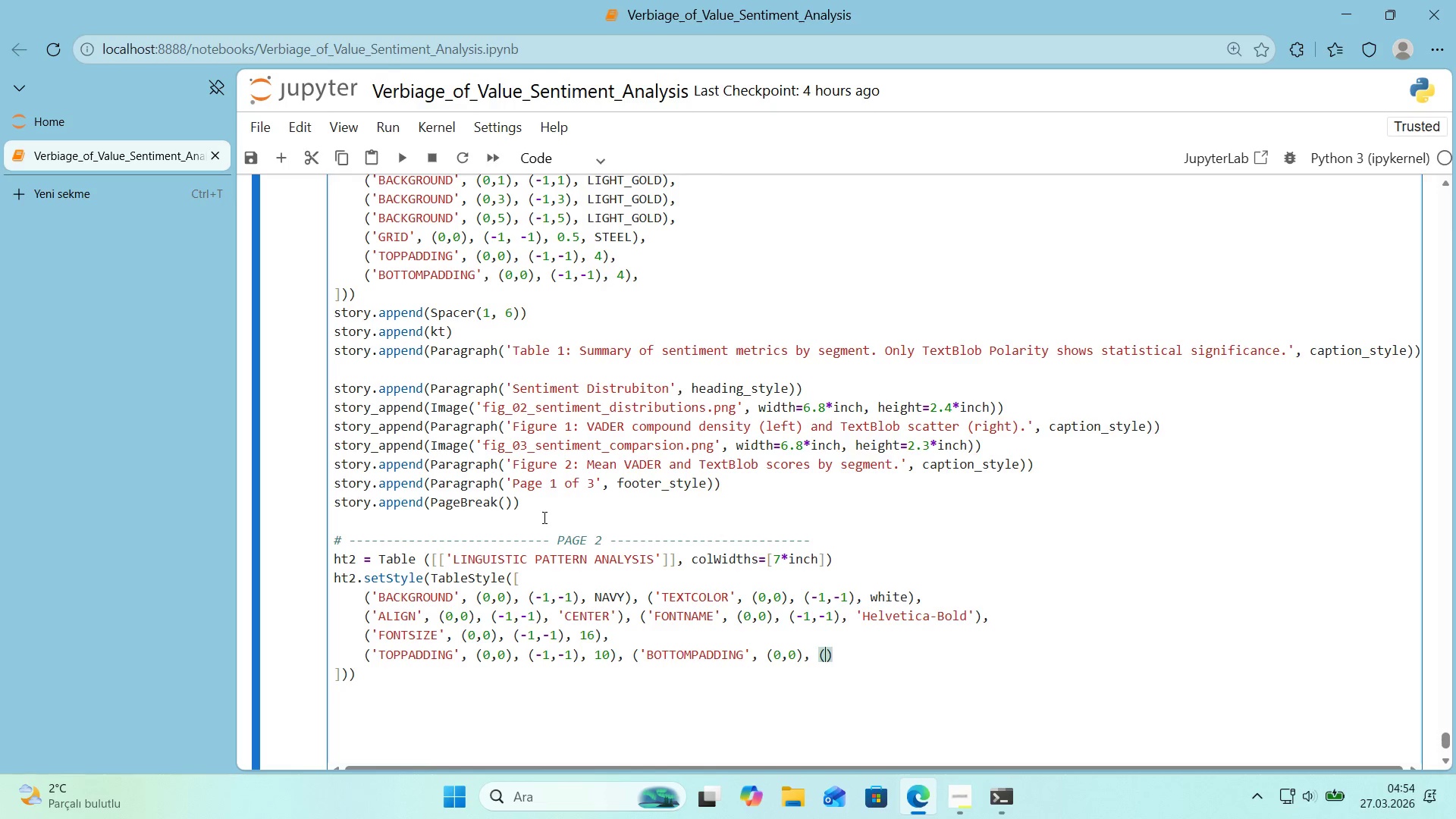 
key(ArrowLeft)
 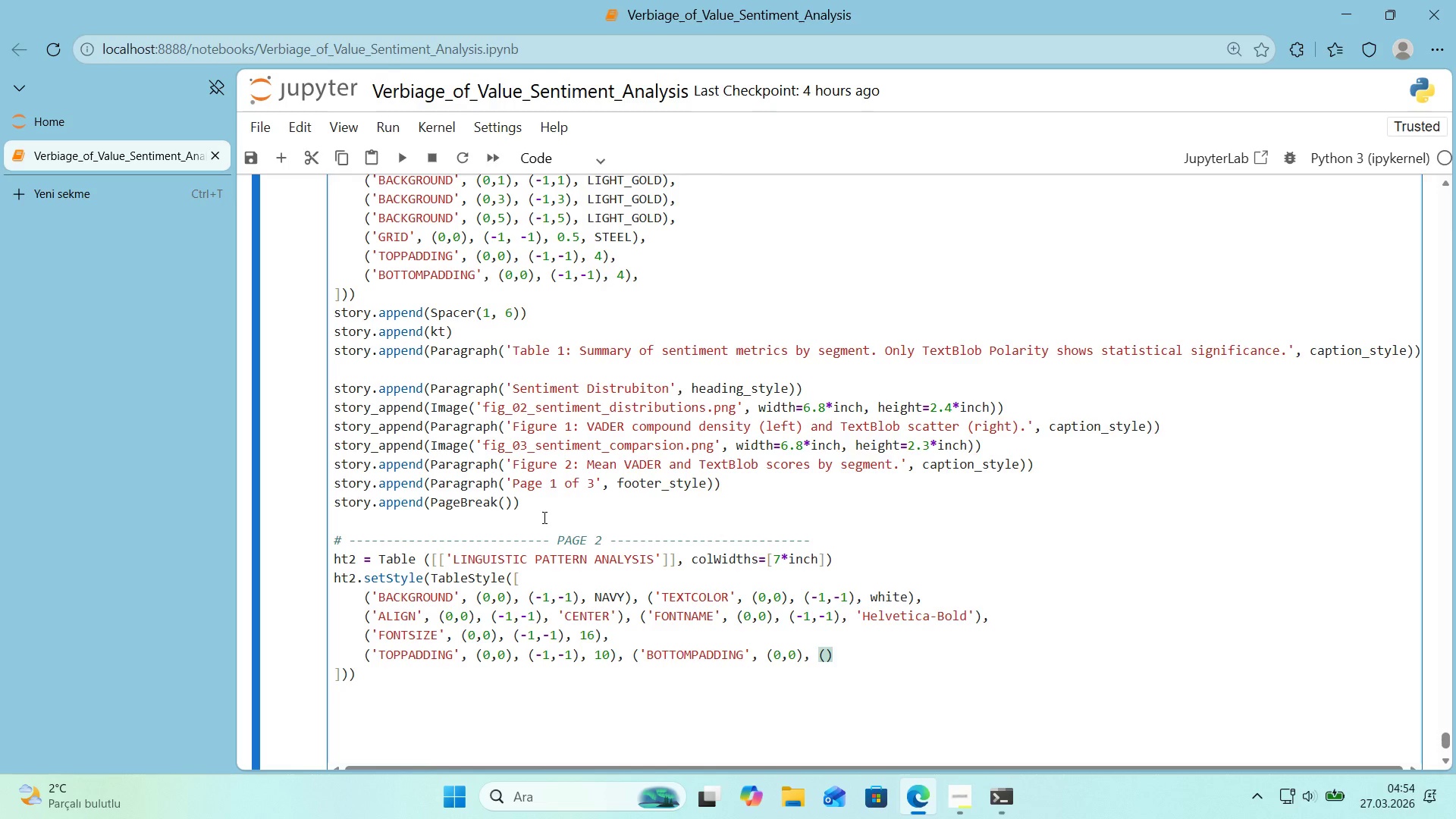 
key(NumpadSubtract)
 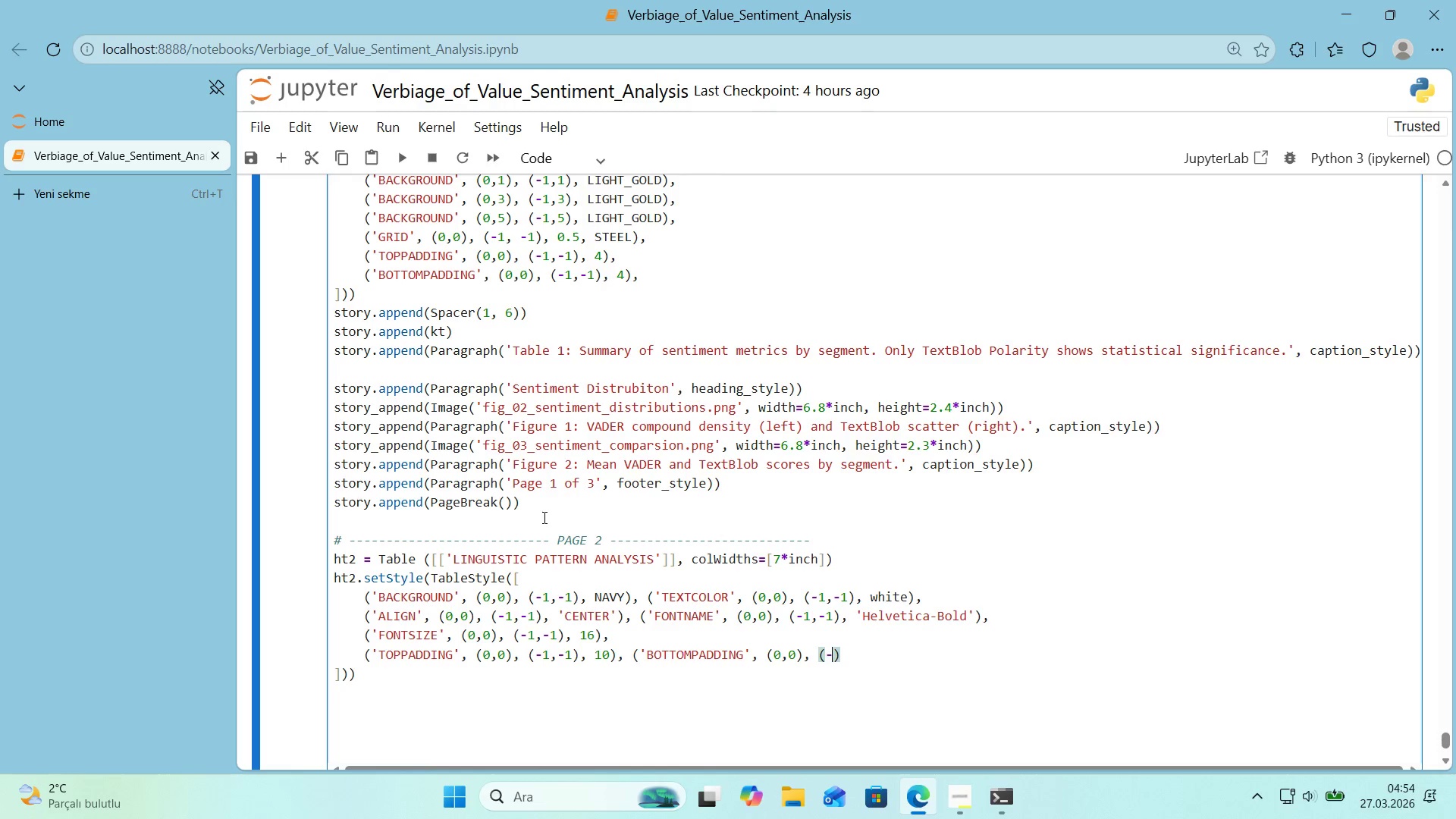 
key(1)
 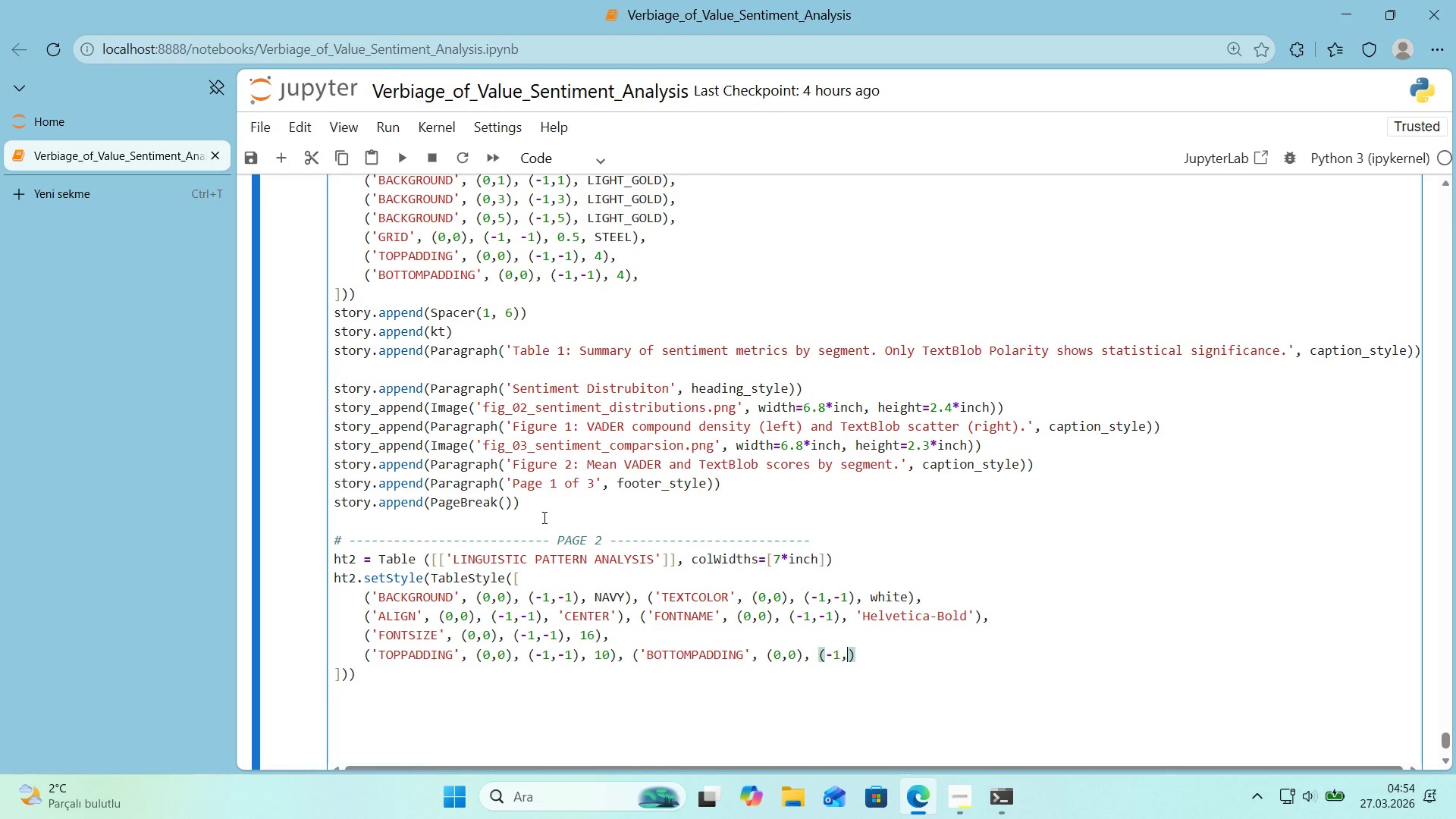 
key(Comma)
 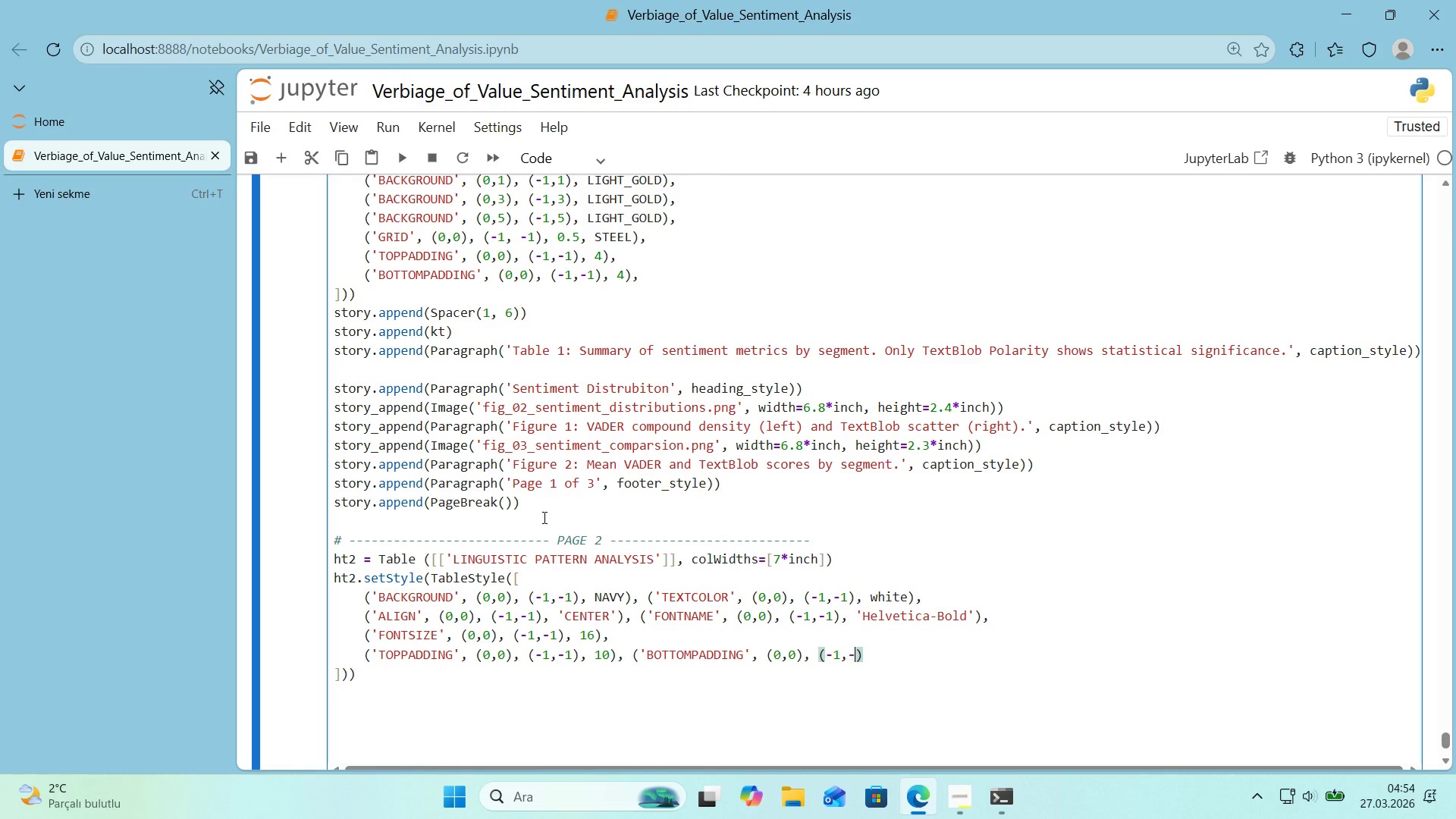 
key(NumpadSubtract)
 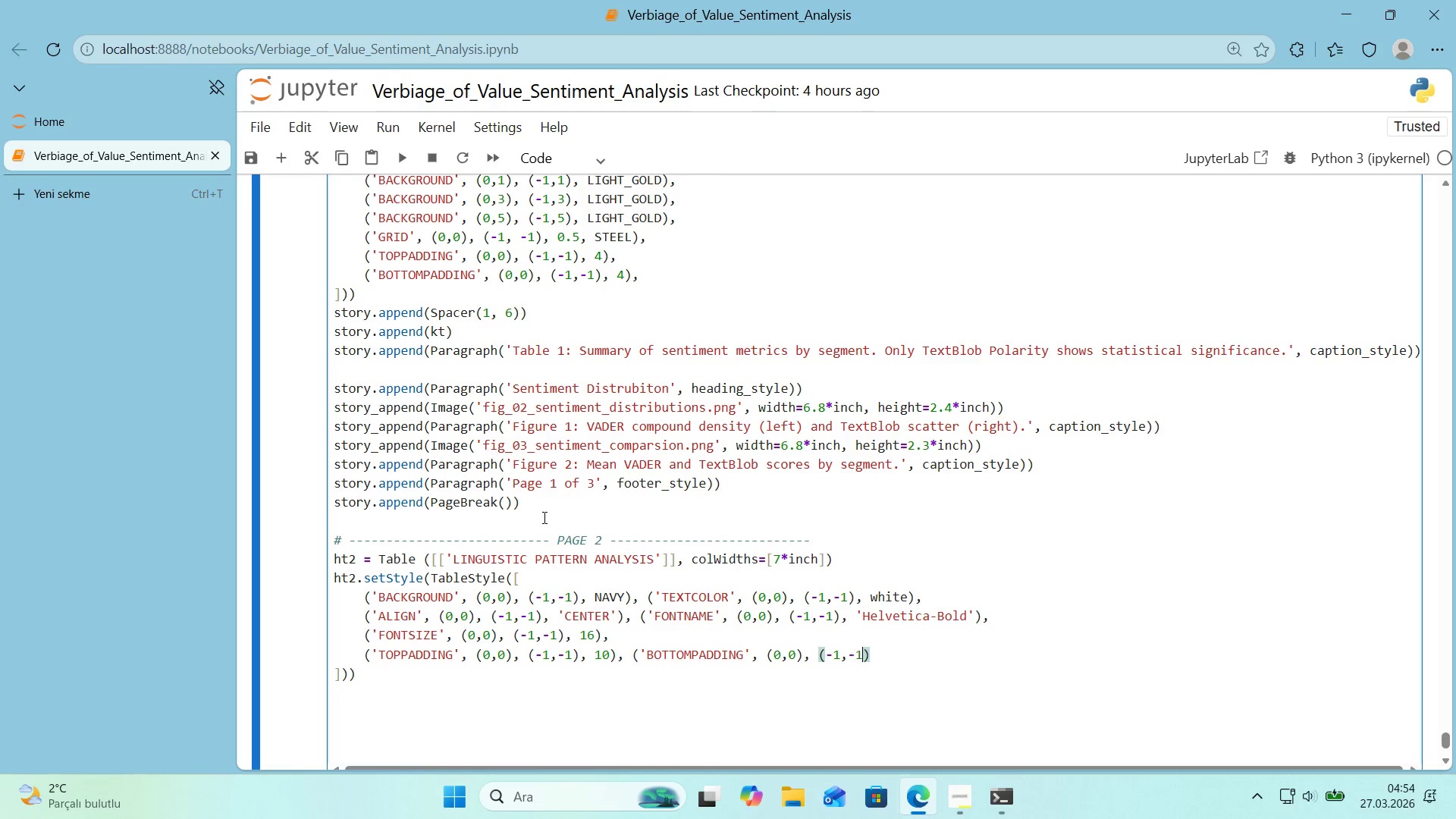 
key(1)
 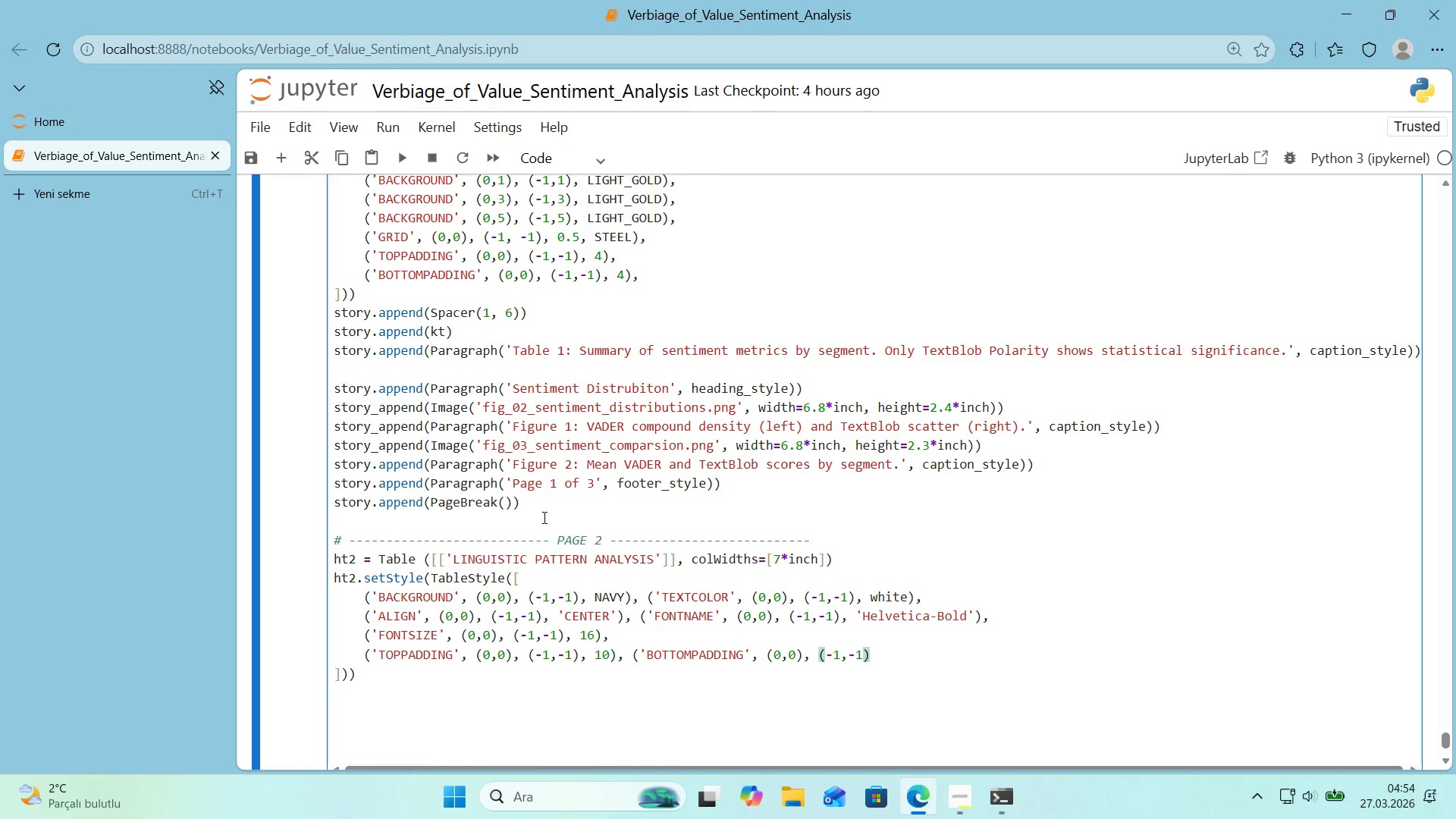 
key(Numpad0)
 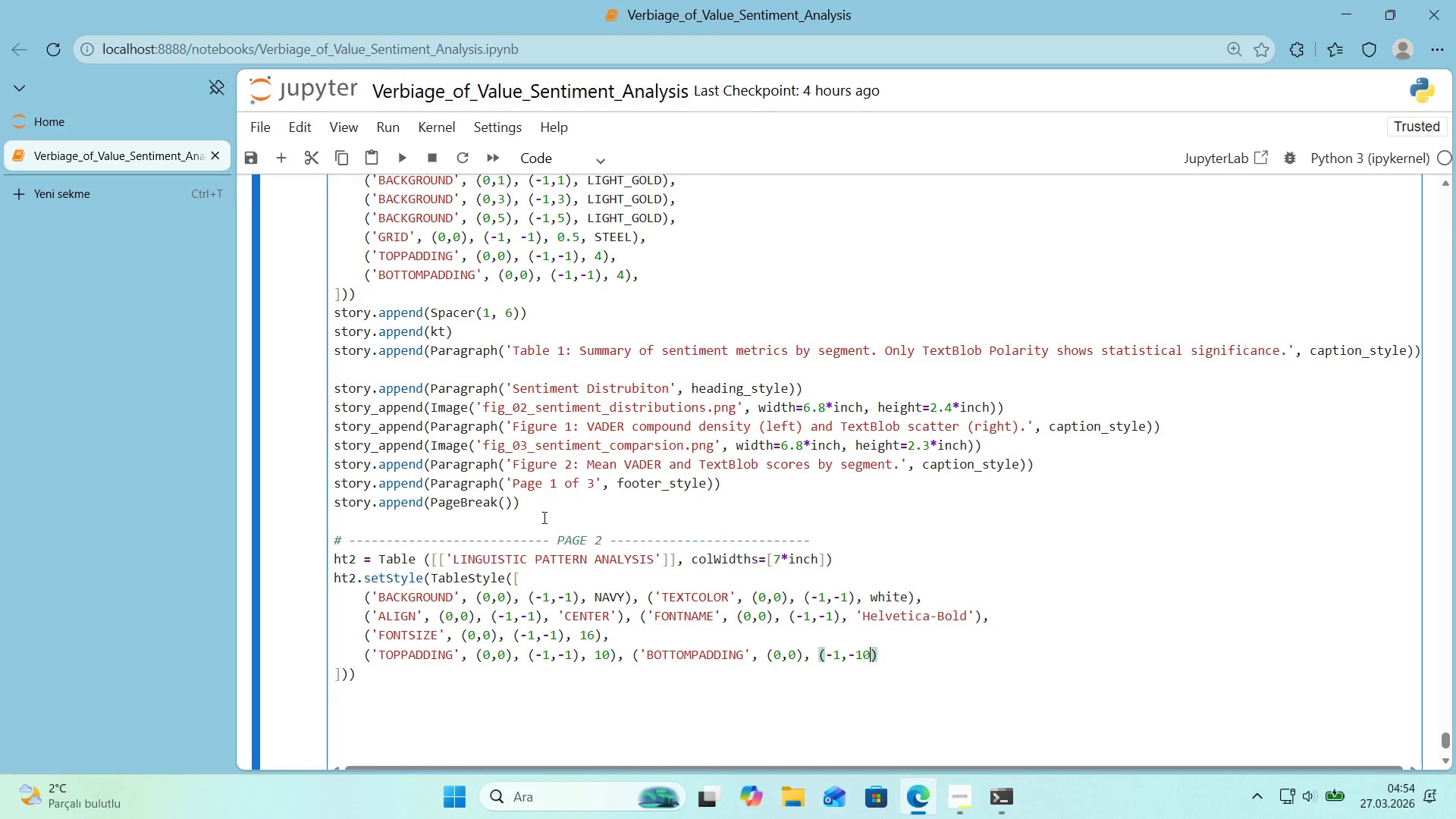 
key(Comma)
 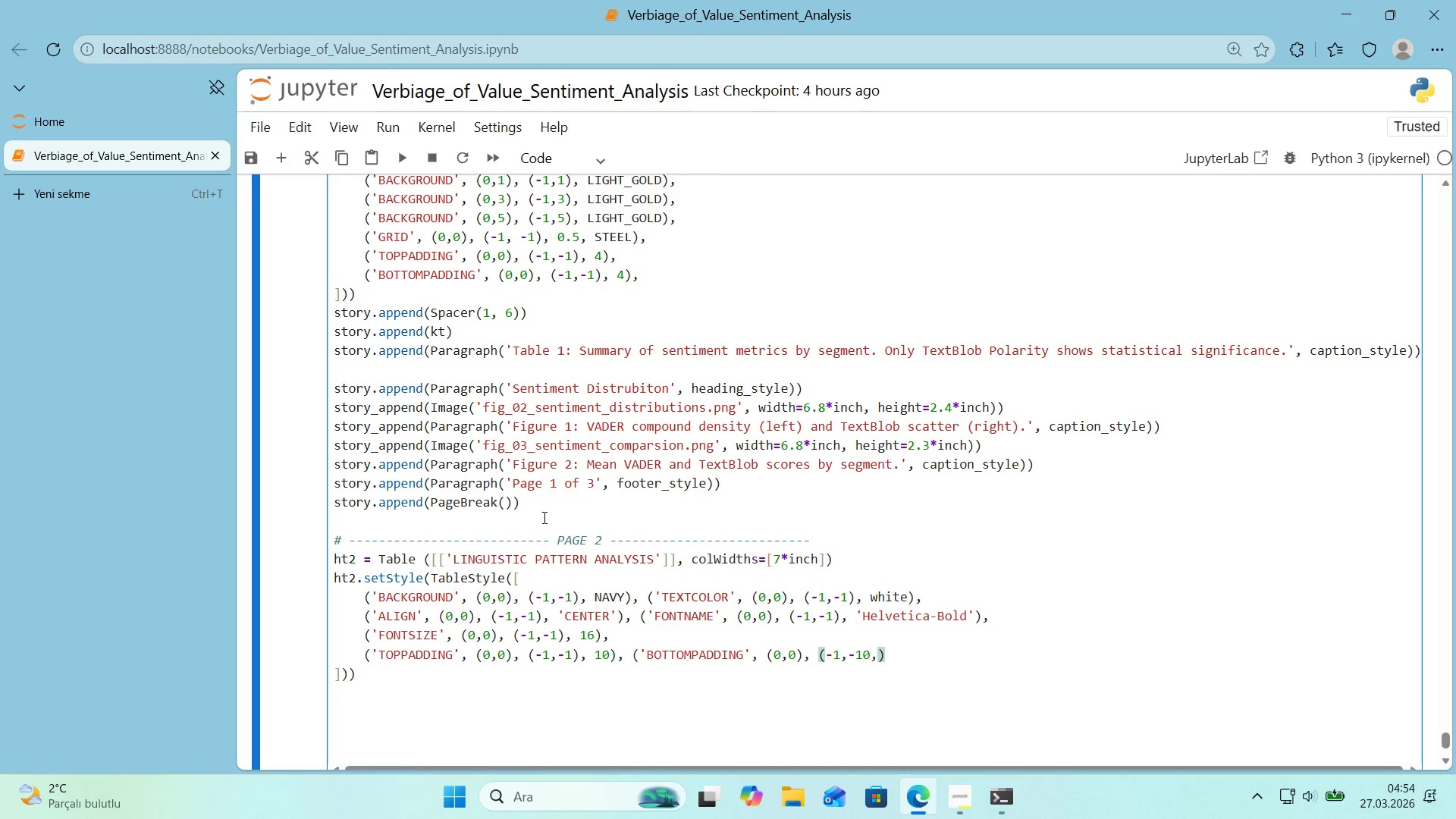 
key(Backspace)
 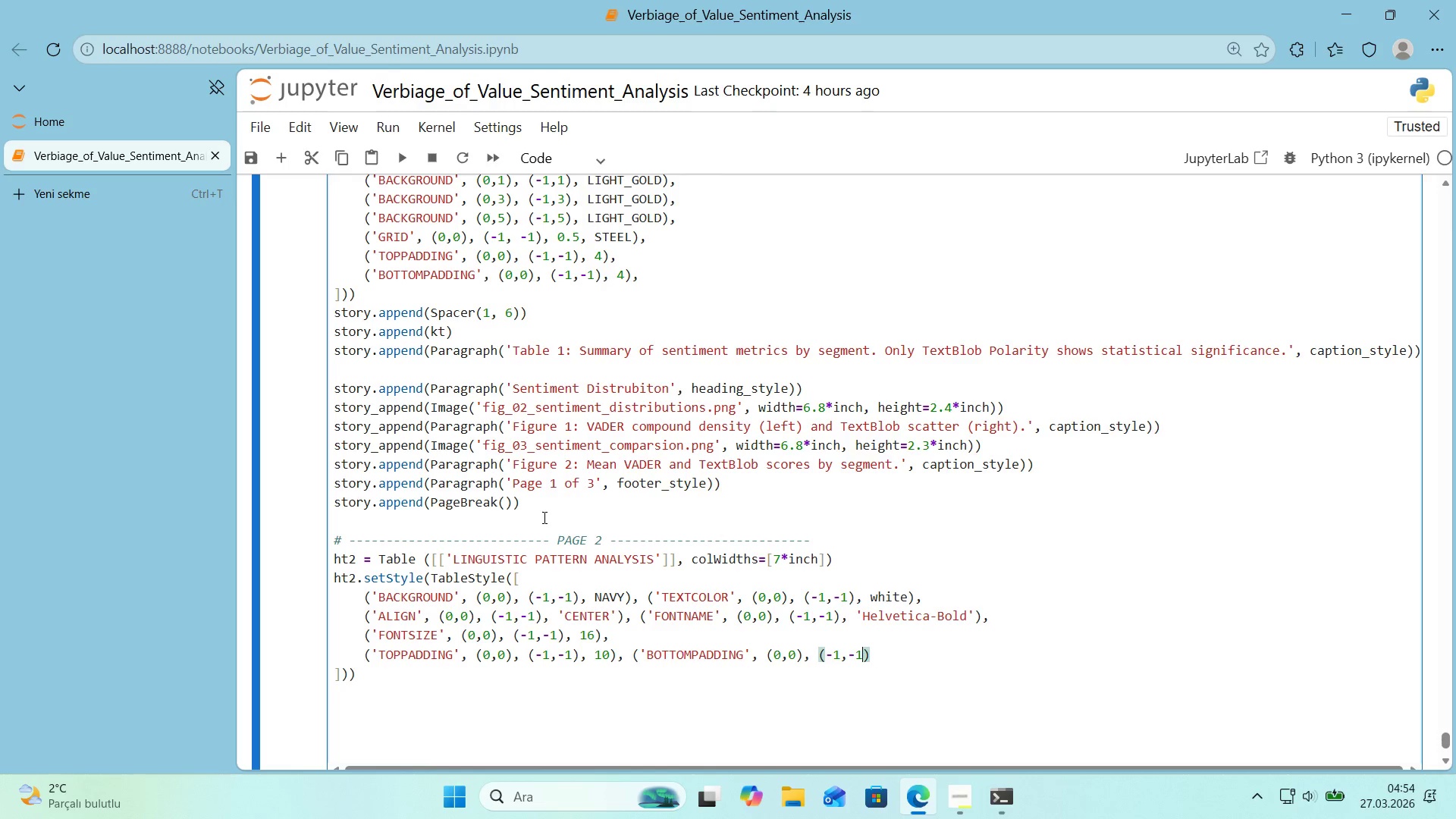 
key(Backspace)
 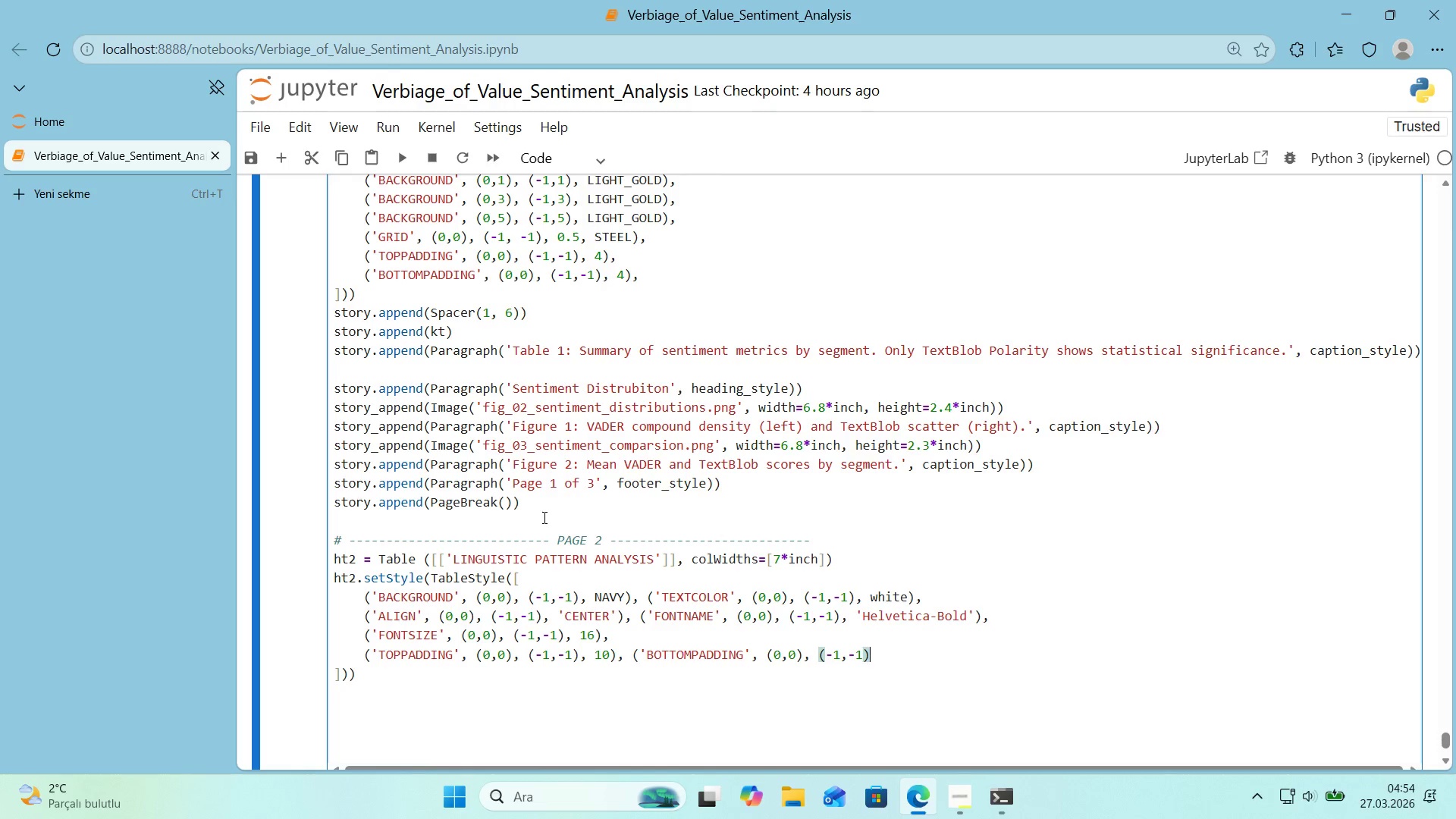 
key(ArrowRight)
 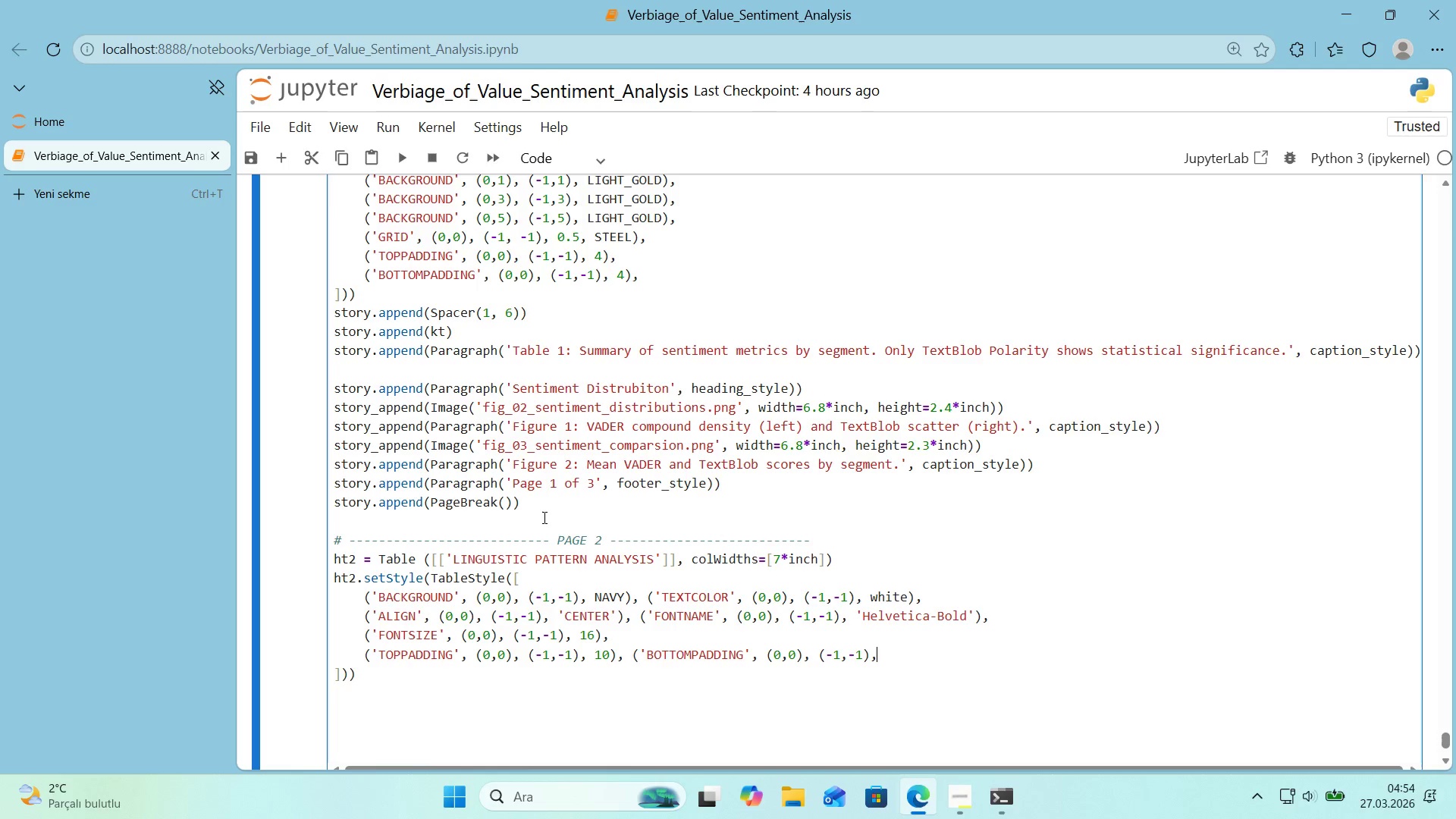 
type(, 10(,)
 